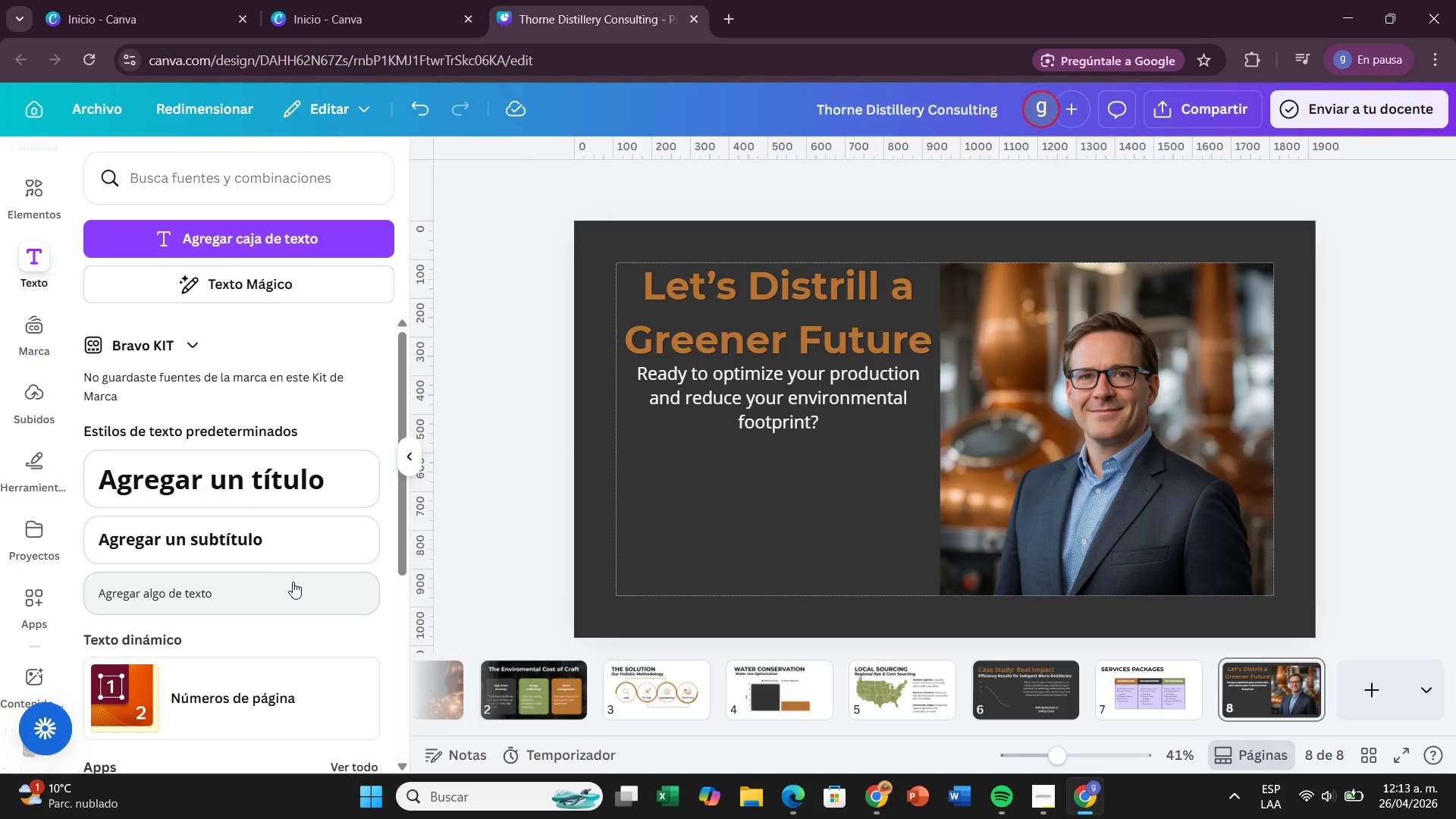 
wait(6.61)
 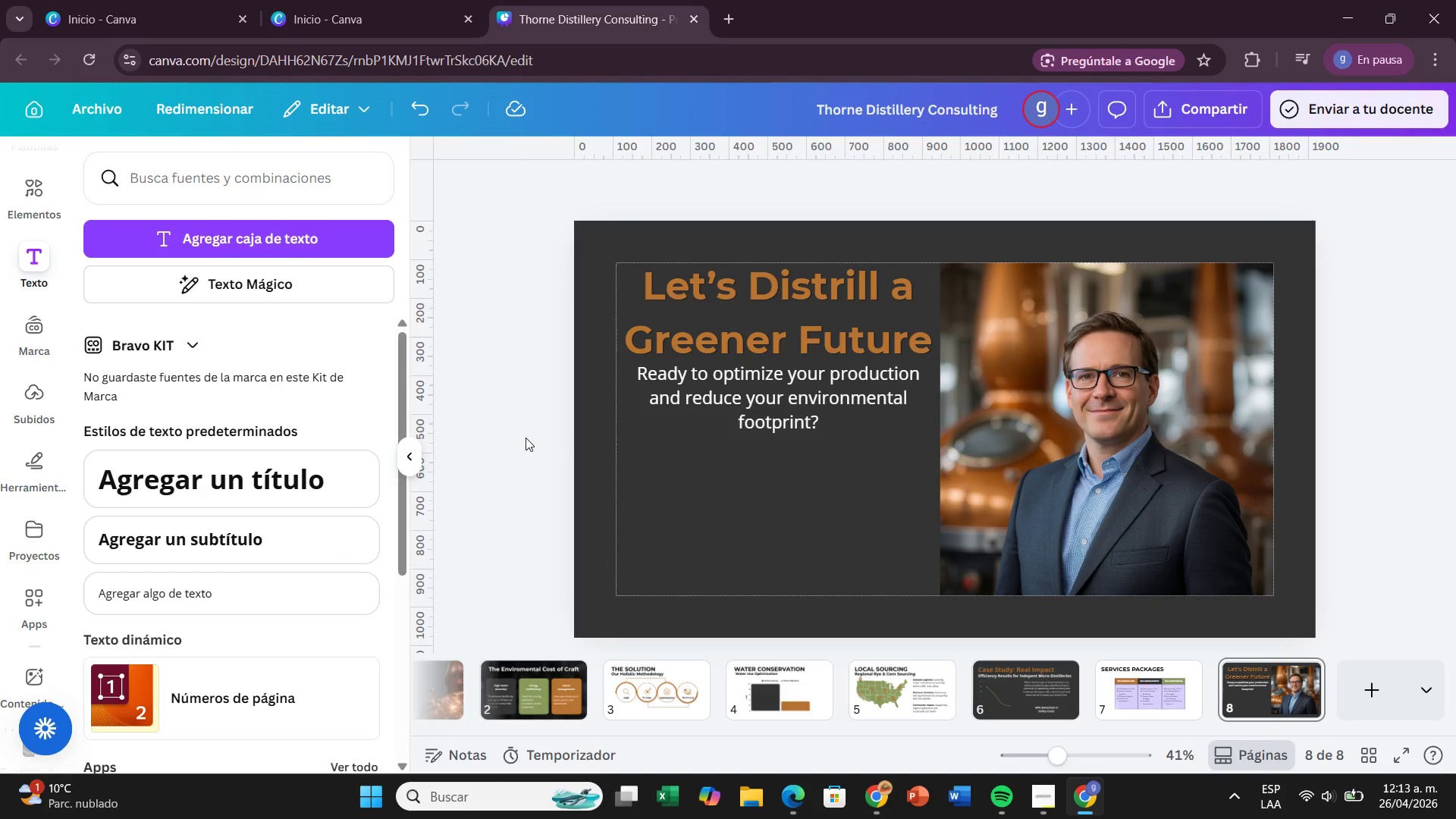 
left_click_drag(start_coordinate=[293, 582], to_coordinate=[847, 447])
 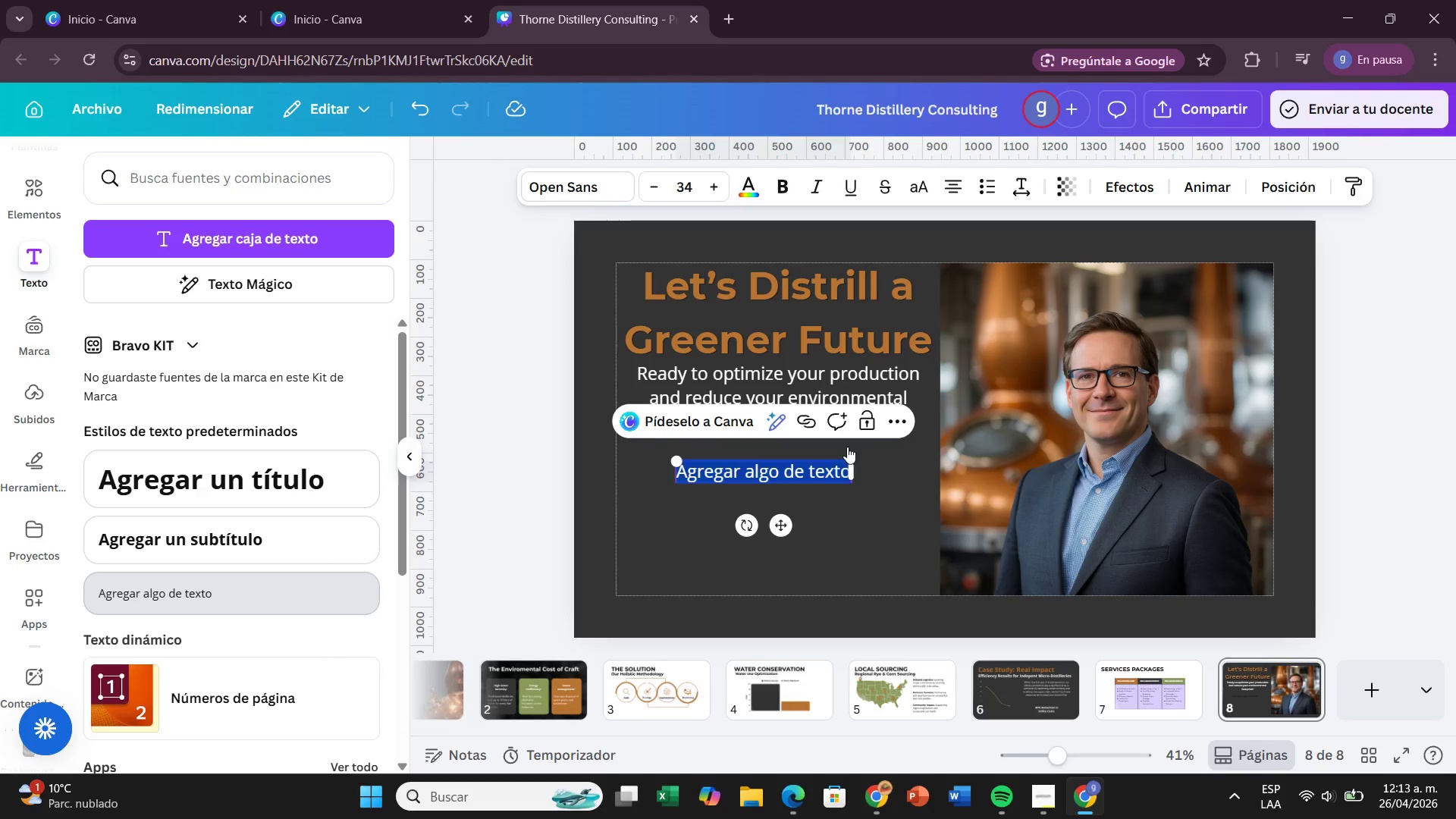 
key(Backspace)
type(Marcus Thorne)
 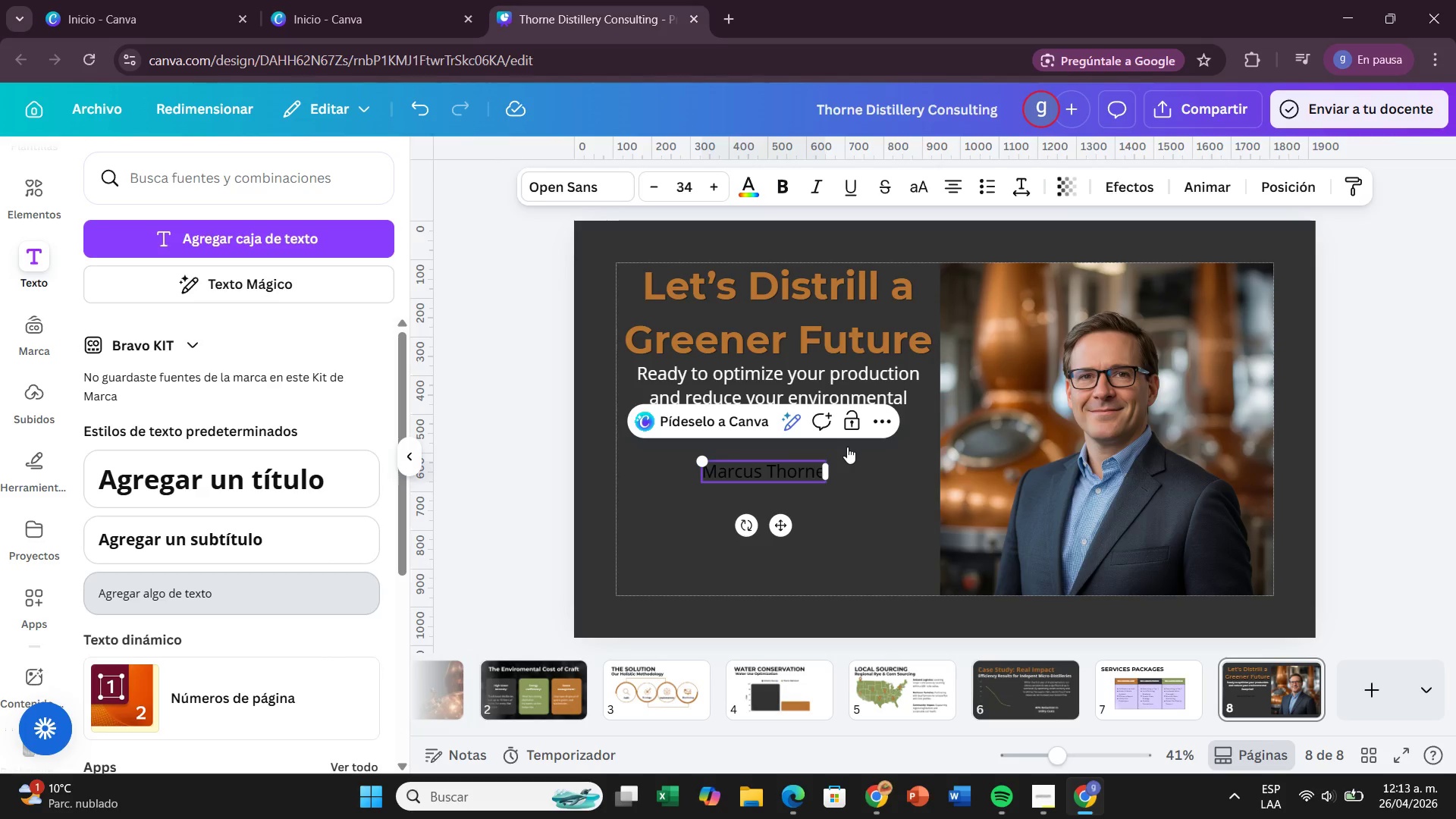 
key(Enter)
 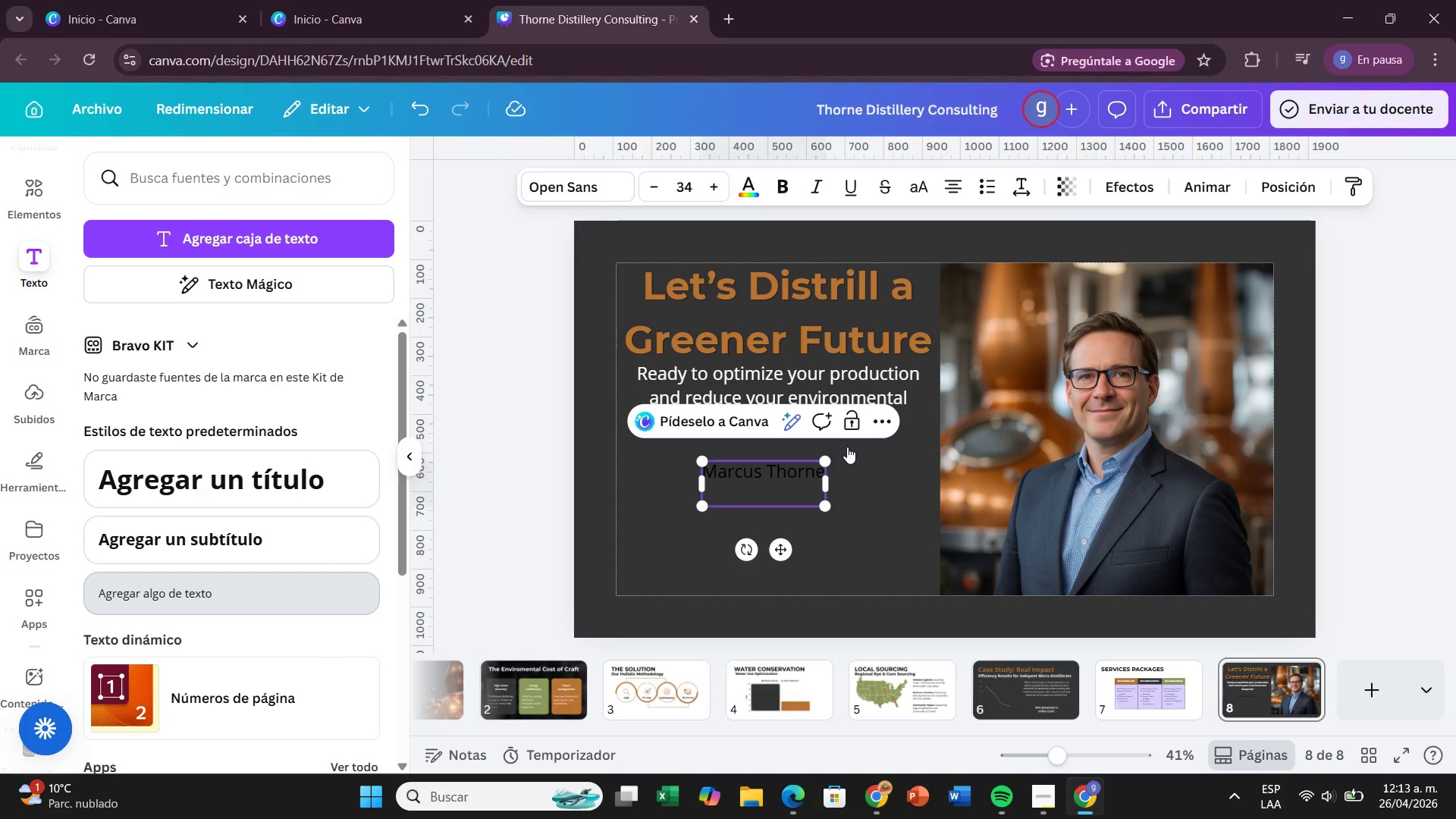 
type(Lead Sustainability Consultant)
 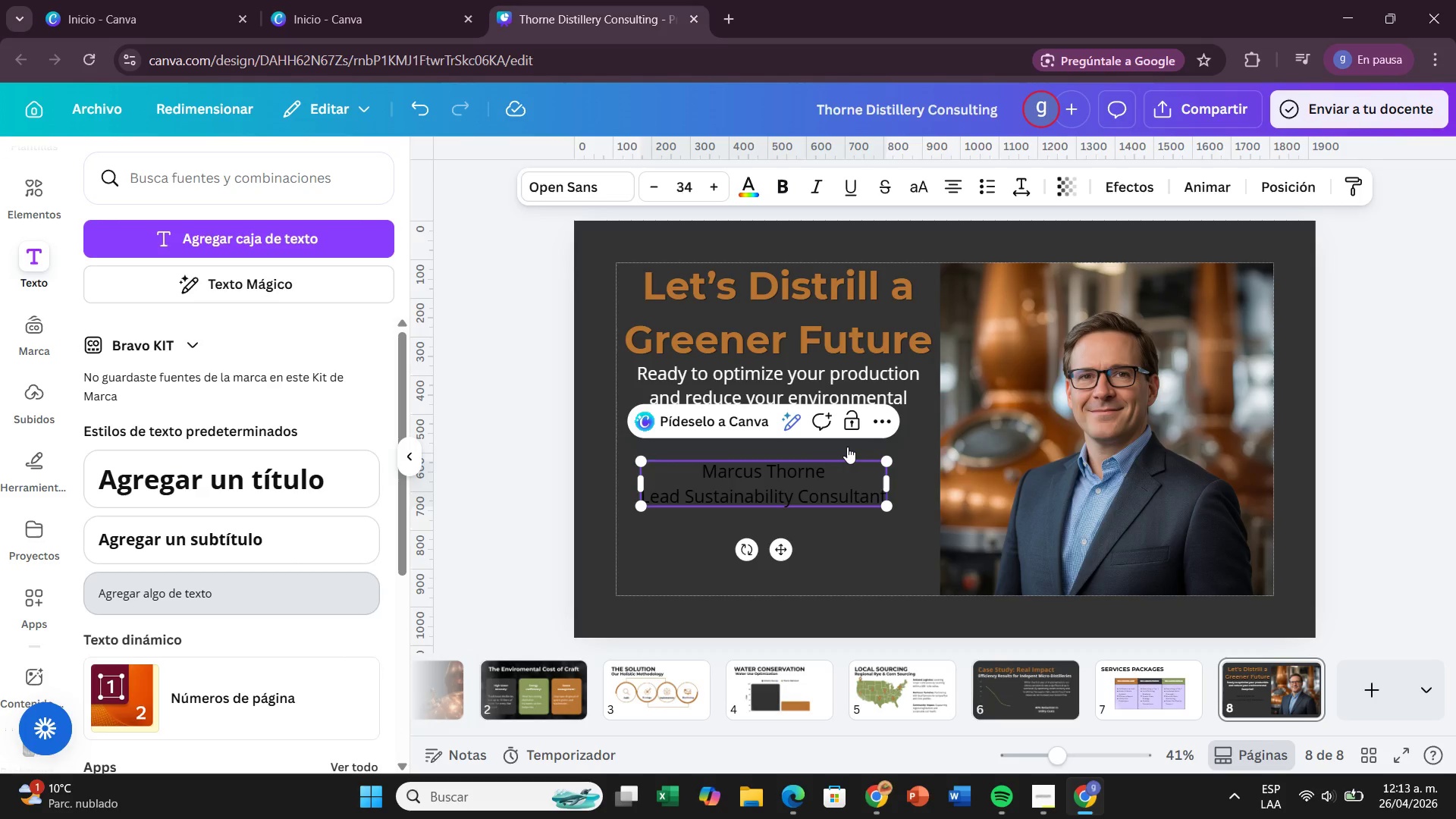 
key(Enter)
 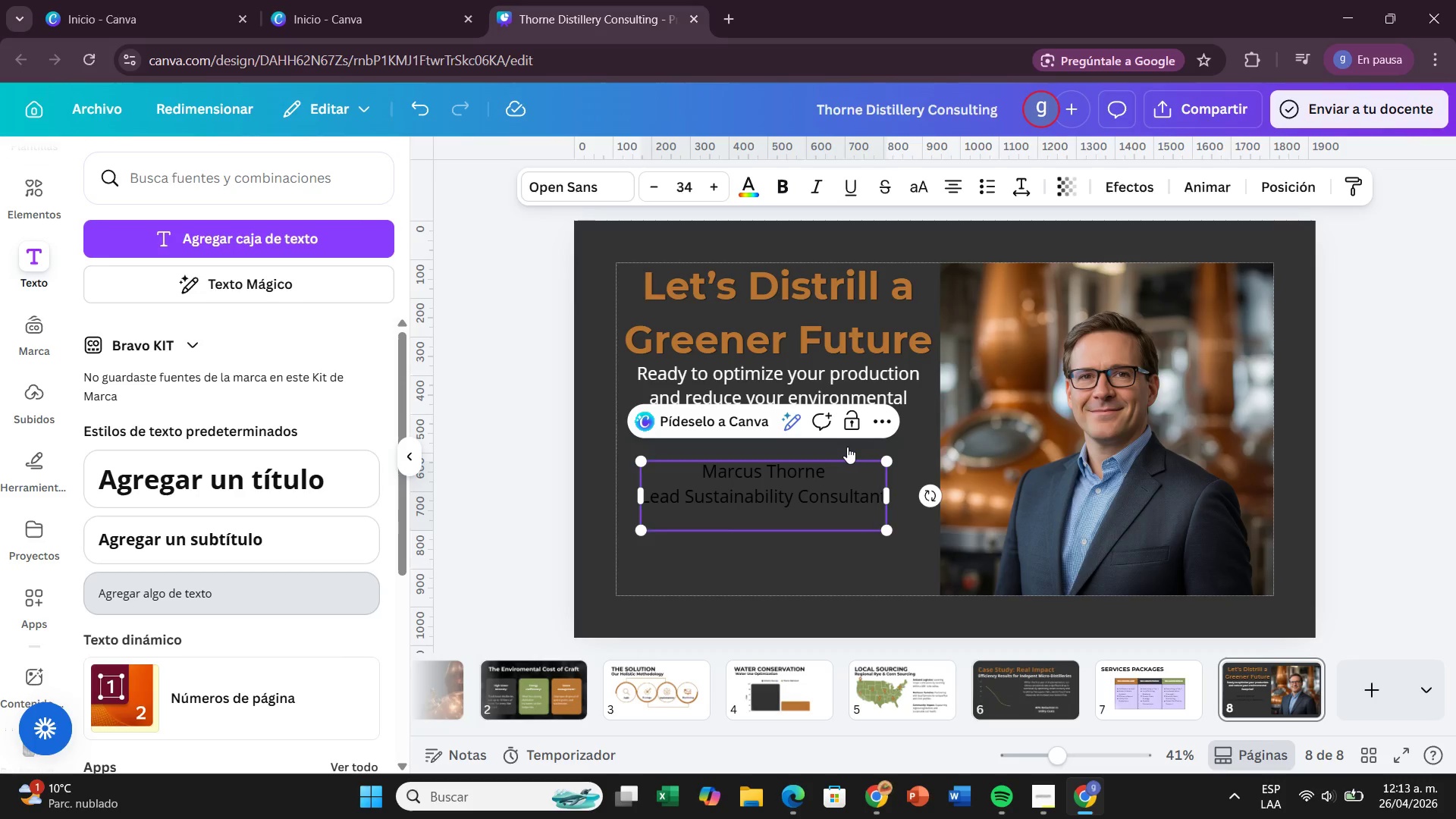 
key(Enter)
 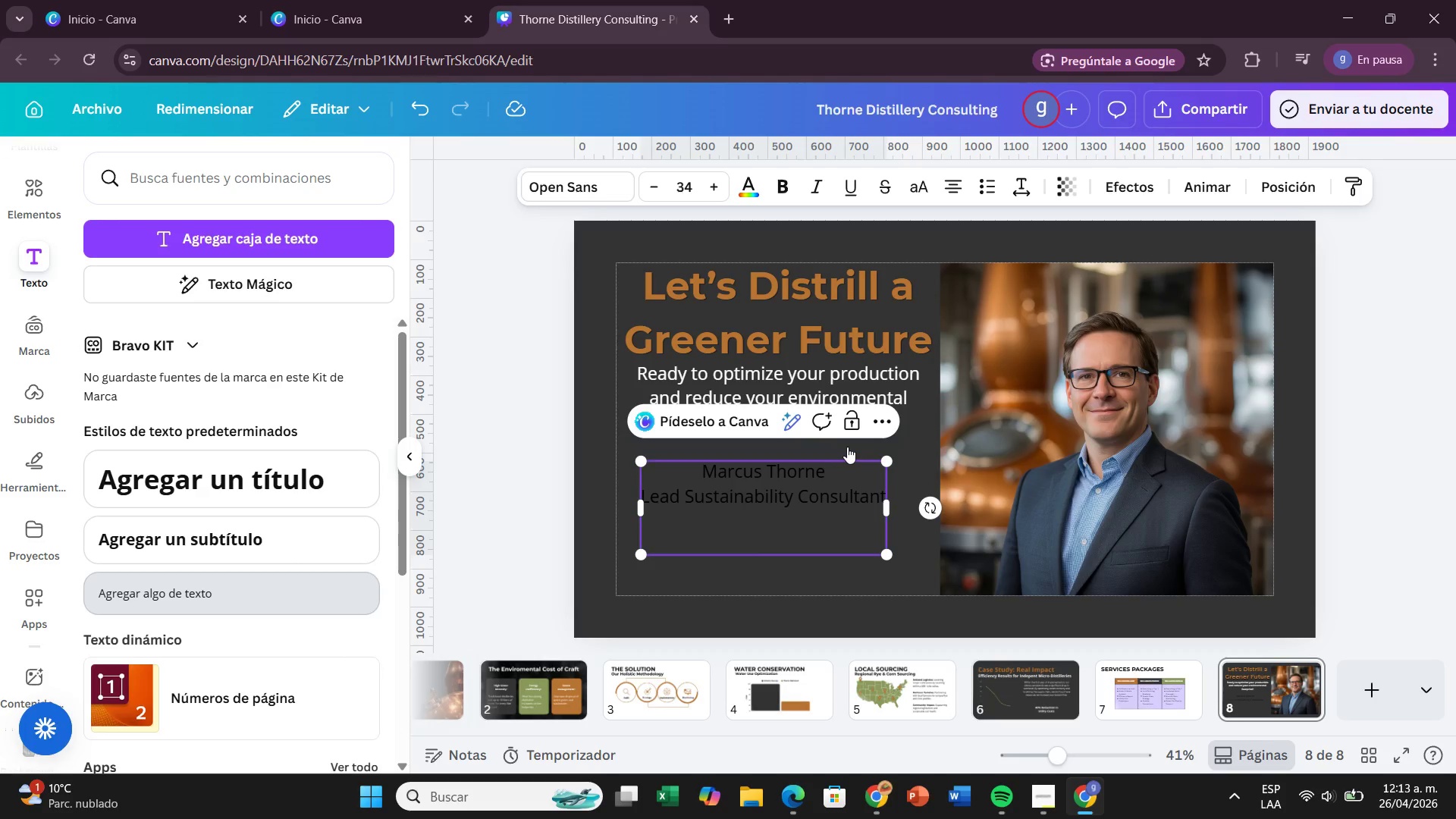 
type(m.thorne)
 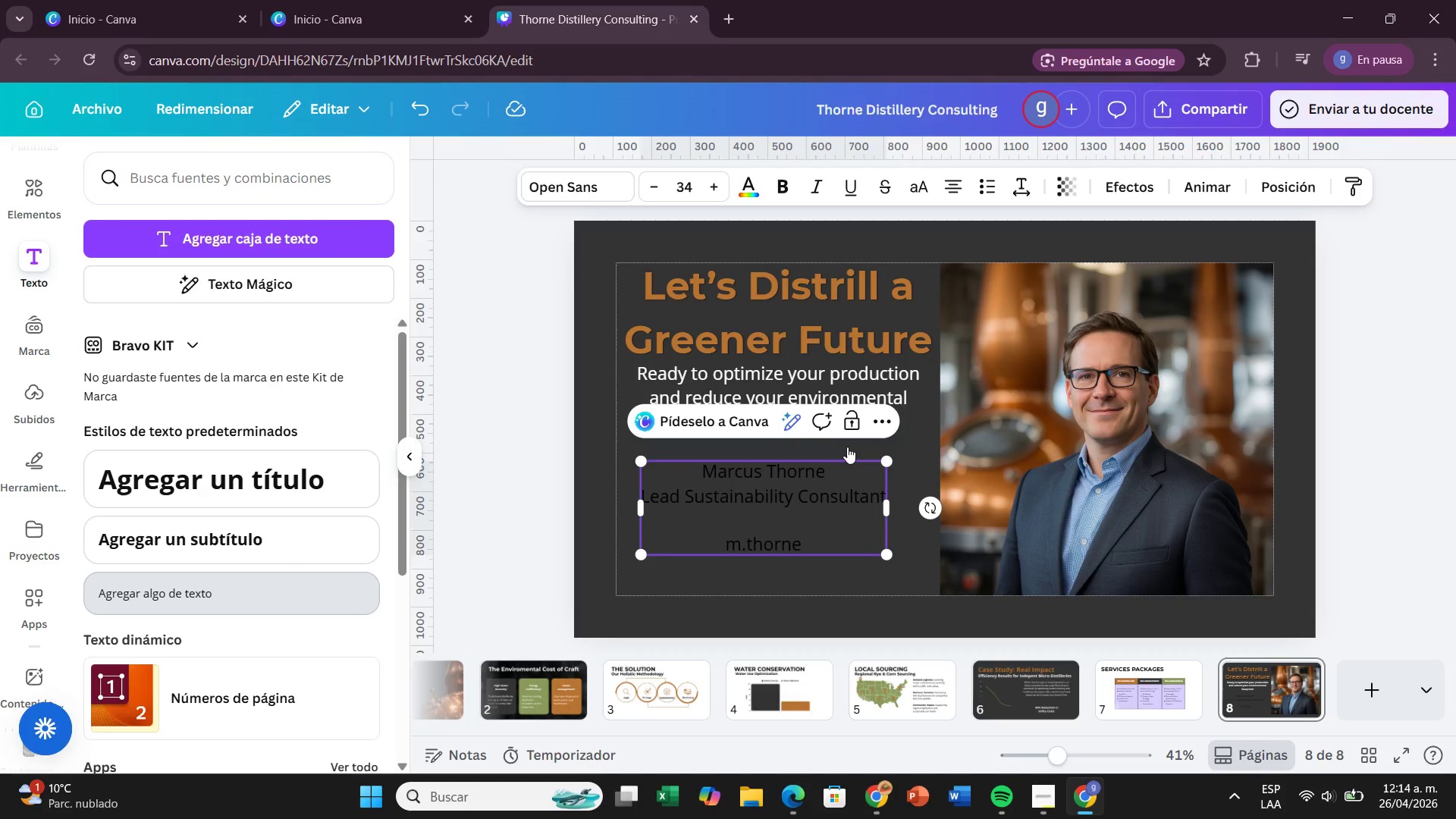 
key(Alt+Control+Q)
 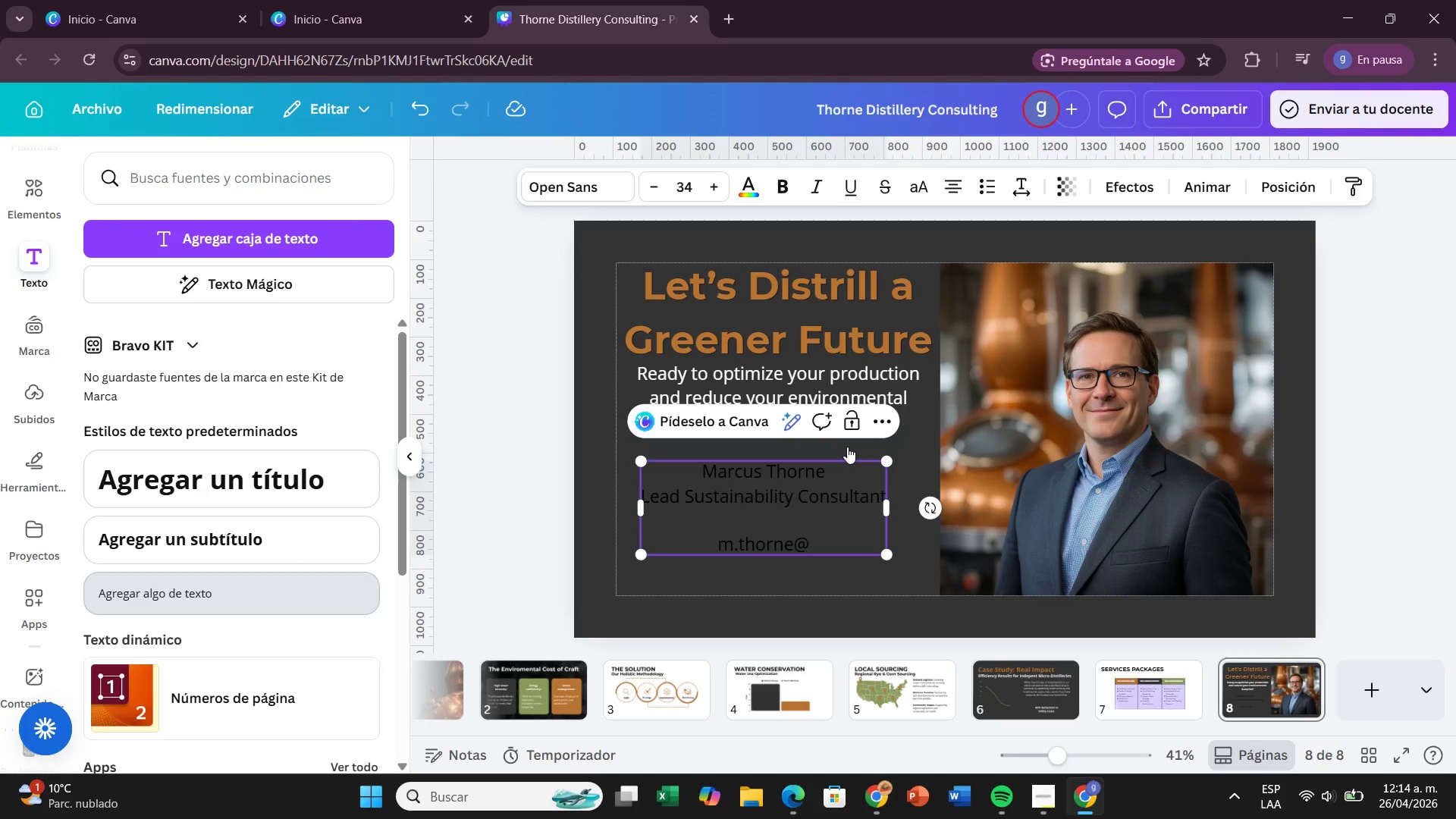 
type(thorne)
 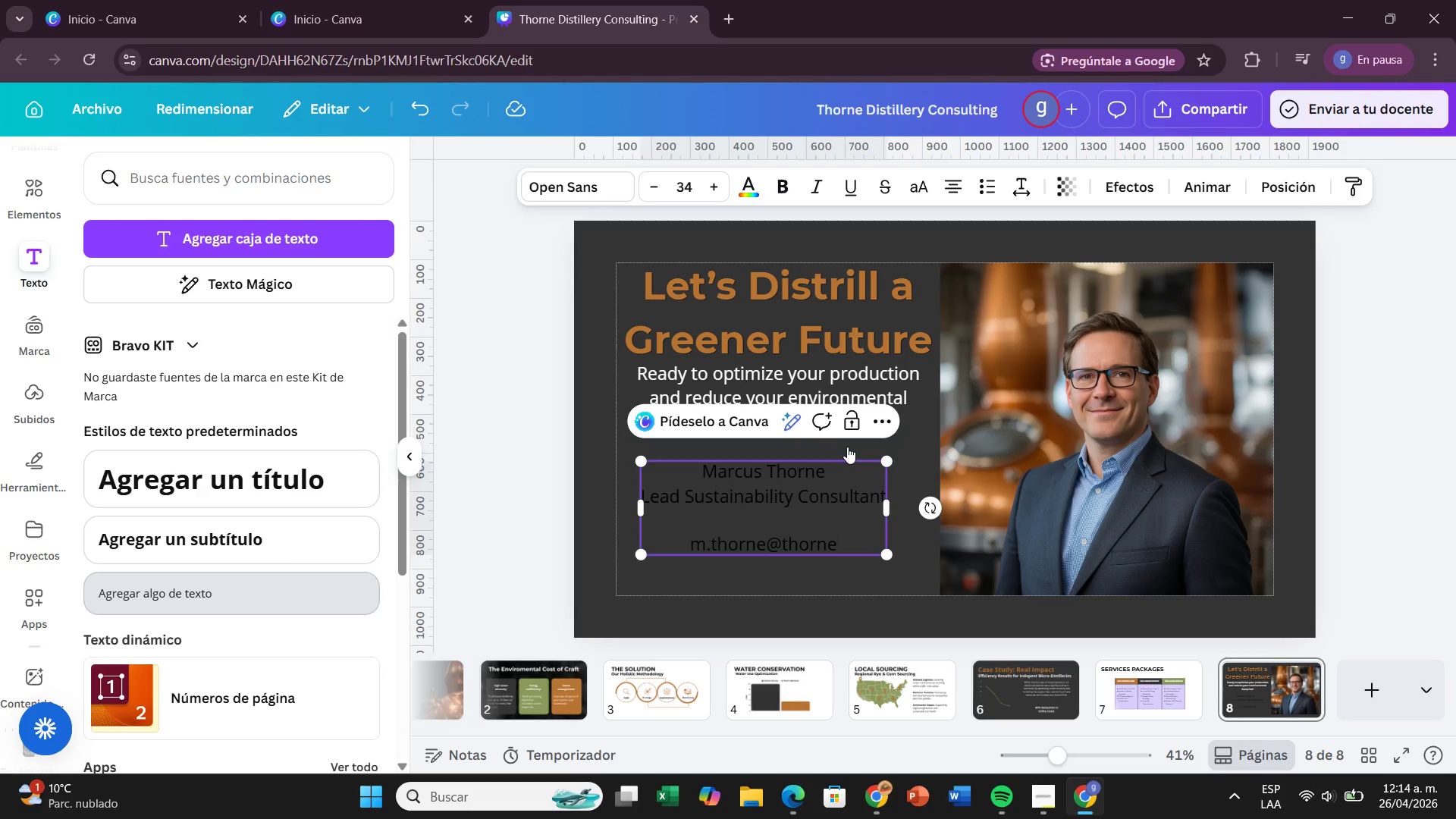 
type(diste)
key(Backspace)
type(illery.com)
 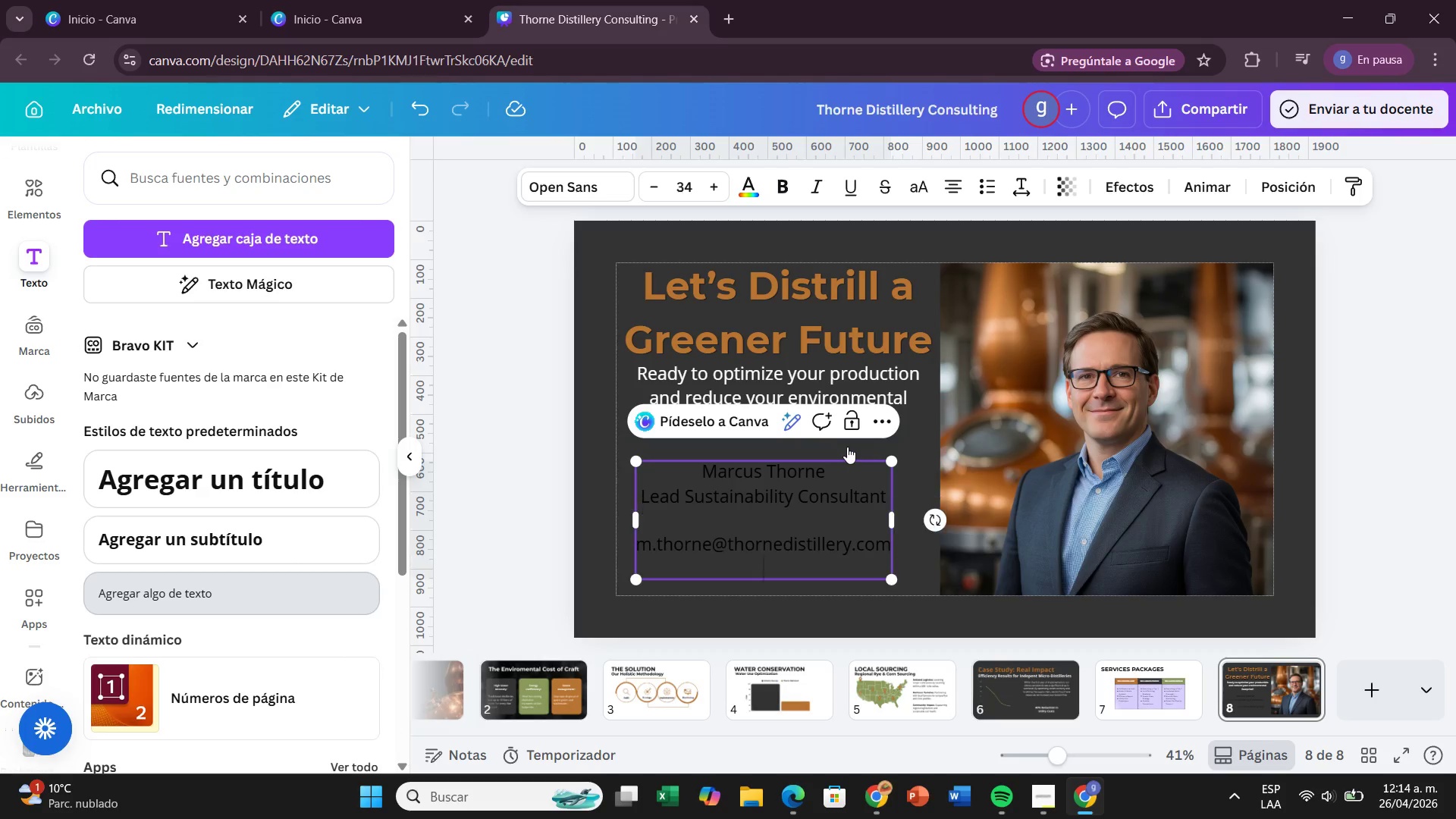 
key(Enter)
 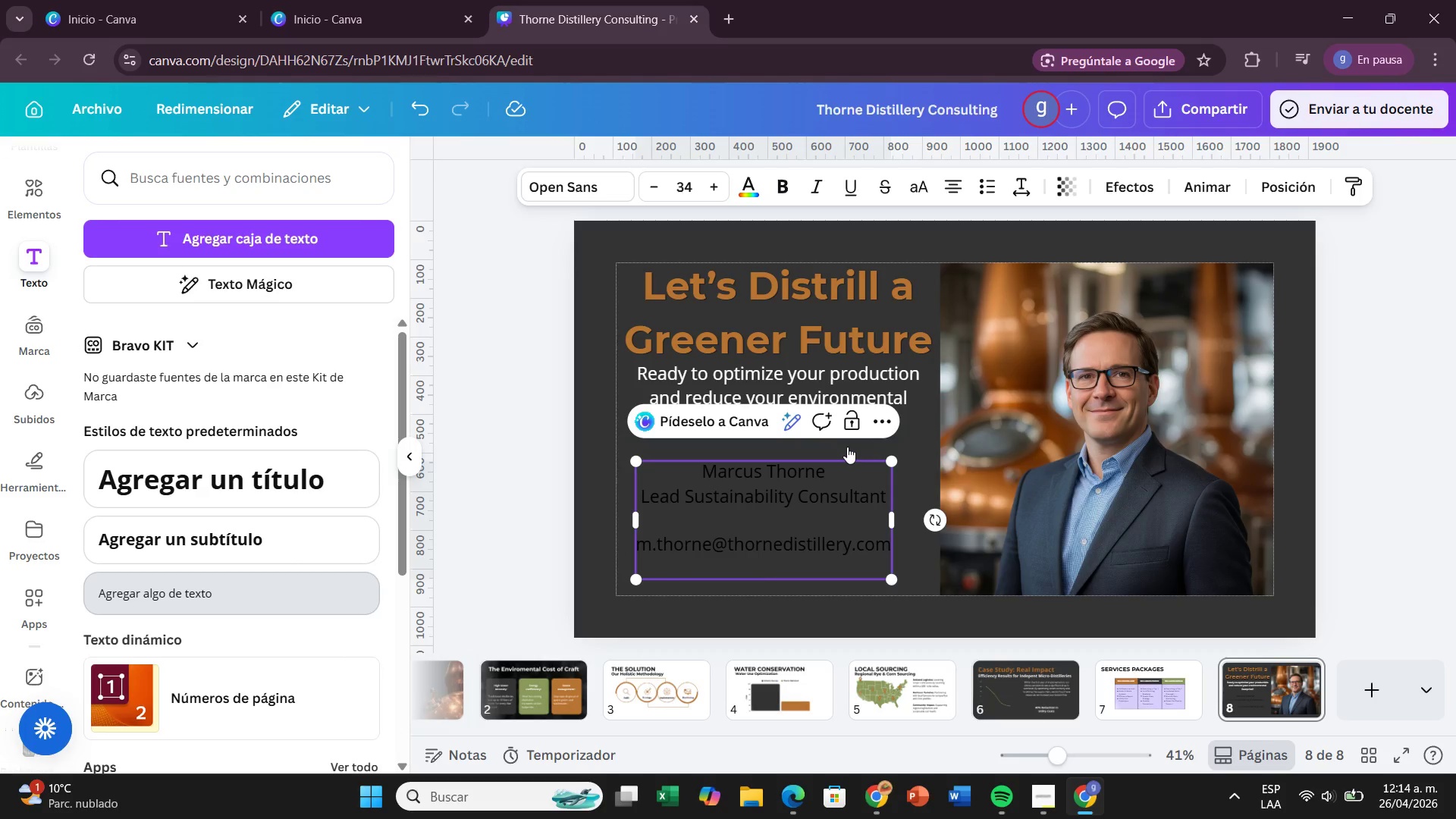 
type(thornespirits.com)
 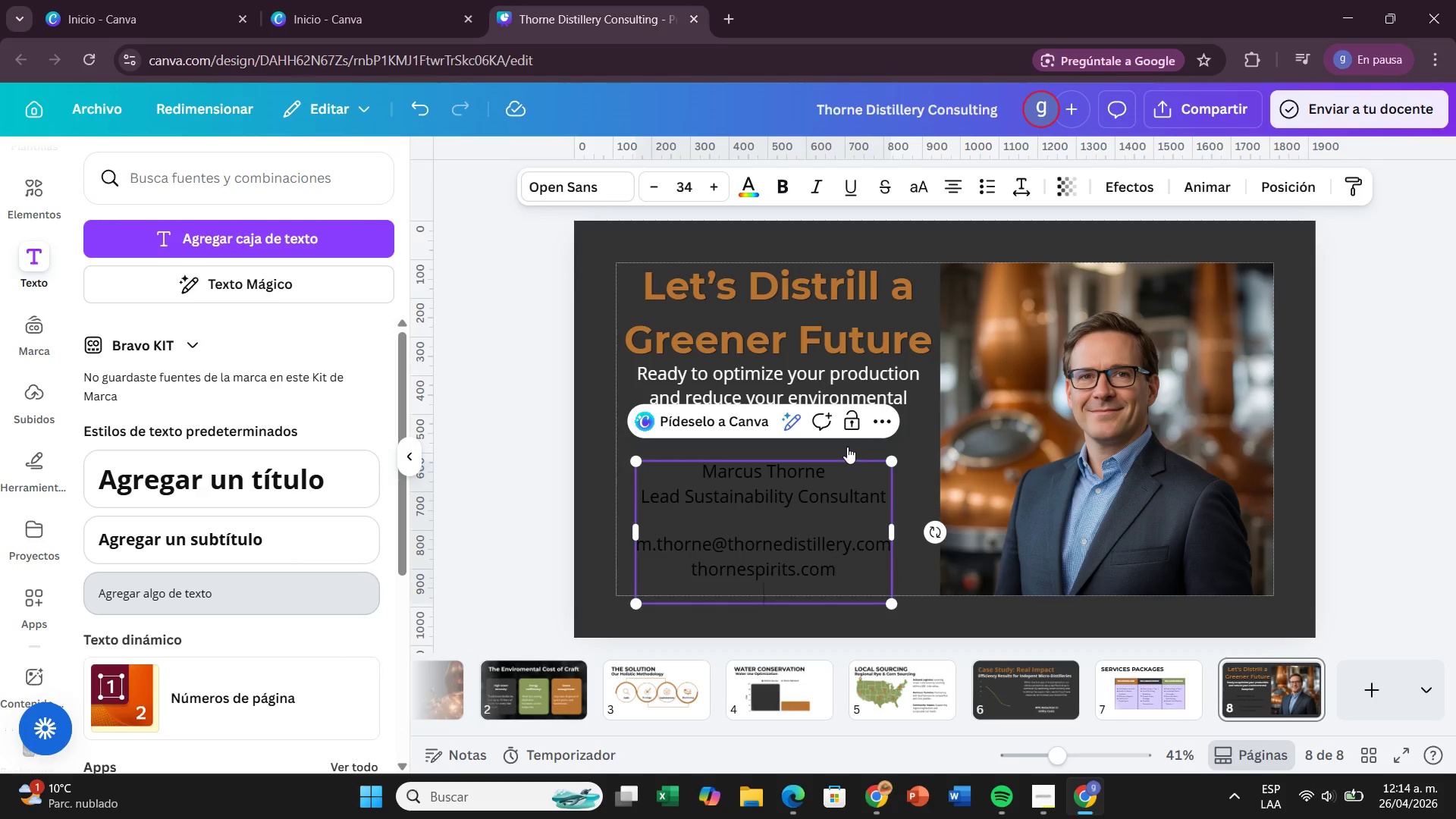 
key(Enter)
 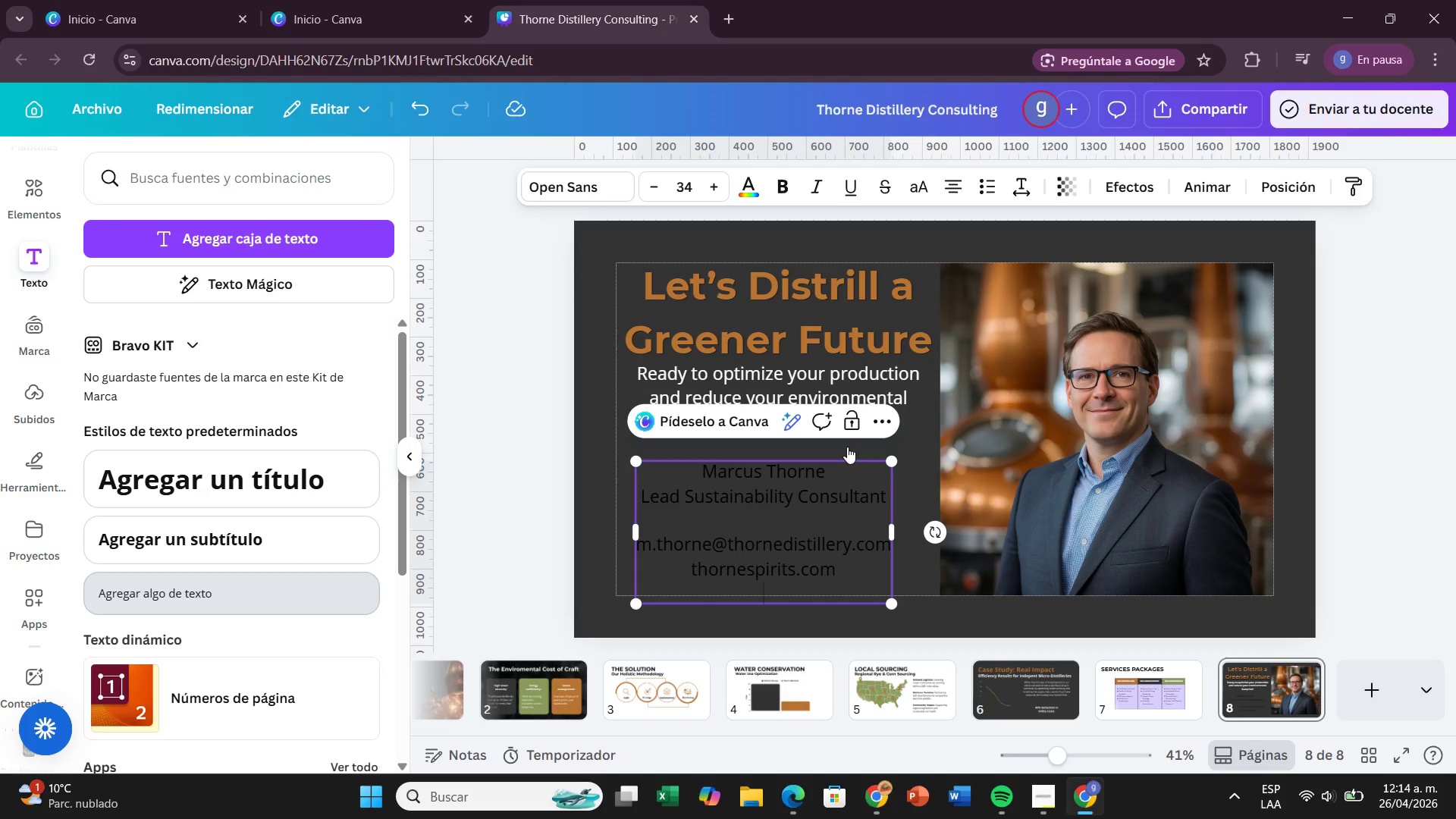 
type(linkedin.com&in&marcusthorne)
 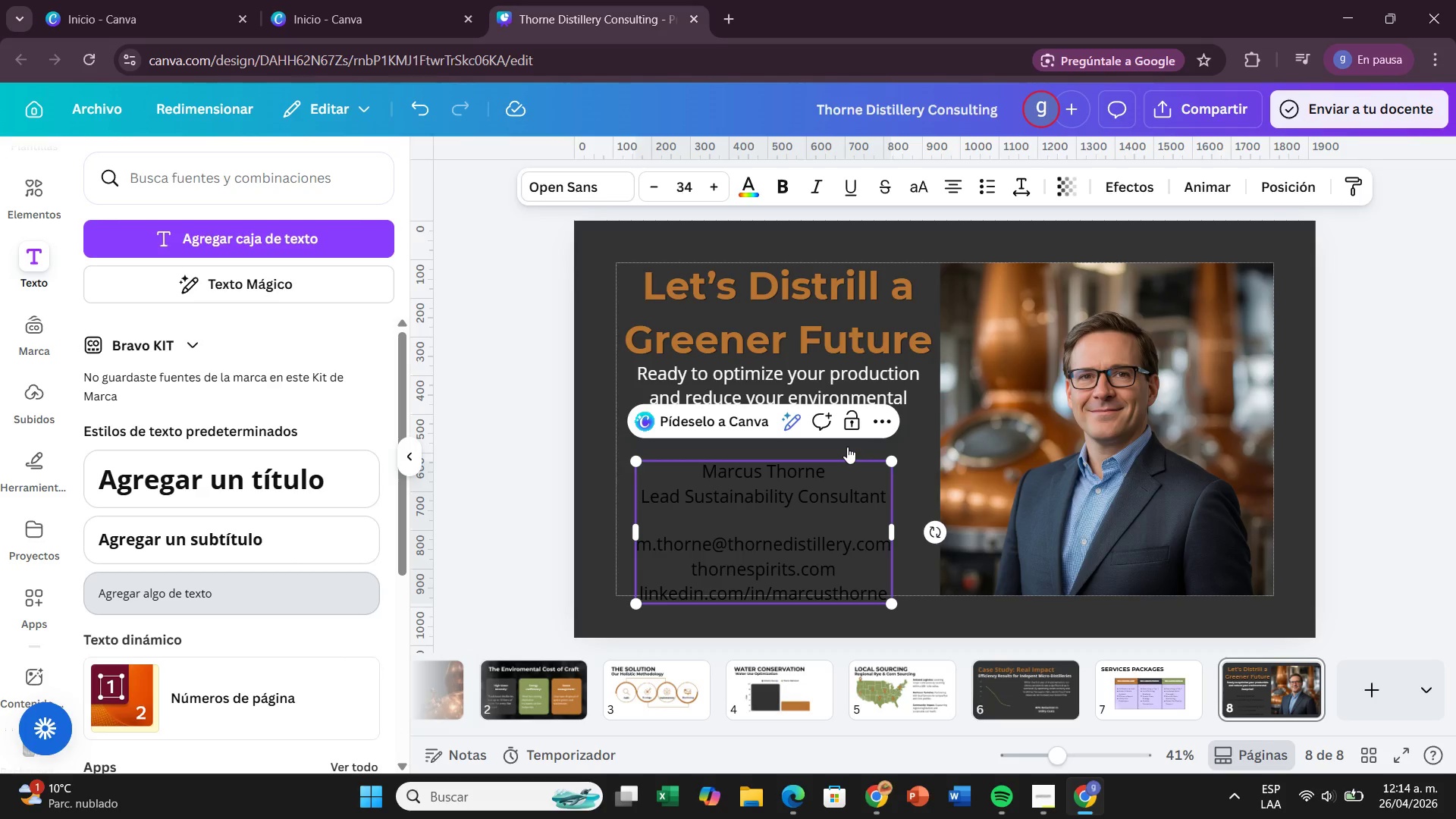 
left_click([990, 649])
 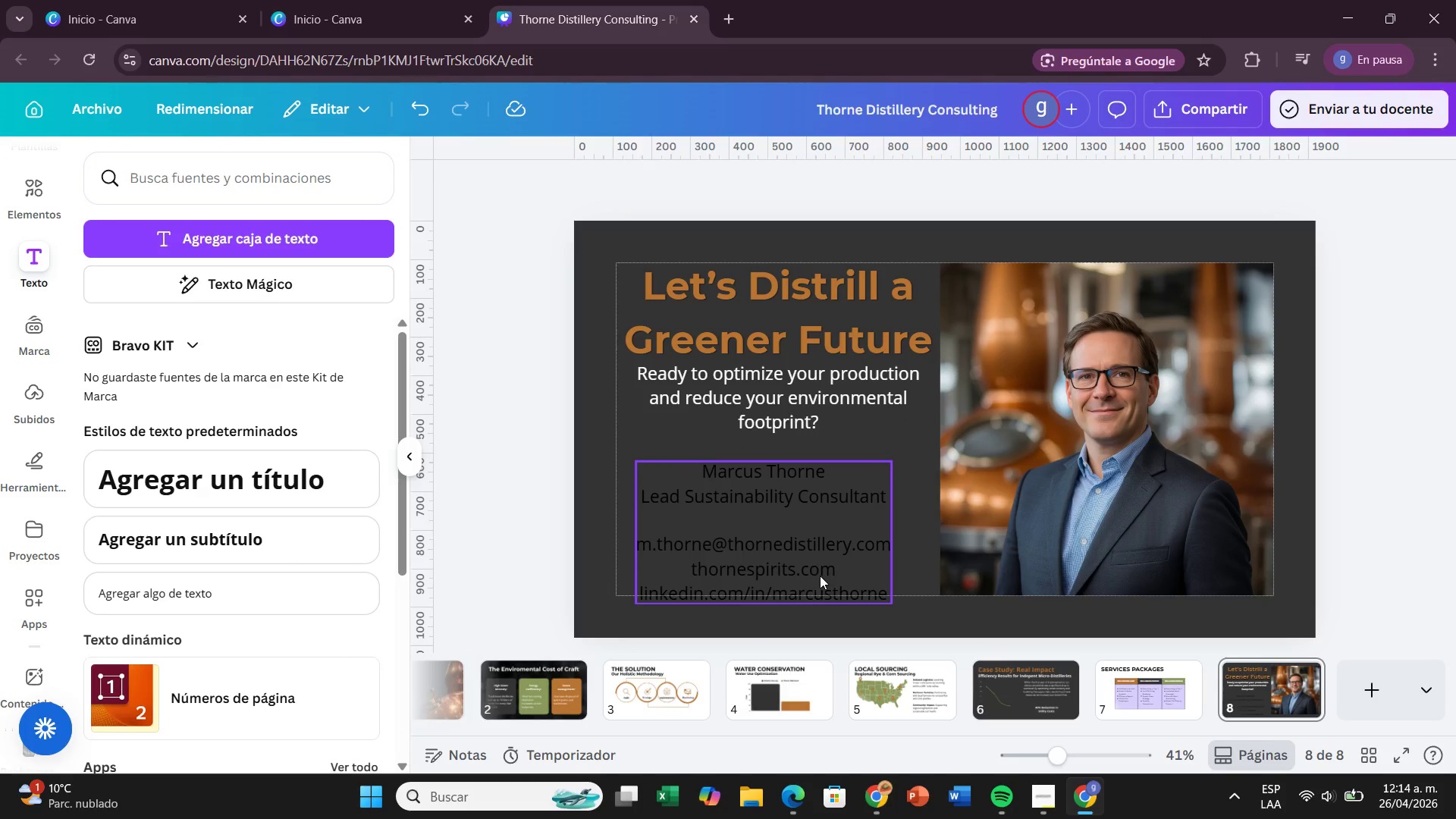 
left_click_drag(start_coordinate=[820, 576], to_coordinate=[838, 557])
 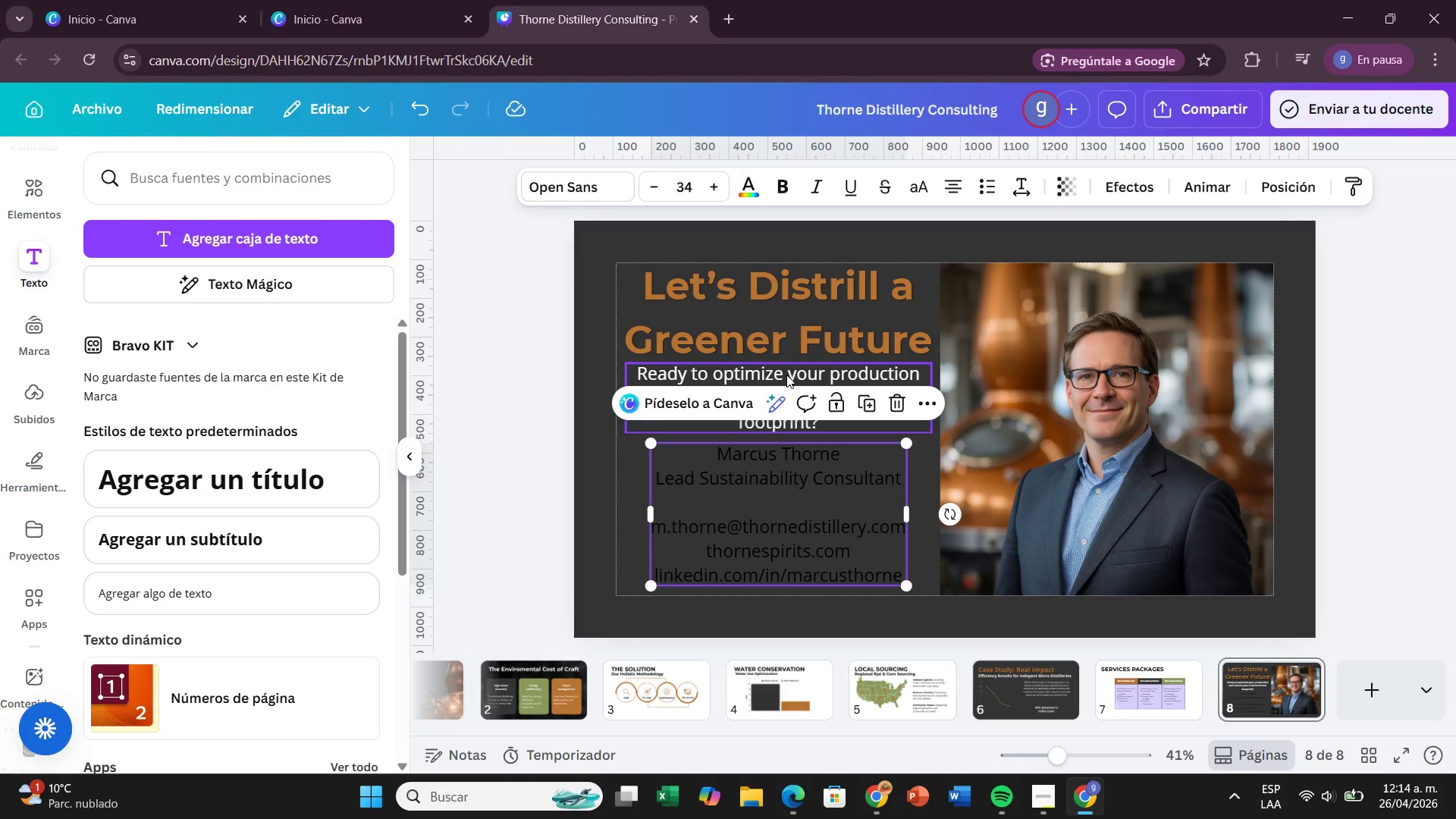 
left_click([786, 375])
 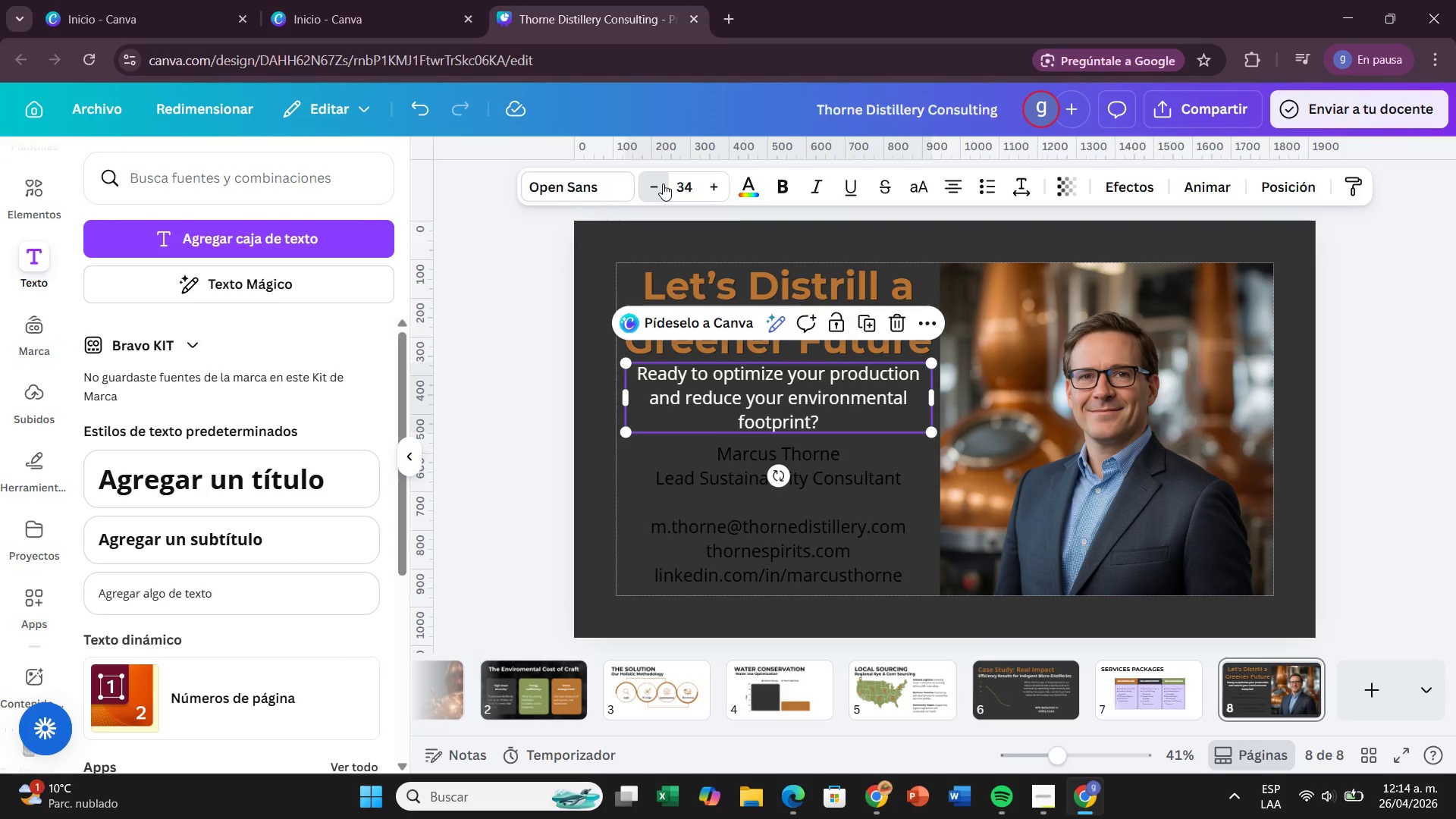 
left_click([663, 184])
 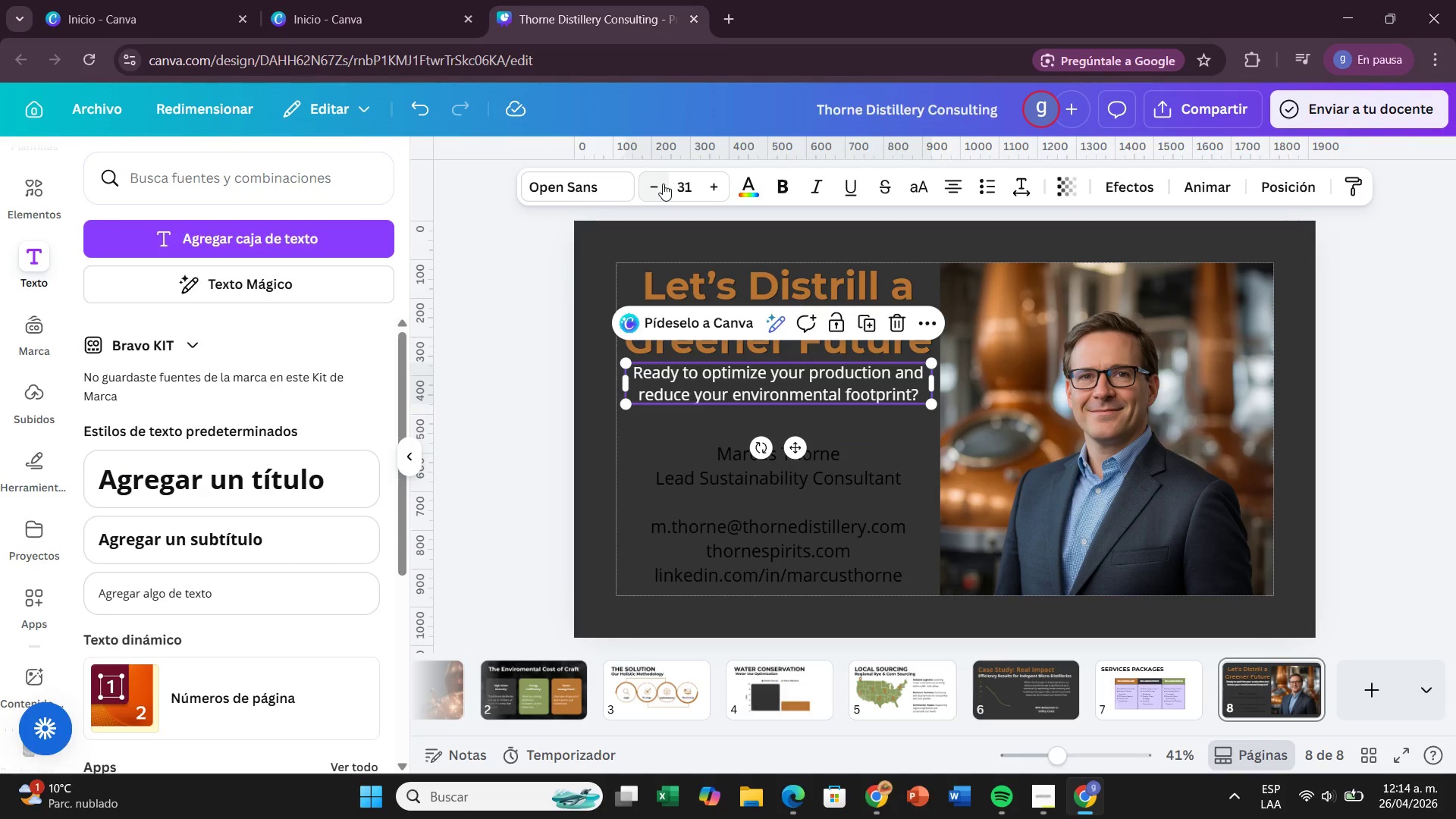 
left_click([663, 184])
 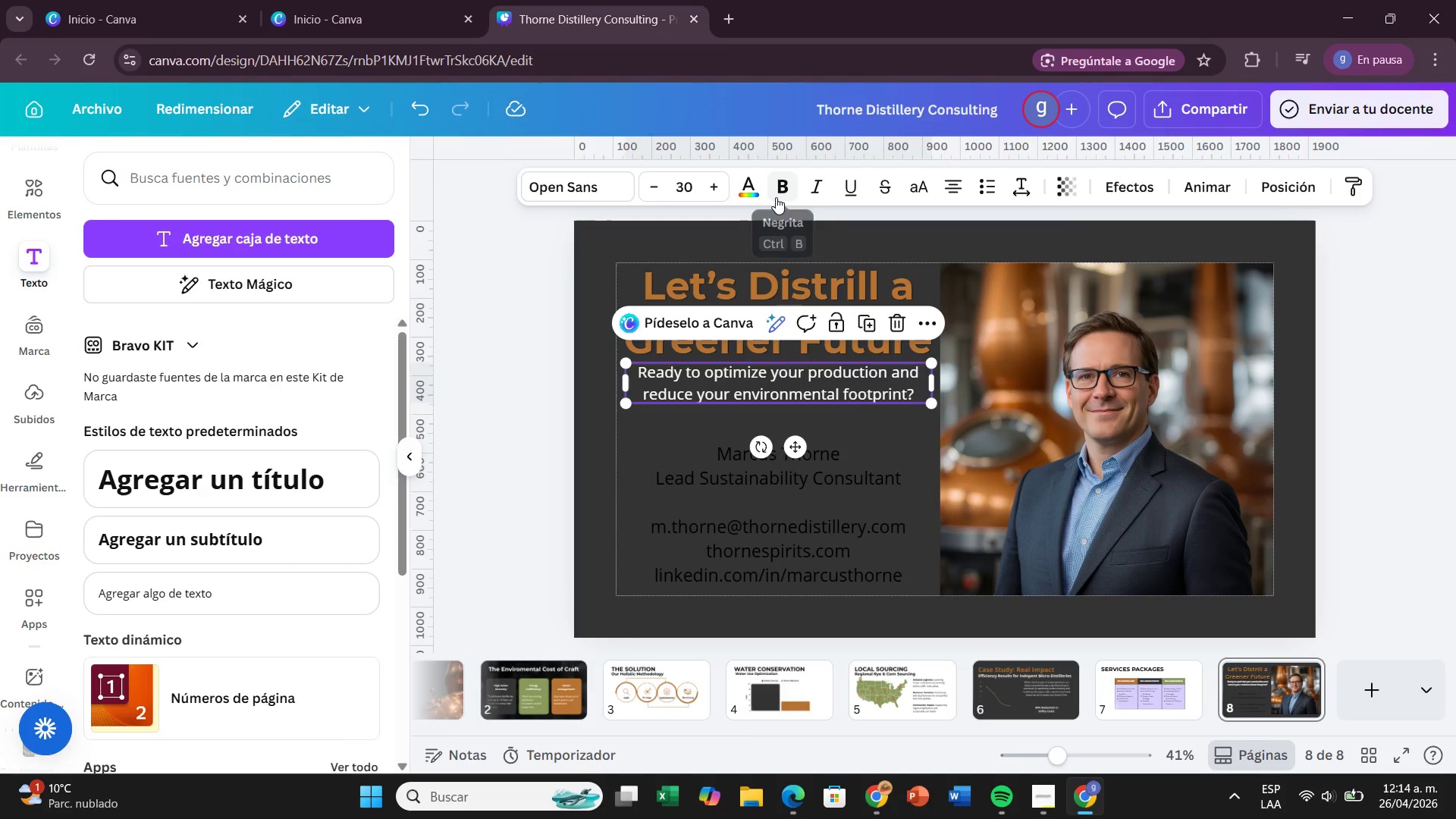 
left_click([776, 197])
 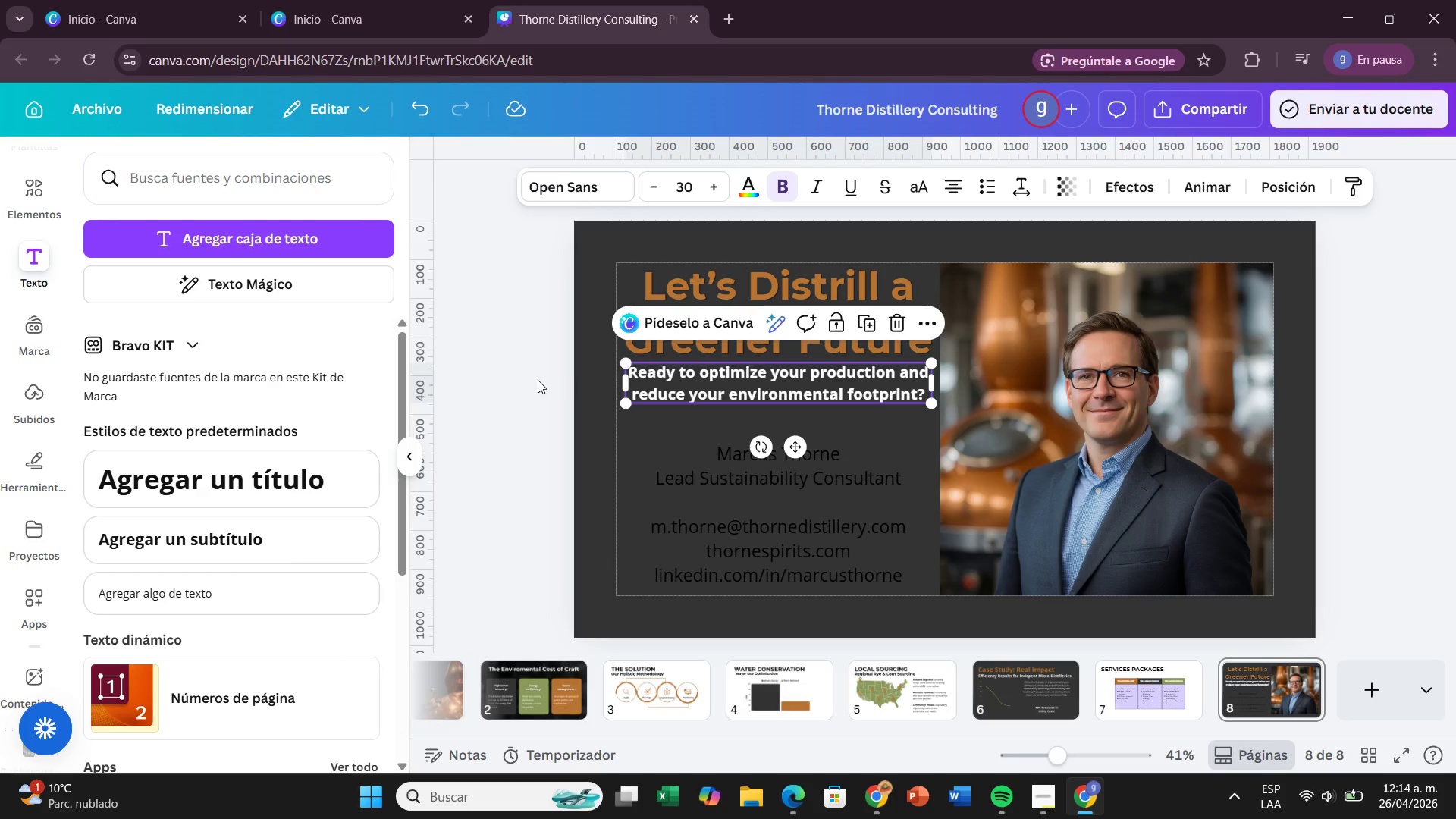 
left_click([527, 379])
 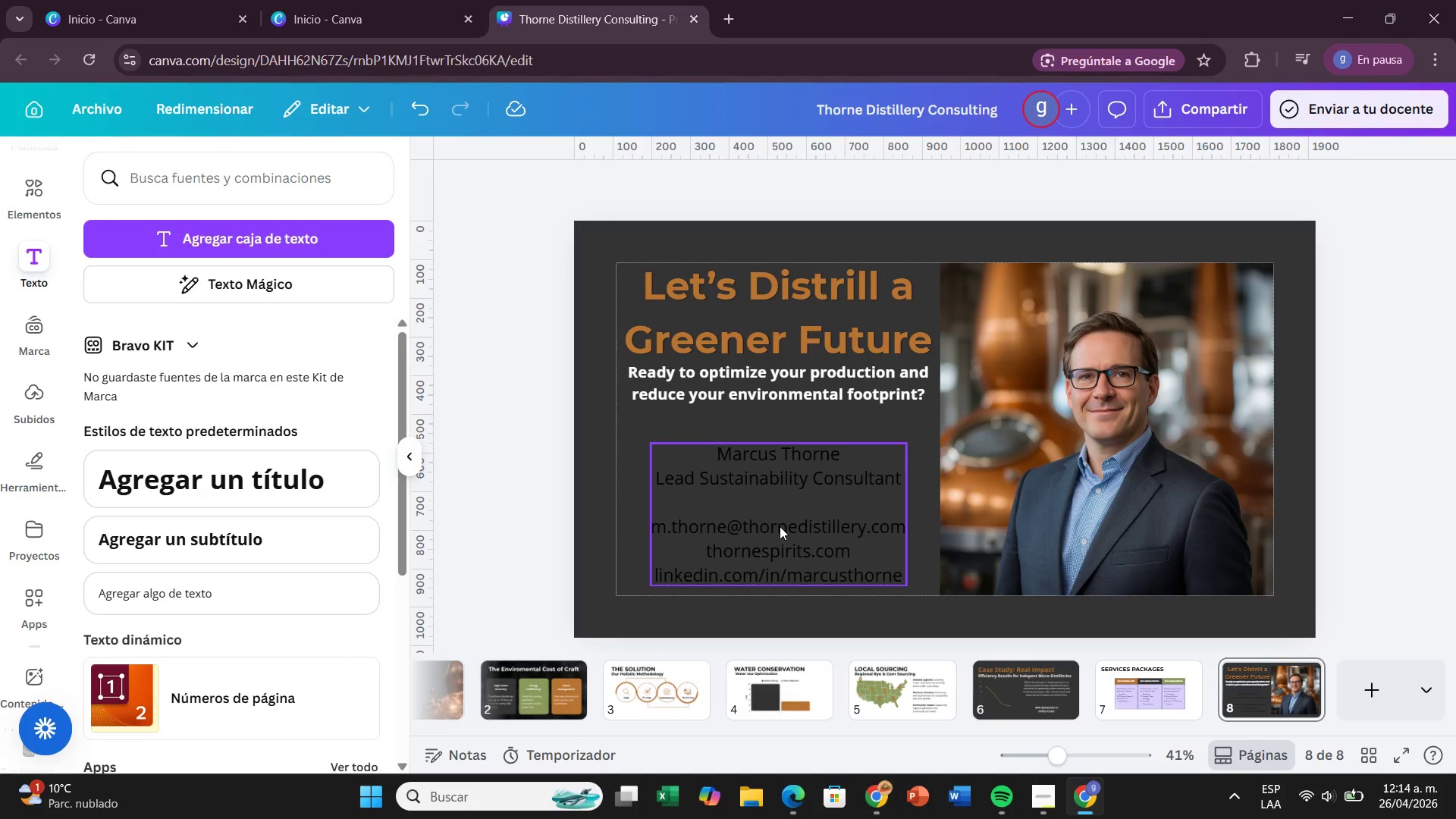 
left_click_drag(start_coordinate=[778, 526], to_coordinate=[783, 522])
 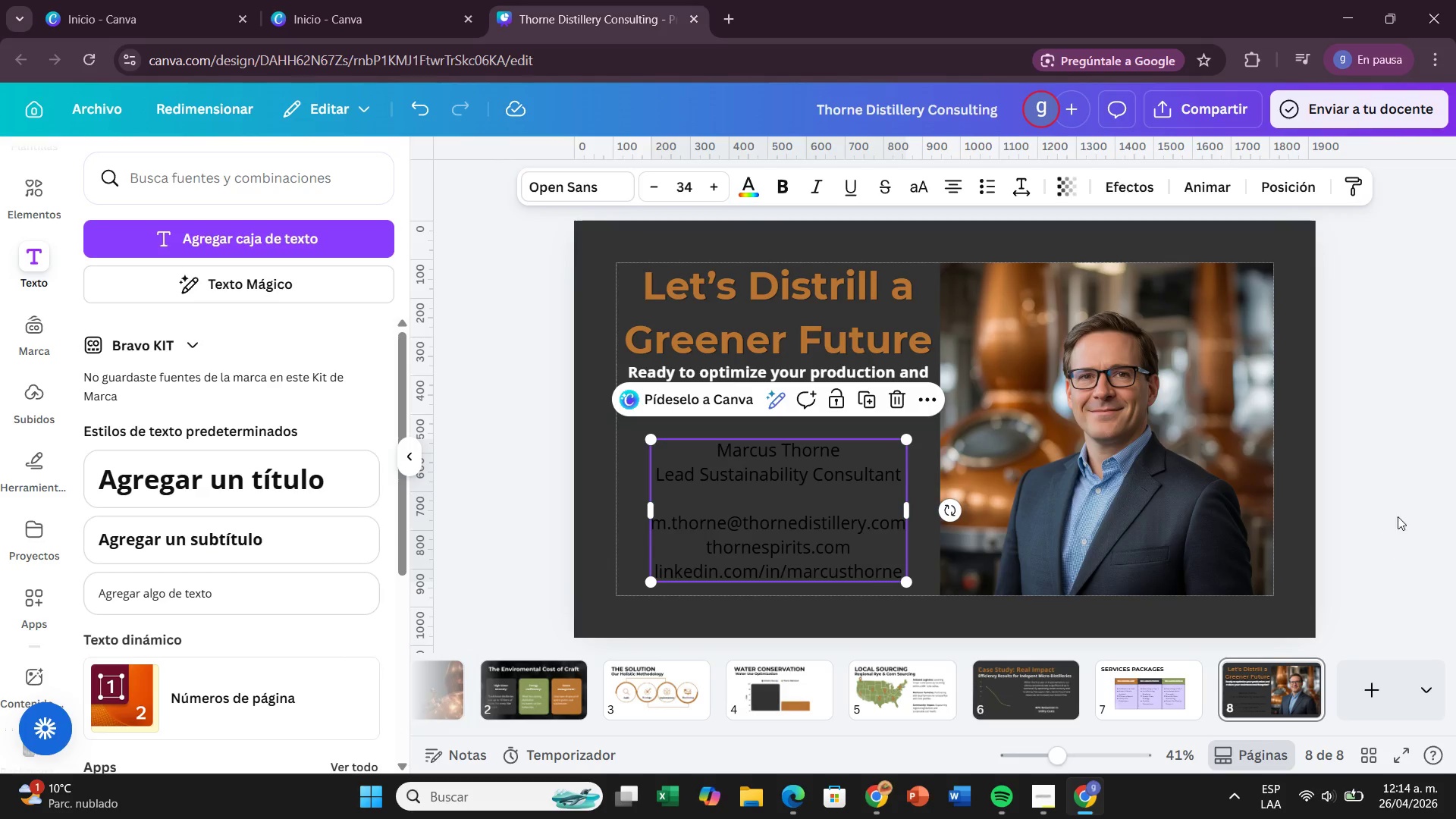 
left_click([1399, 514])
 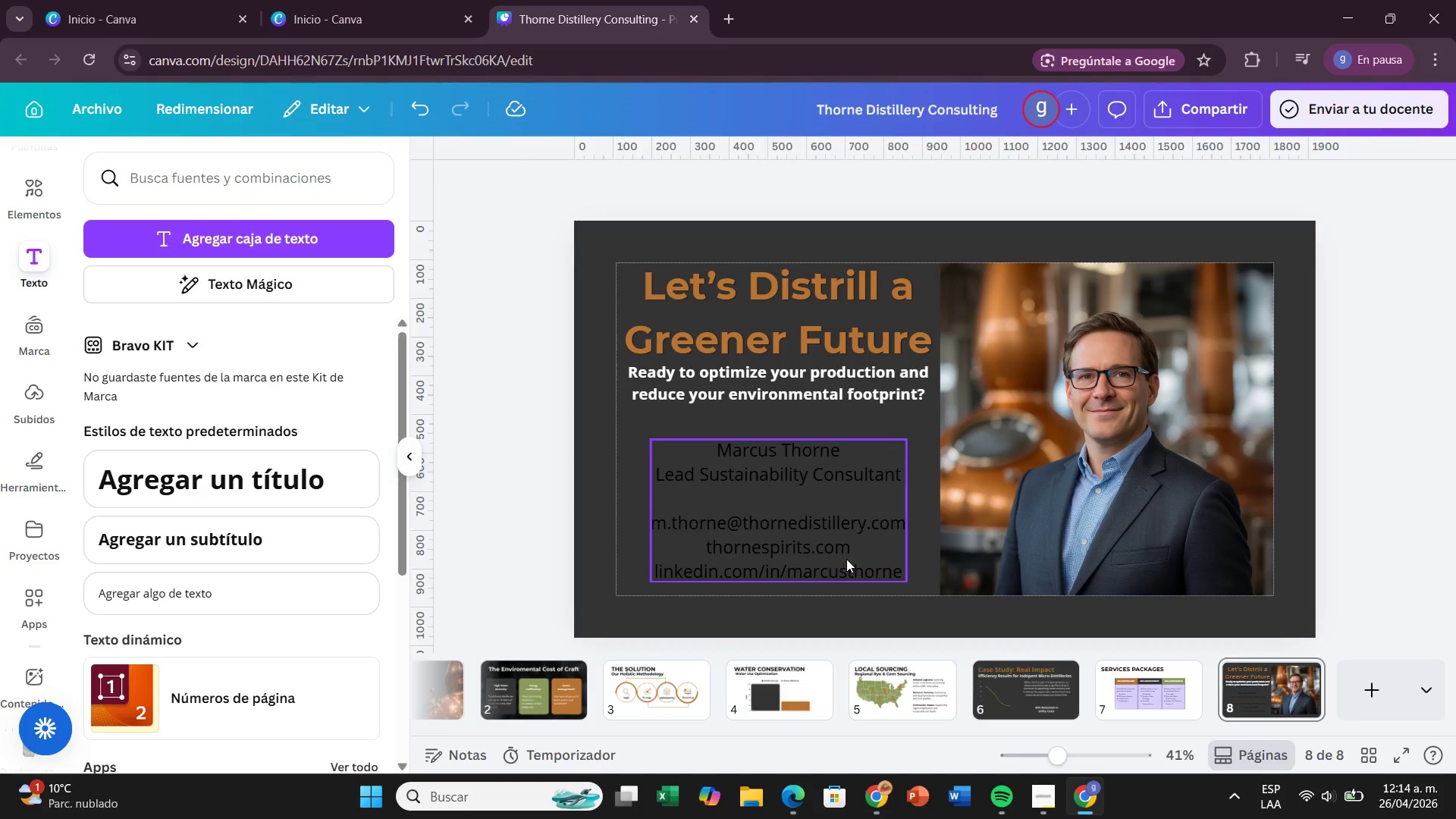 
left_click_drag(start_coordinate=[846, 559], to_coordinate=[848, 539])
 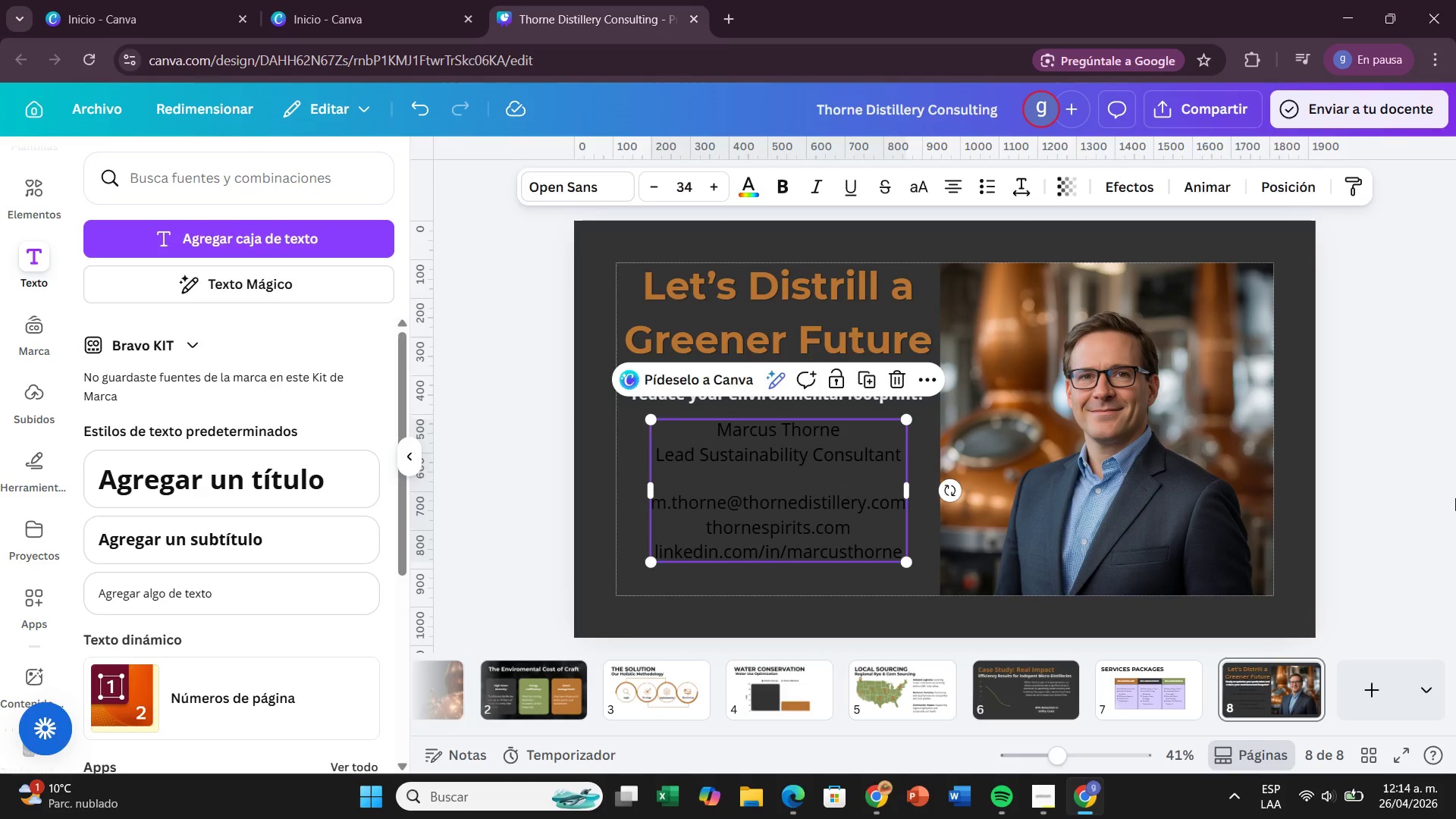 
left_click([1455, 498])
 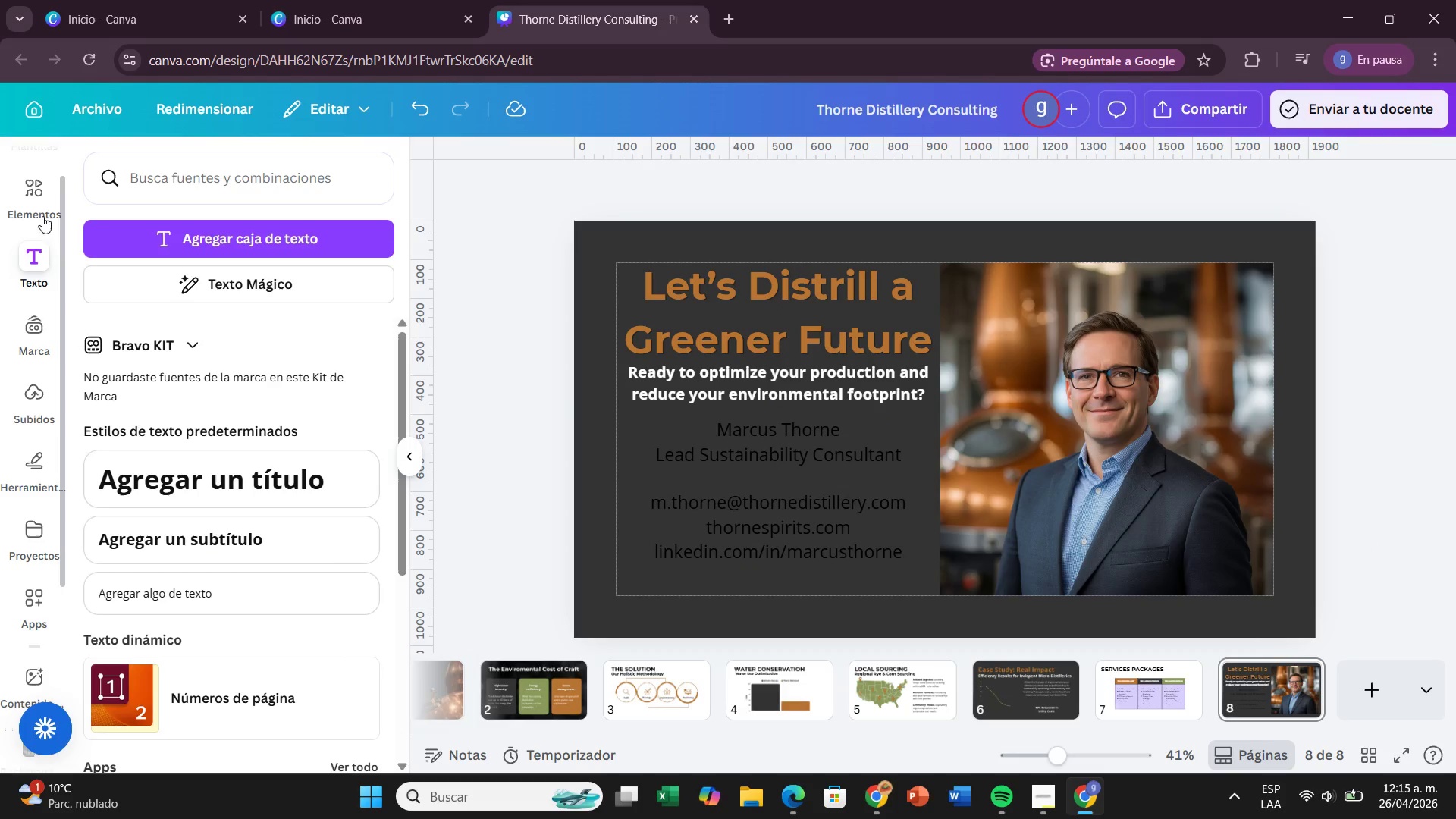 
left_click([33, 197])
 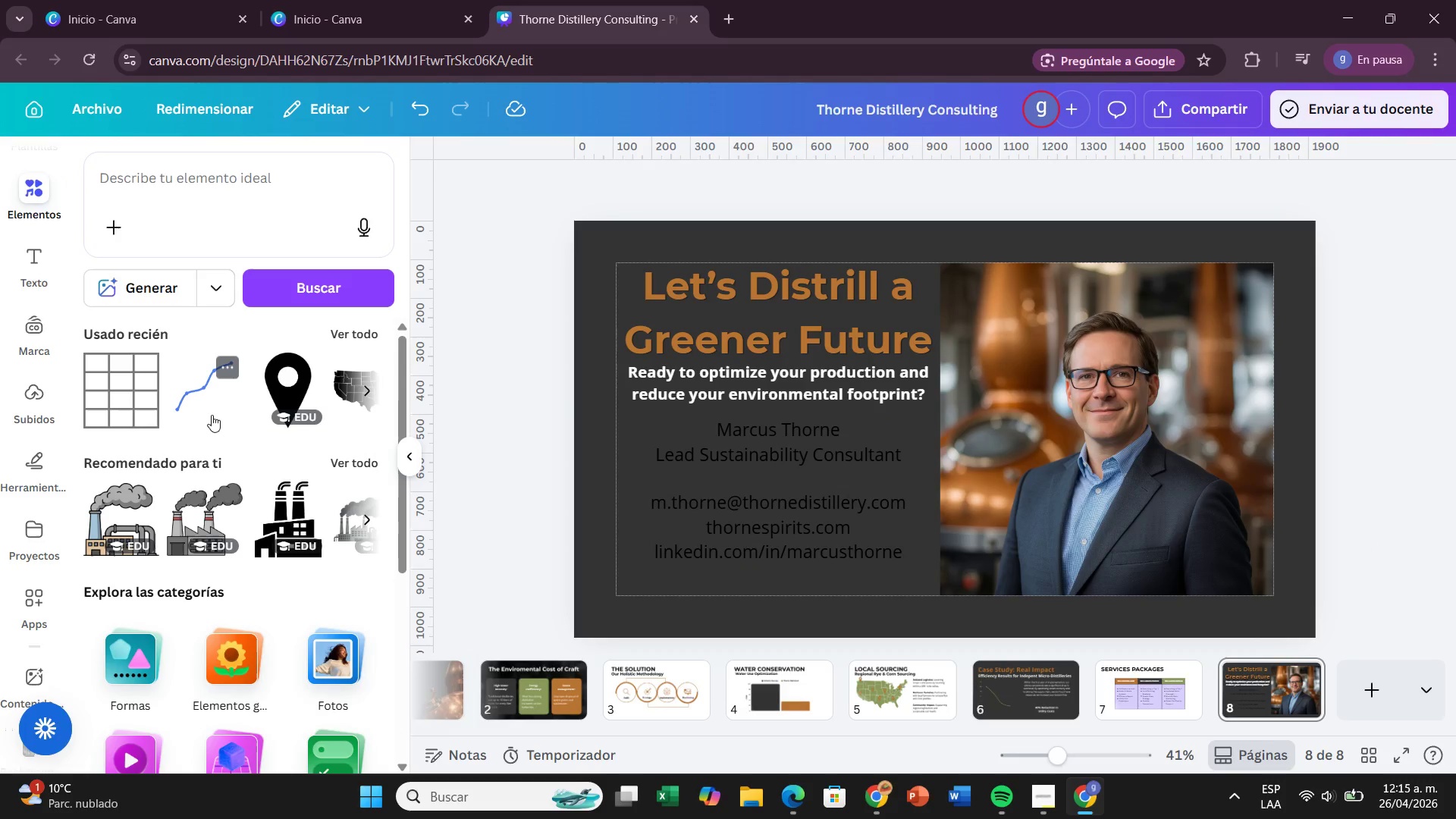 
scroll: coordinate [221, 407], scroll_direction: down, amount: 1.0
 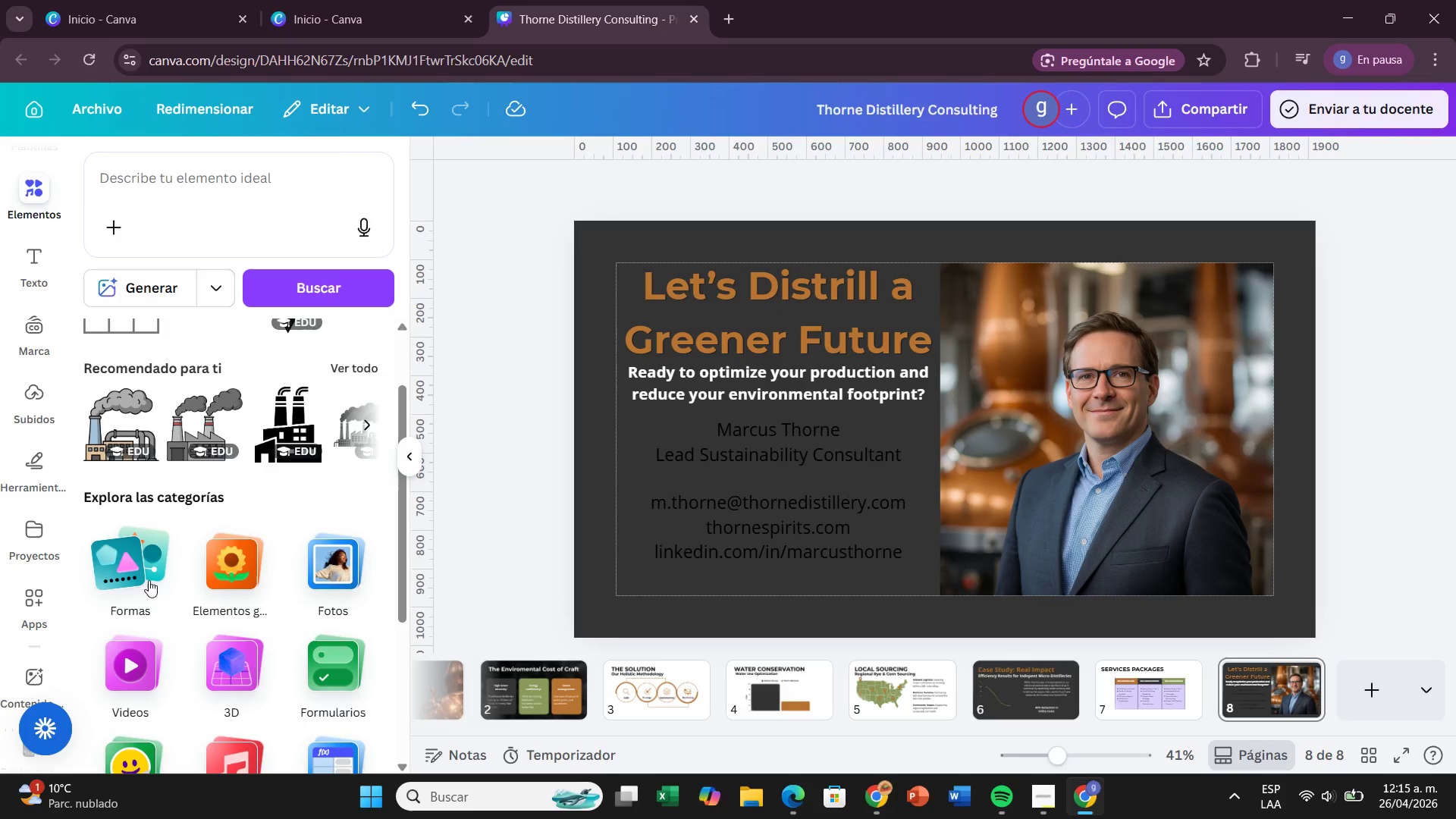 
left_click([149, 580])
 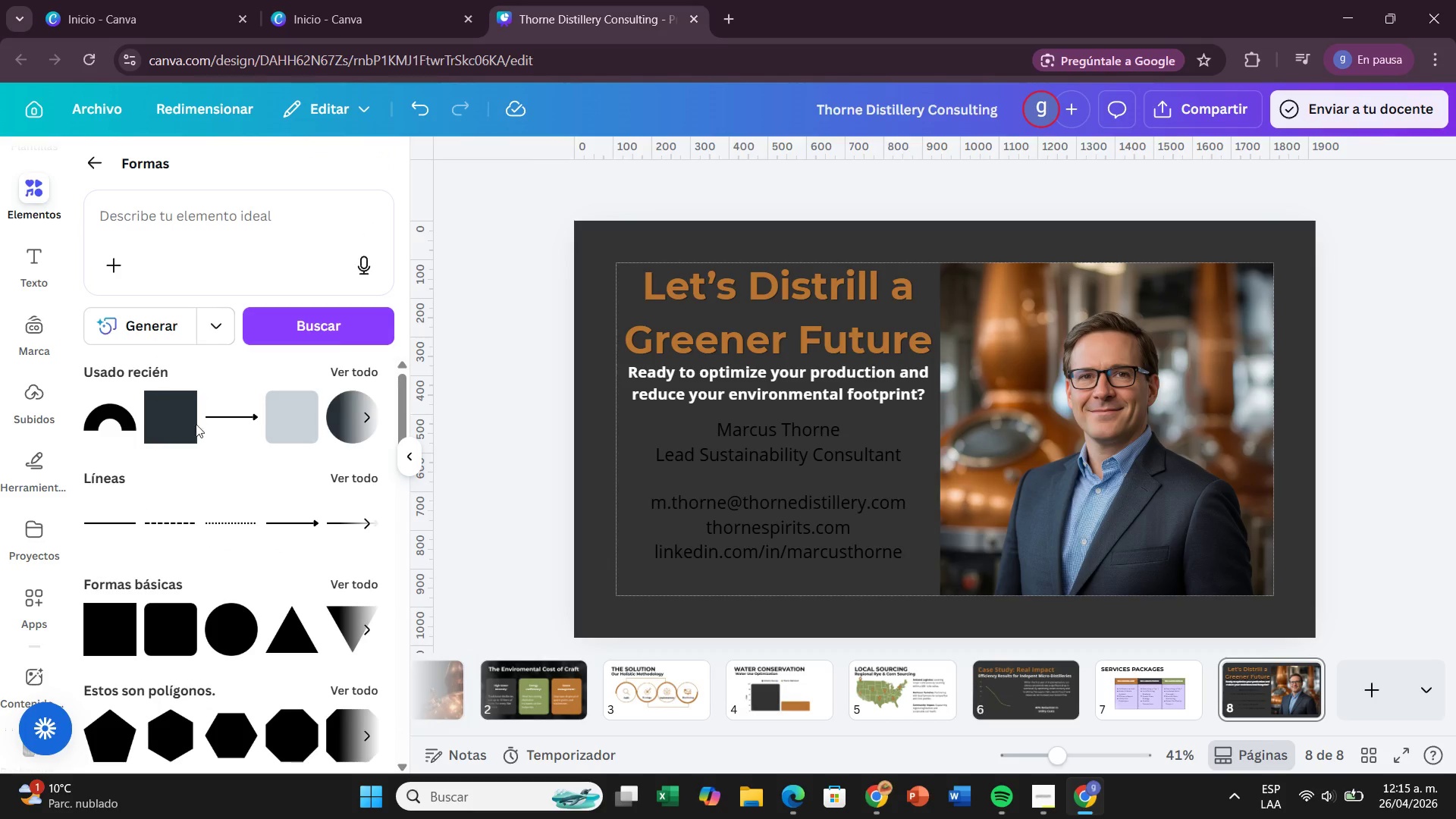 
left_click_drag(start_coordinate=[180, 421], to_coordinate=[689, 557])
 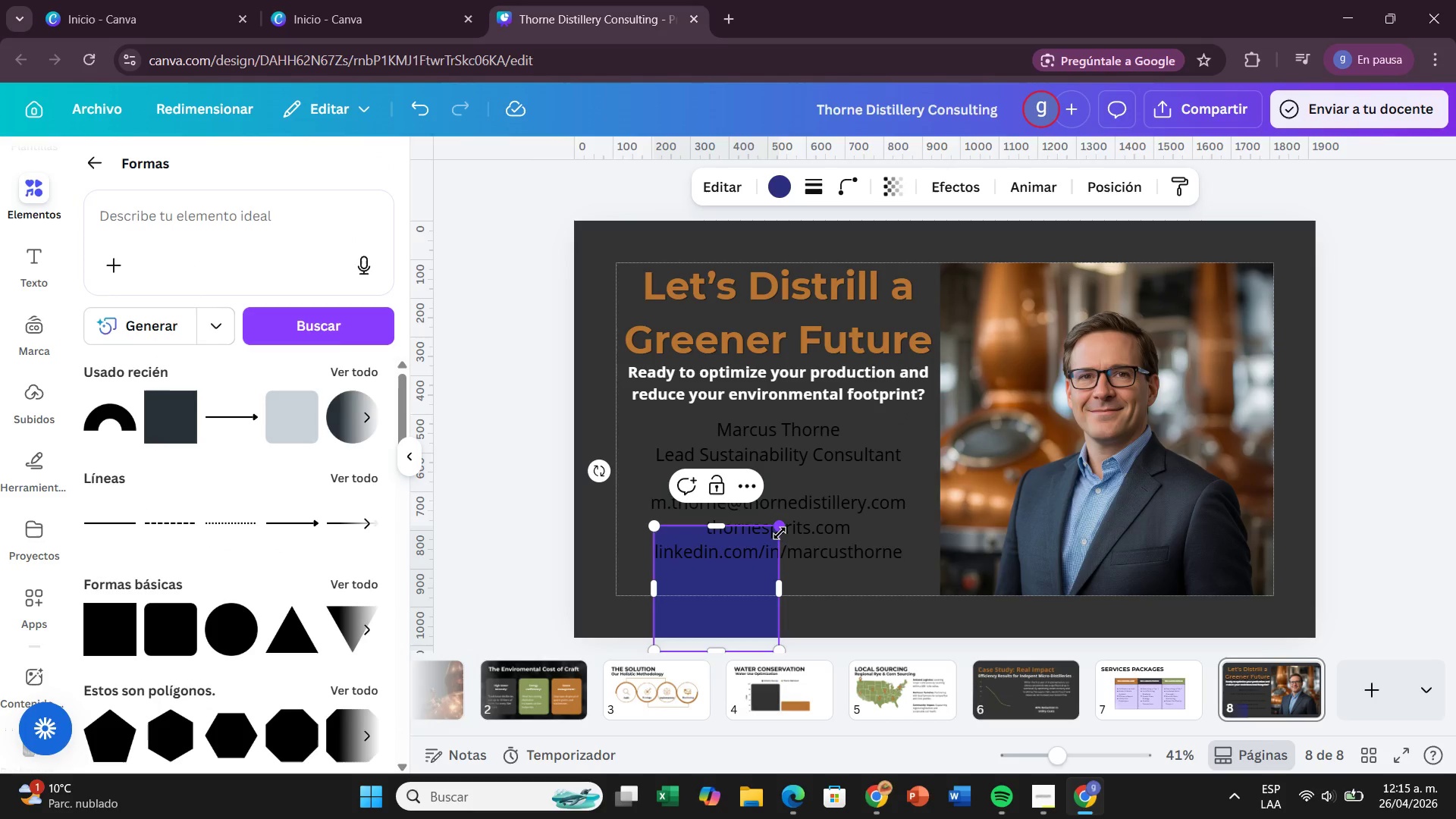 
left_click_drag(start_coordinate=[779, 532], to_coordinate=[758, 604])
 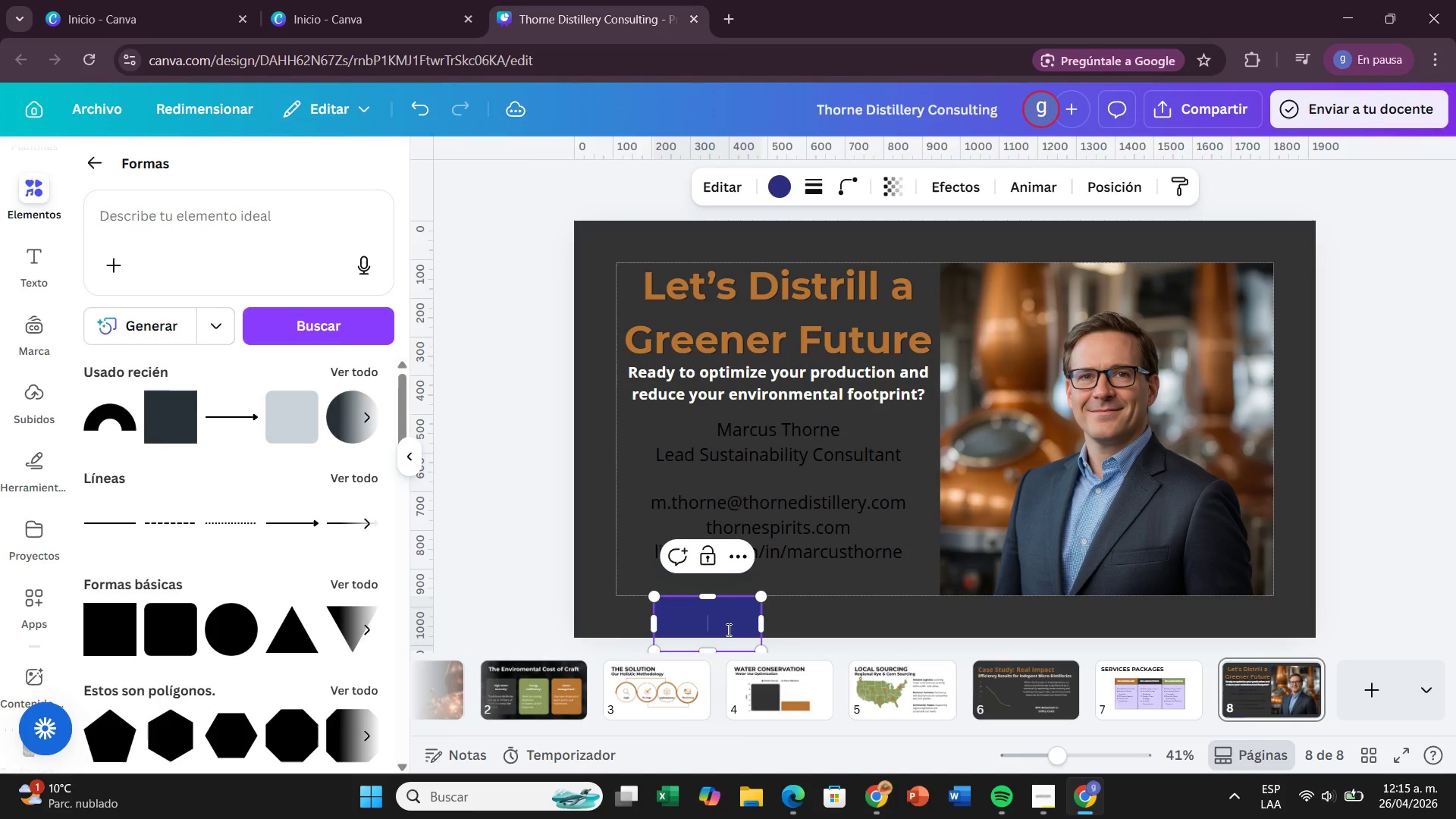 
left_click_drag(start_coordinate=[727, 630], to_coordinate=[755, 622])
 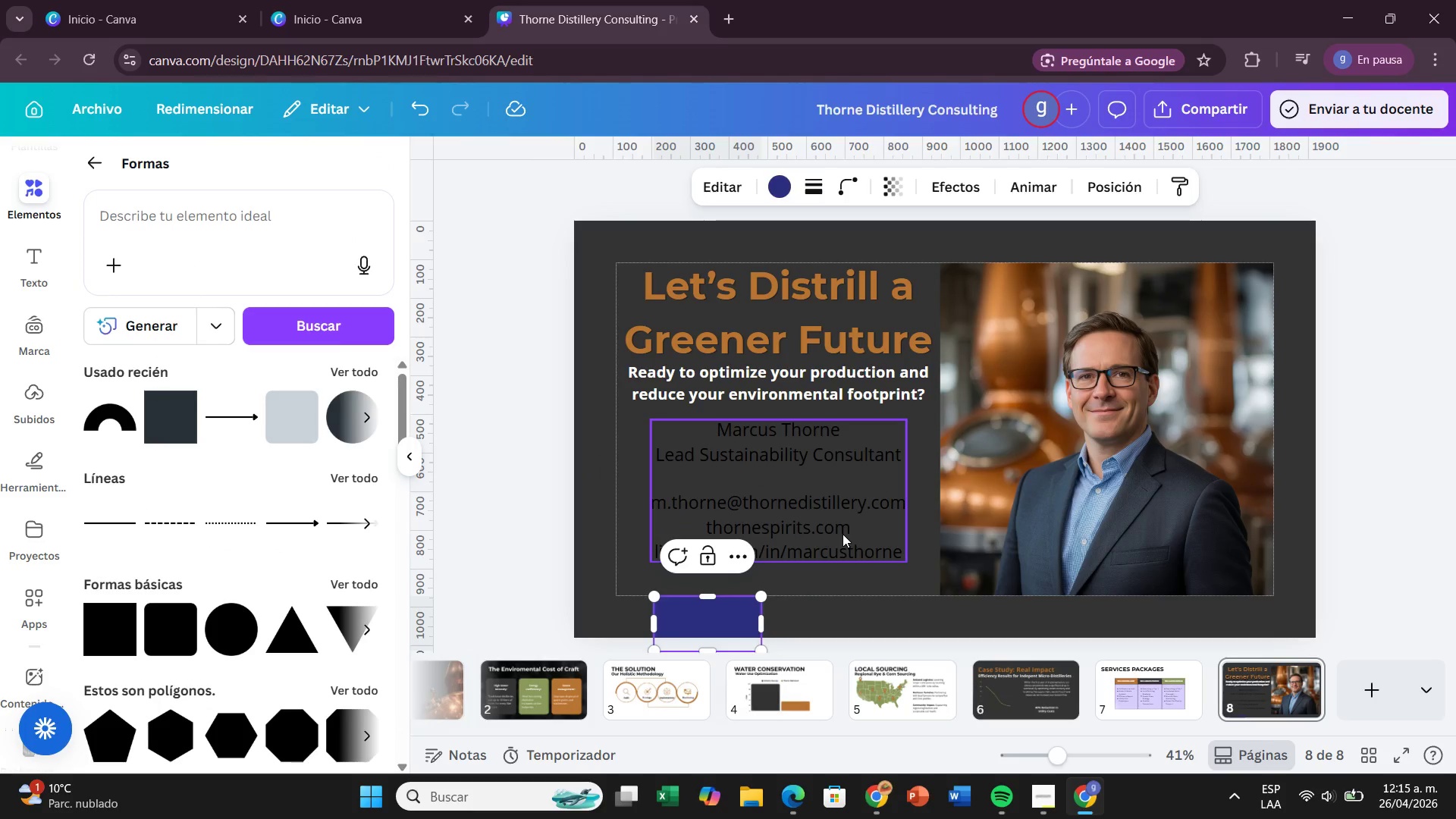 
left_click_drag(start_coordinate=[843, 534], to_coordinate=[840, 528])
 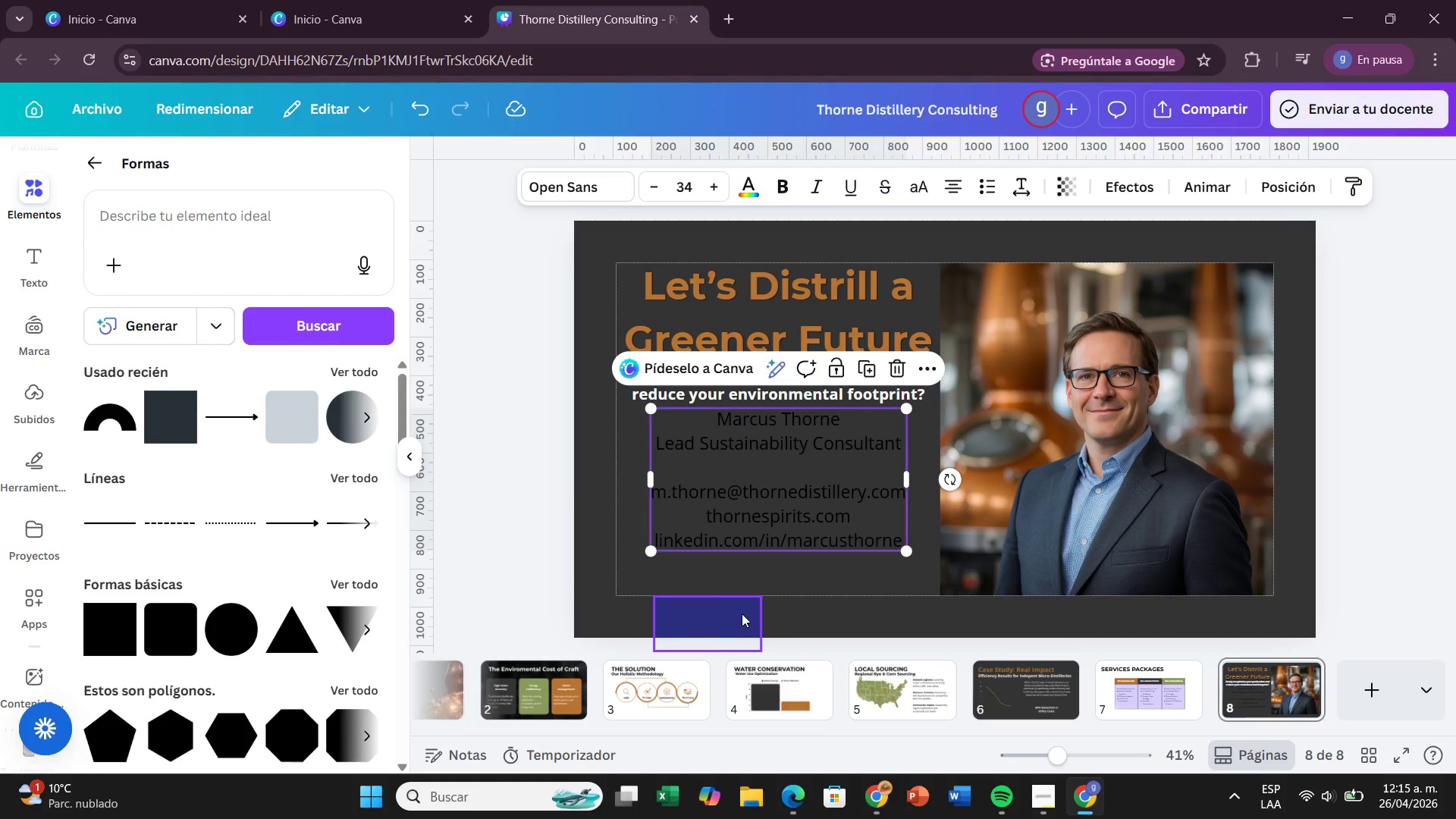 
left_click_drag(start_coordinate=[742, 615], to_coordinate=[784, 579])
 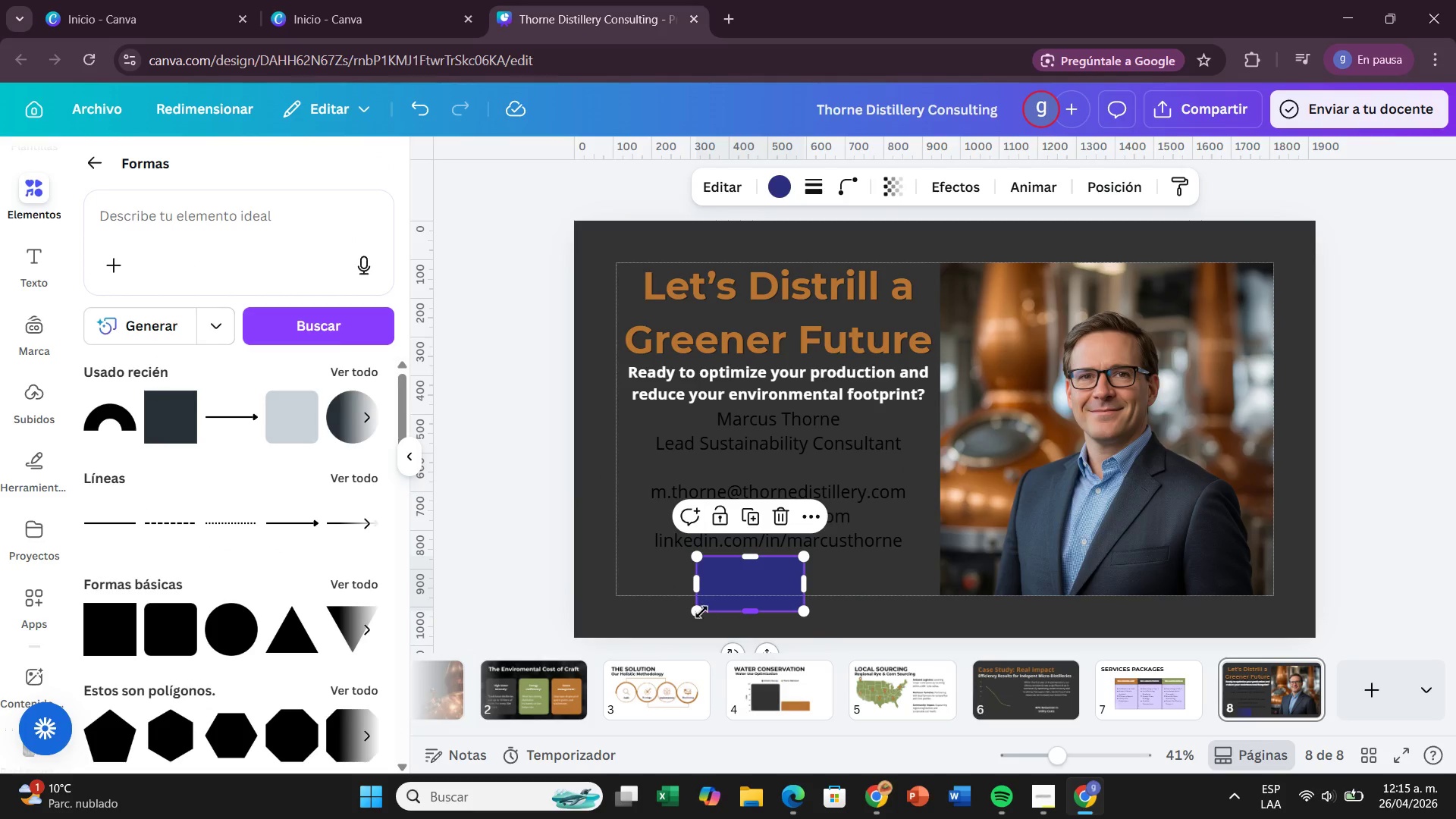 
left_click_drag(start_coordinate=[701, 612], to_coordinate=[735, 588])
 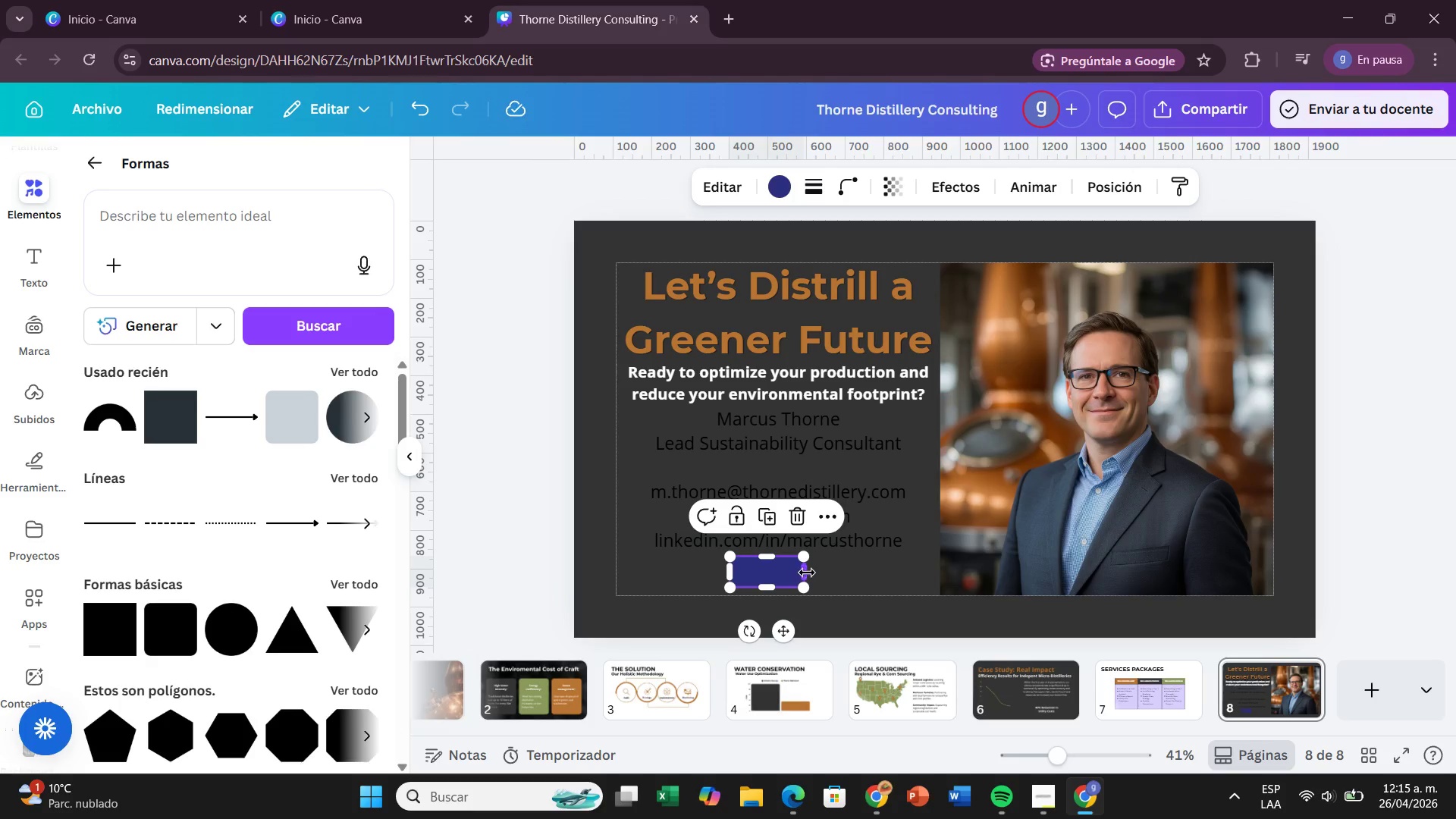 
left_click_drag(start_coordinate=[802, 573], to_coordinate=[872, 566])
 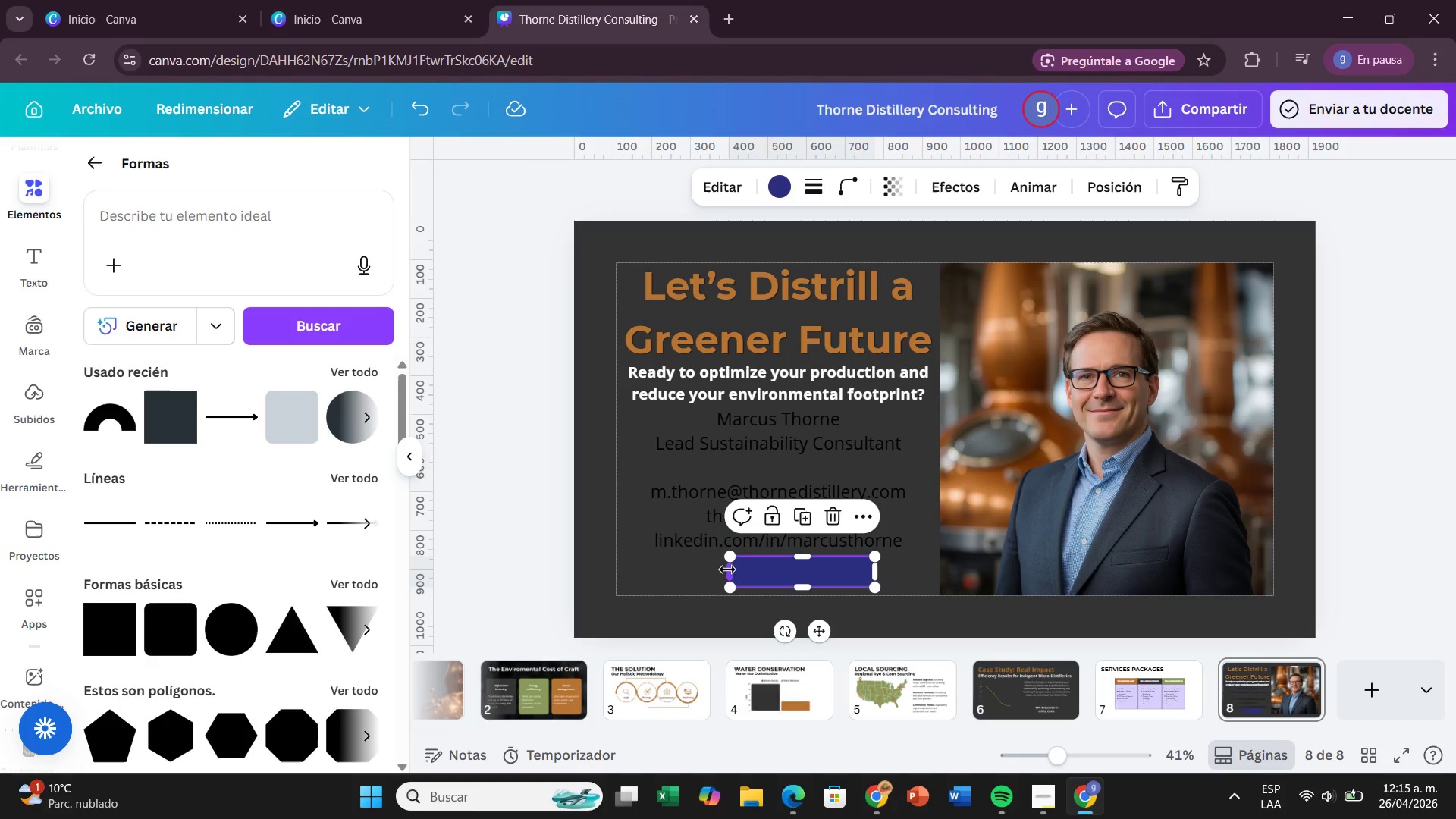 
left_click_drag(start_coordinate=[727, 570], to_coordinate=[715, 573])
 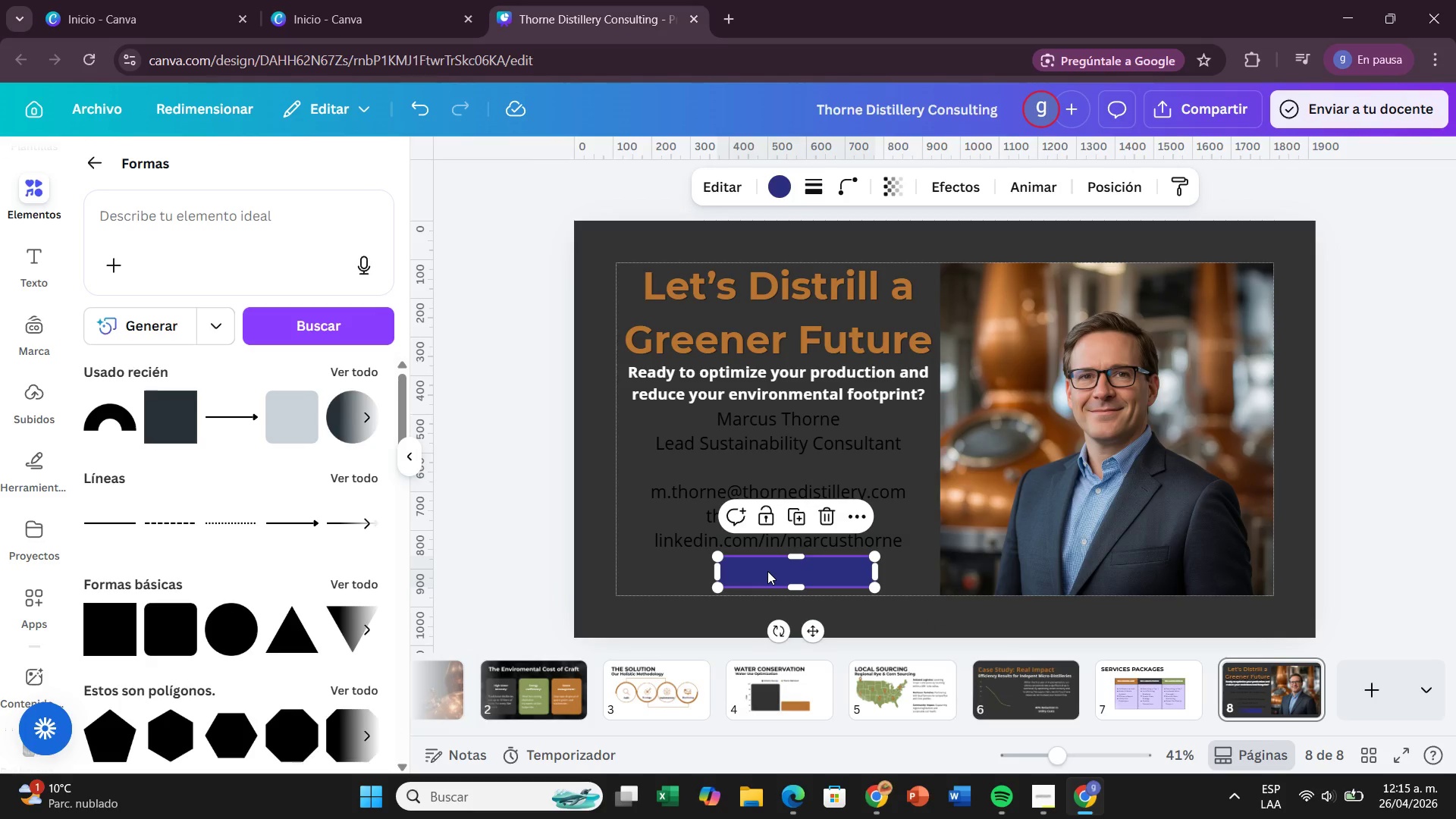 
double_click([767, 571])
 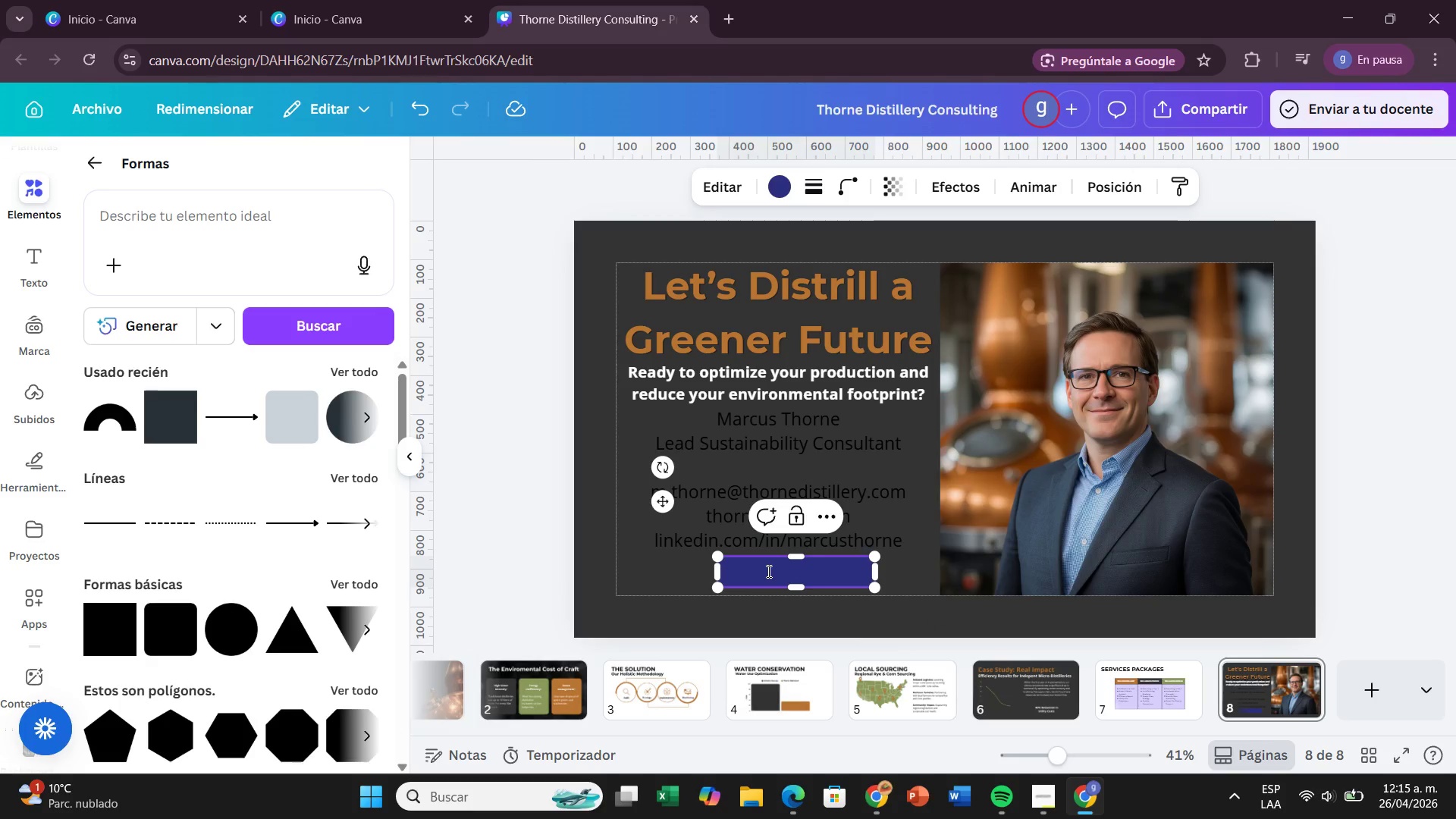 
type(GET STARTED)
 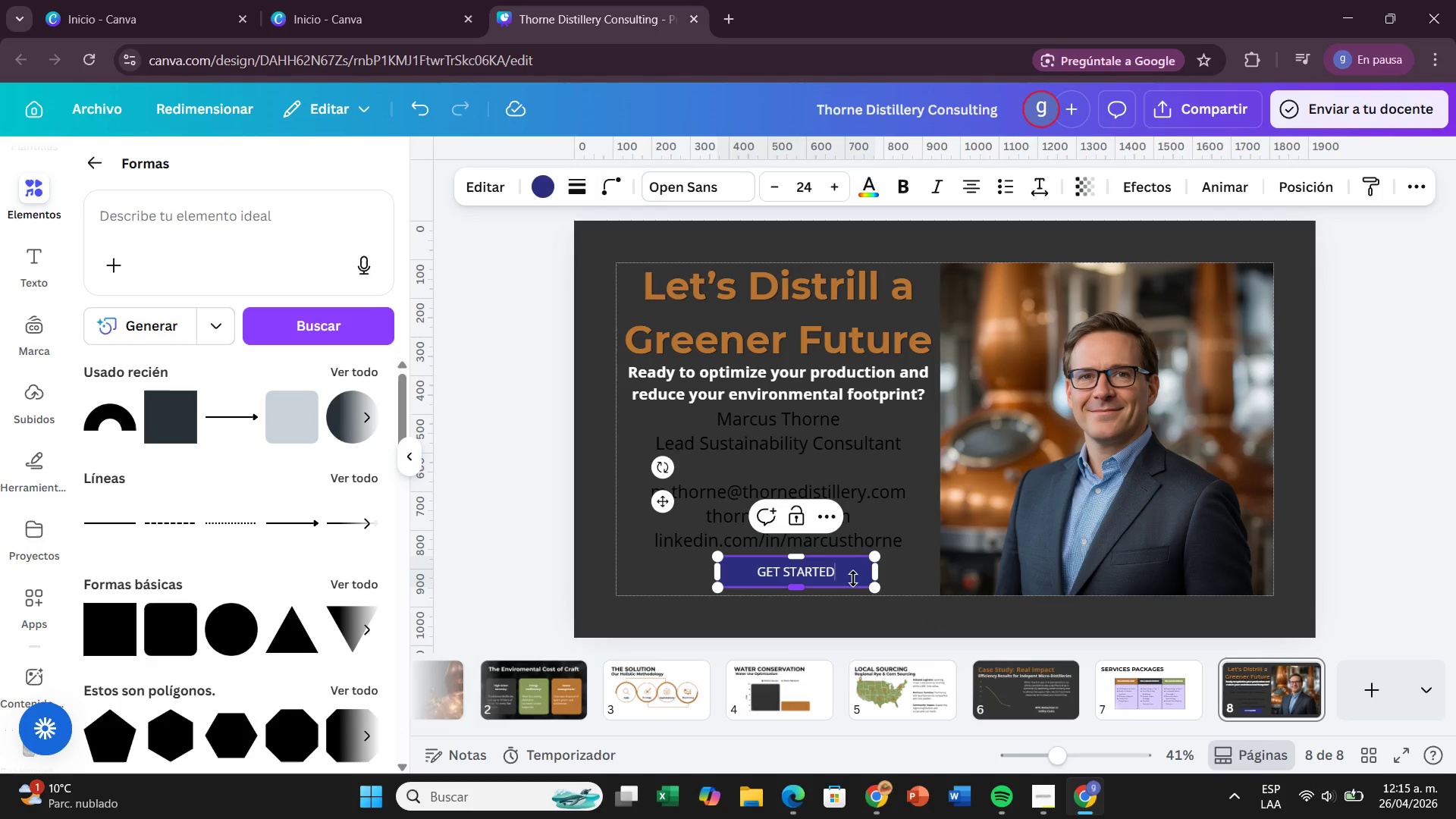 
left_click_drag(start_coordinate=[860, 575], to_coordinate=[757, 585])
 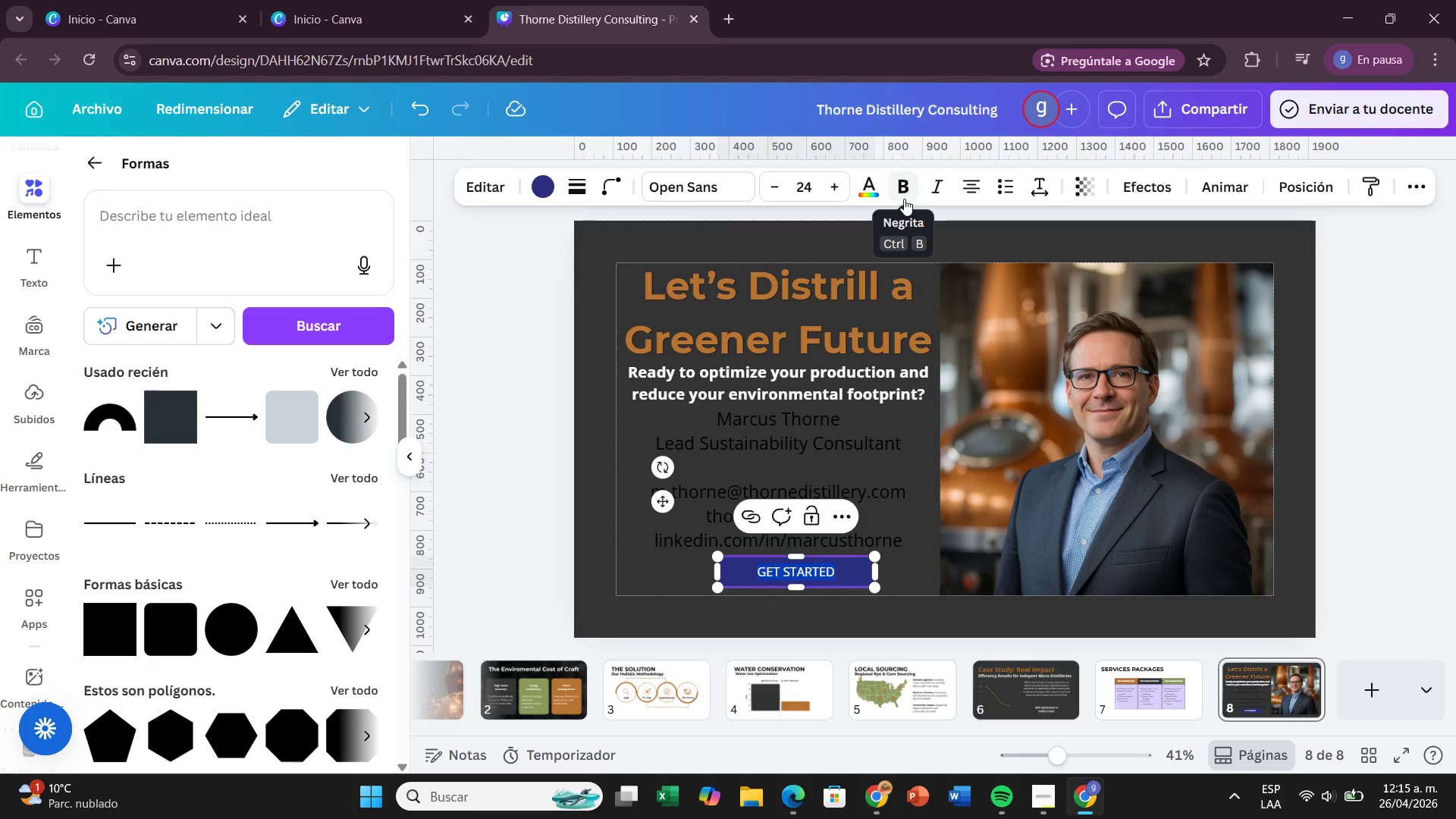 
left_click([904, 199])
 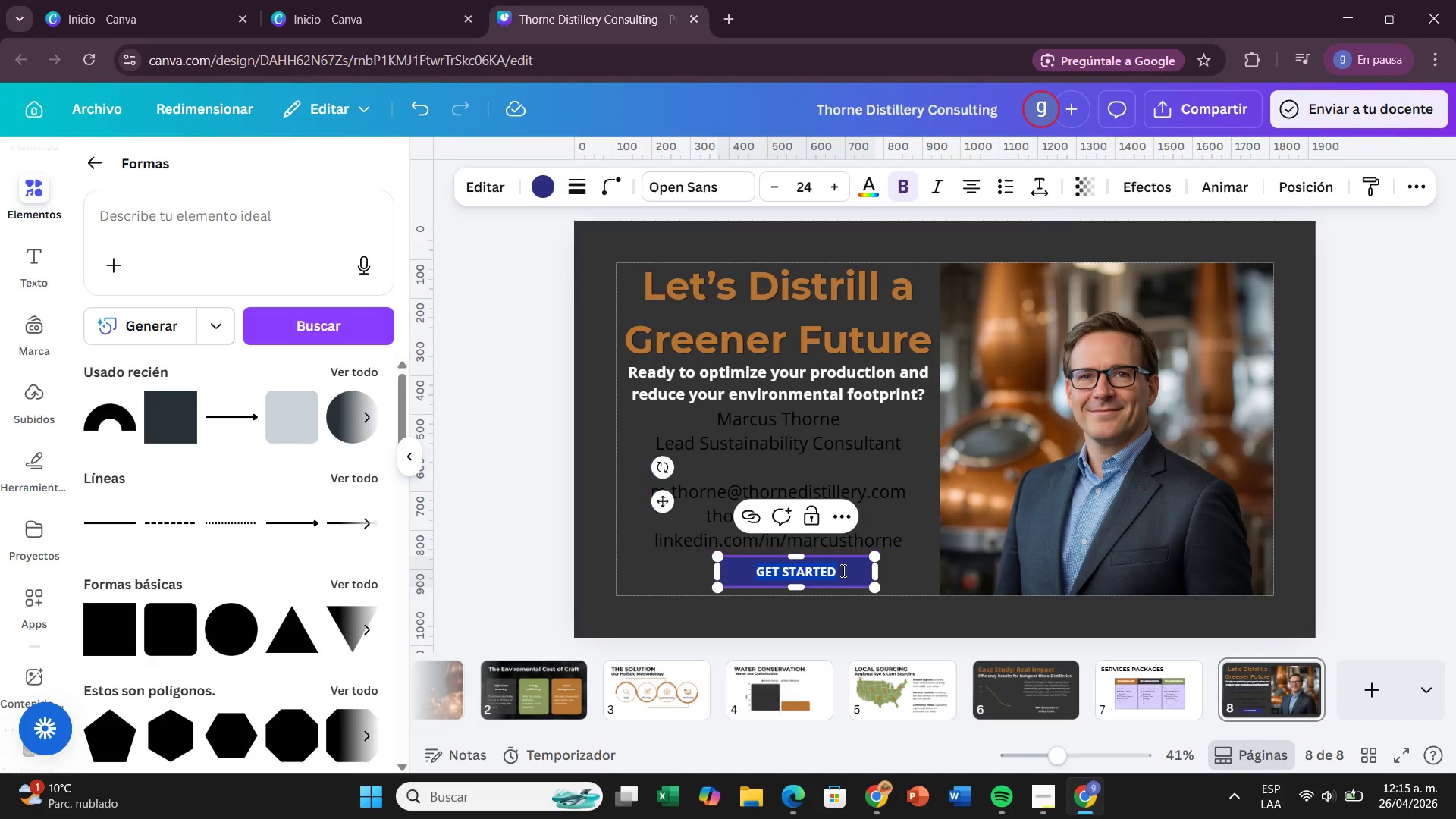 
left_click([842, 582])
 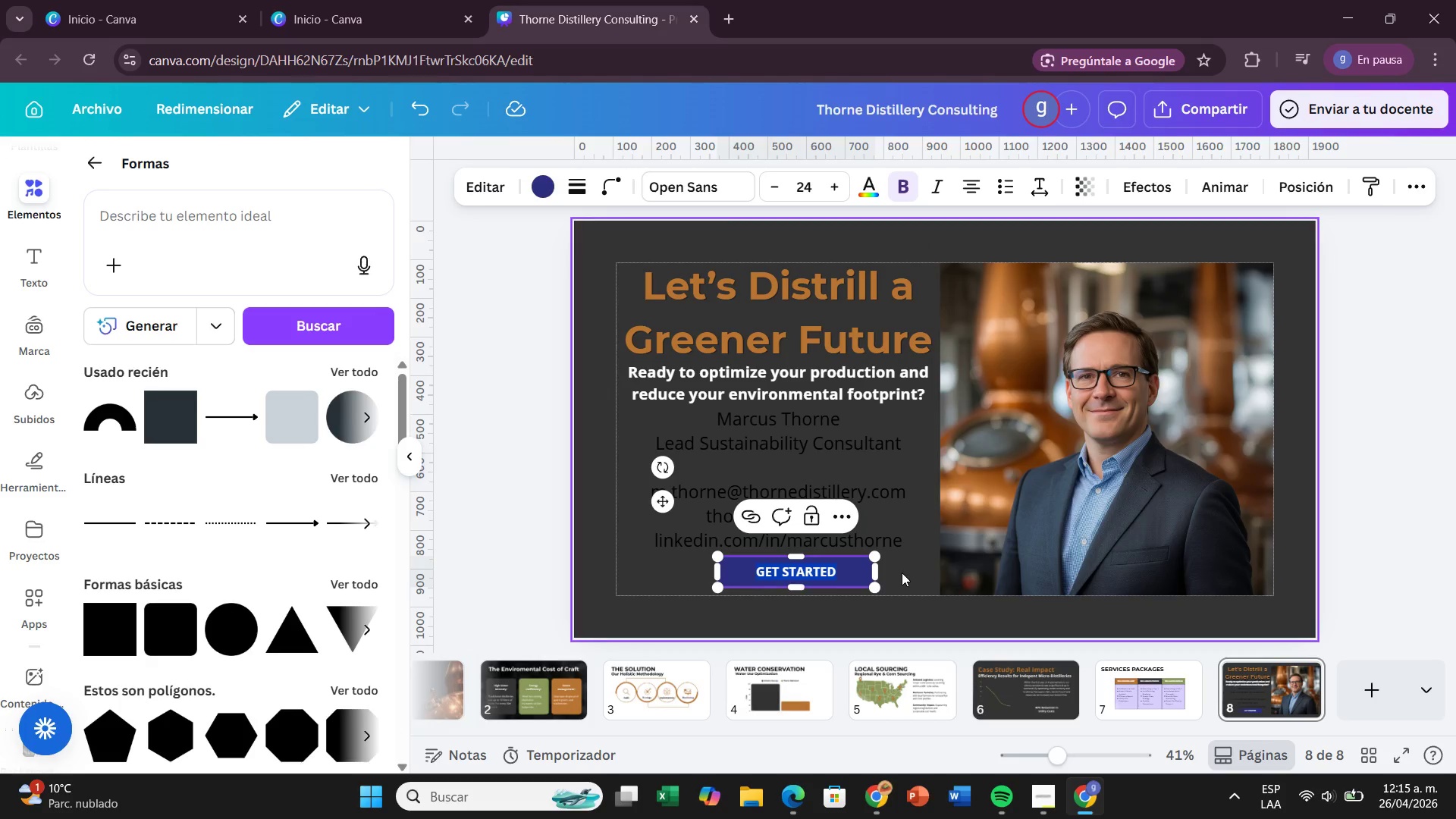 
left_click([902, 573])
 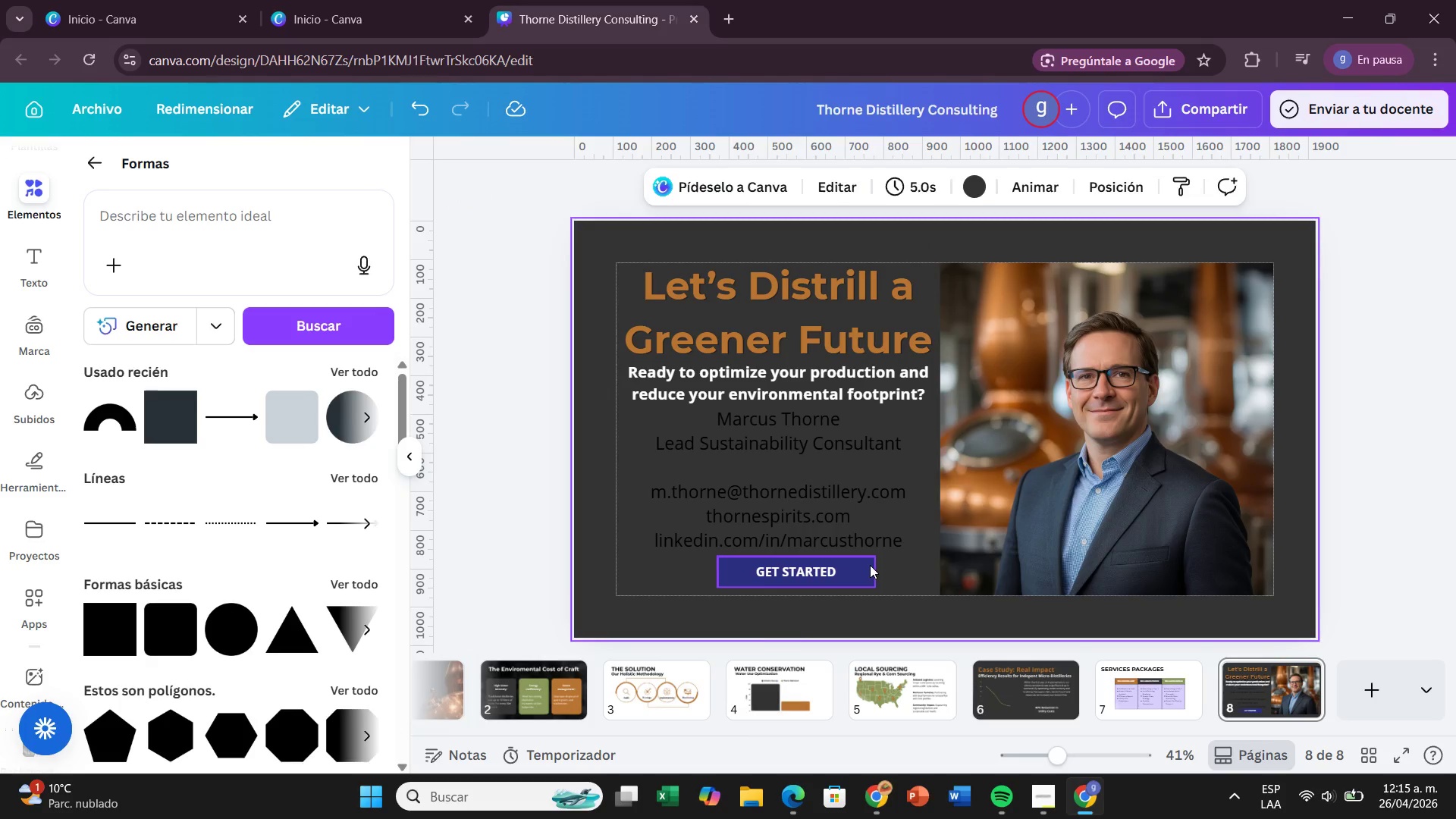 
left_click([870, 565])
 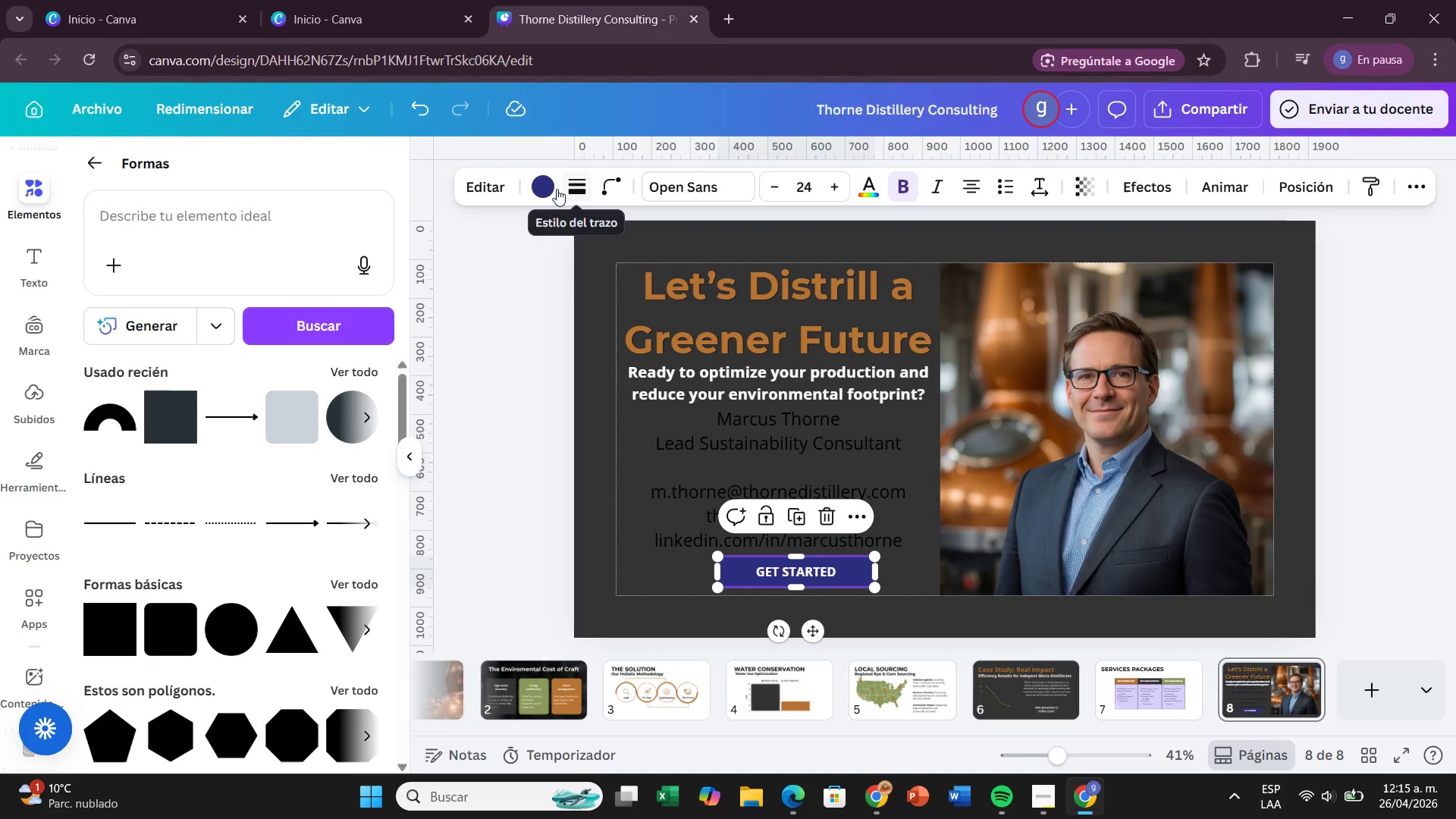 
left_click([557, 189])
 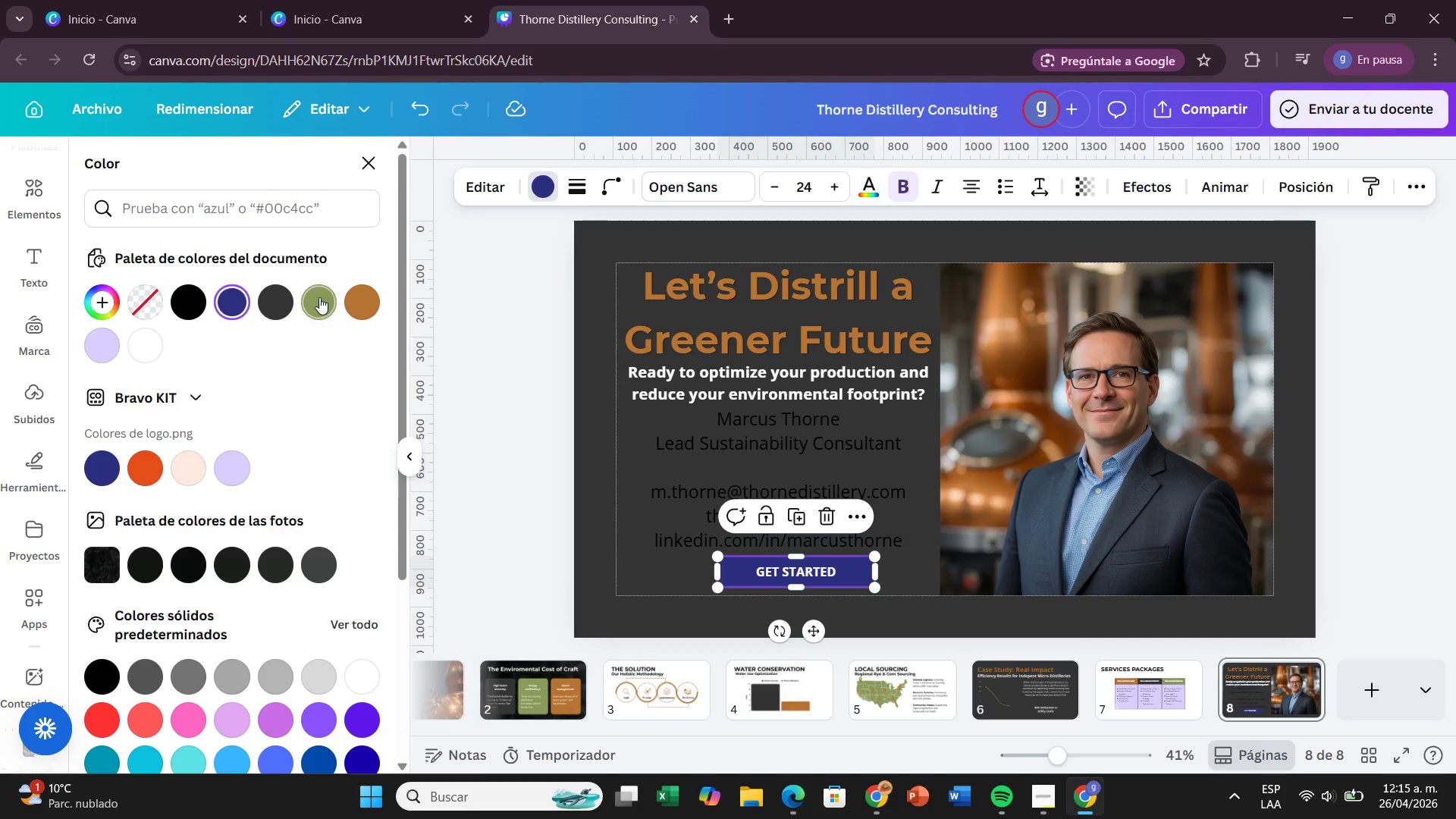 
left_click_drag(start_coordinate=[320, 300], to_coordinate=[315, 302])
 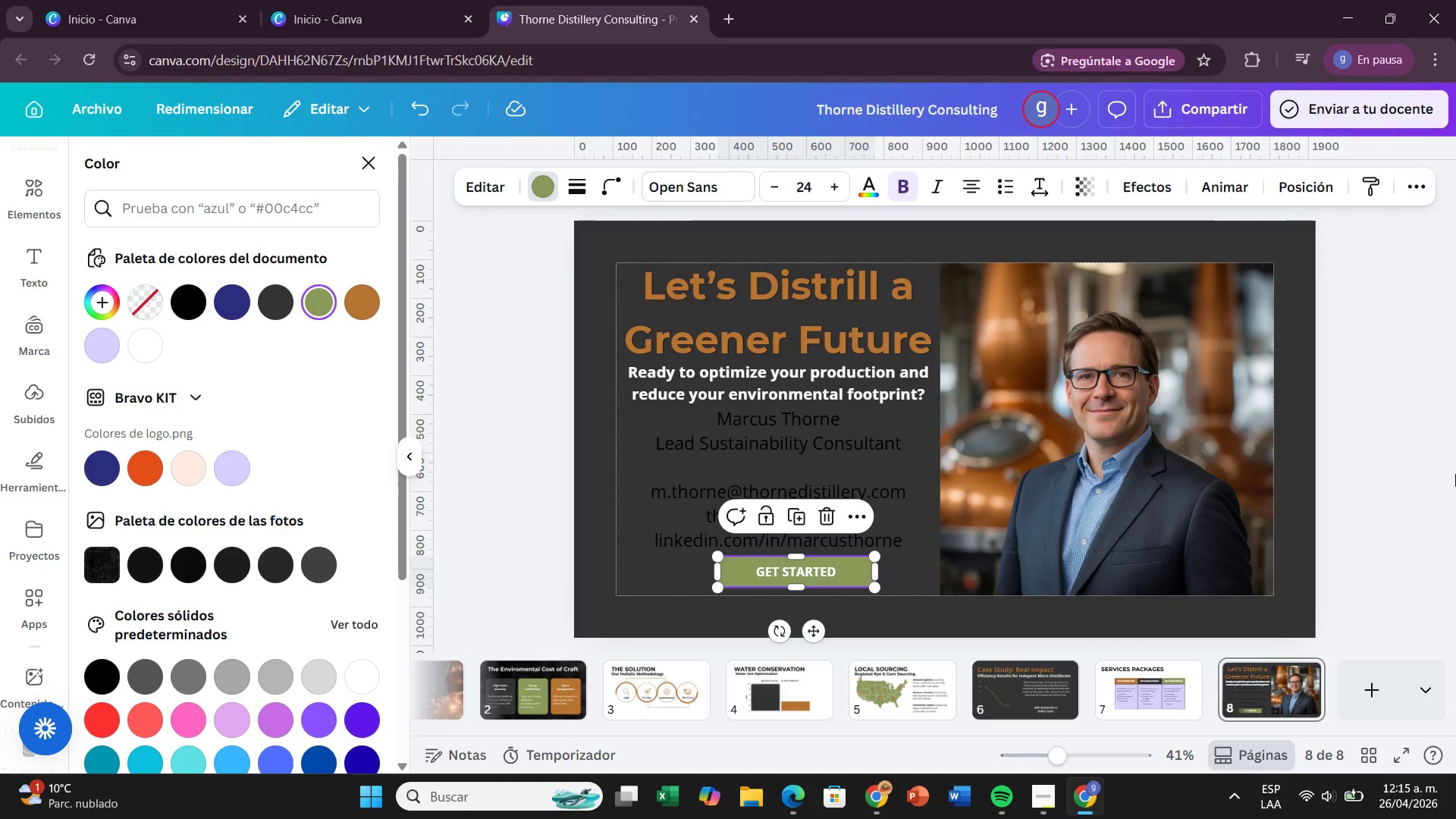 
left_click([1455, 467])
 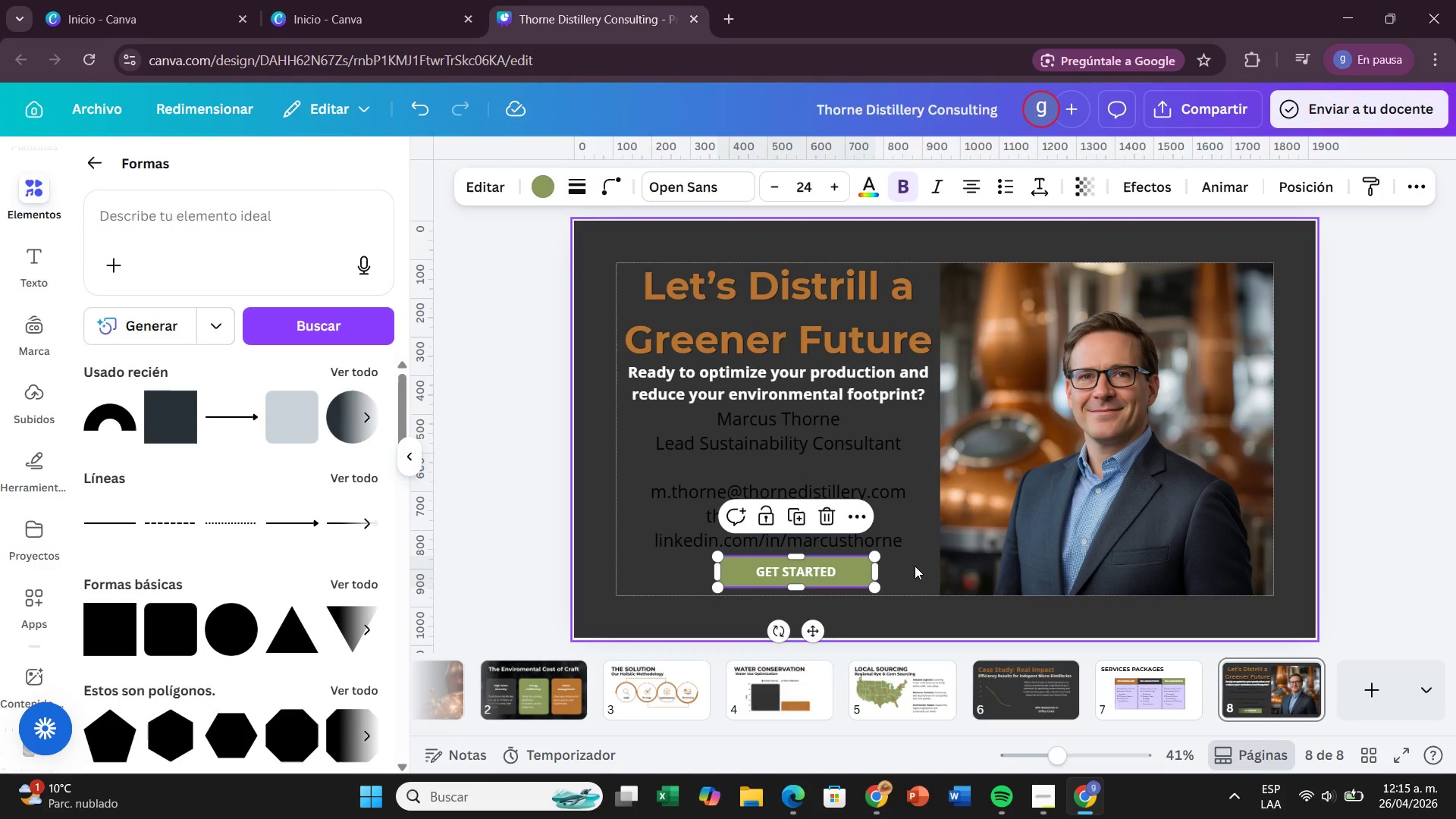 
left_click([915, 566])
 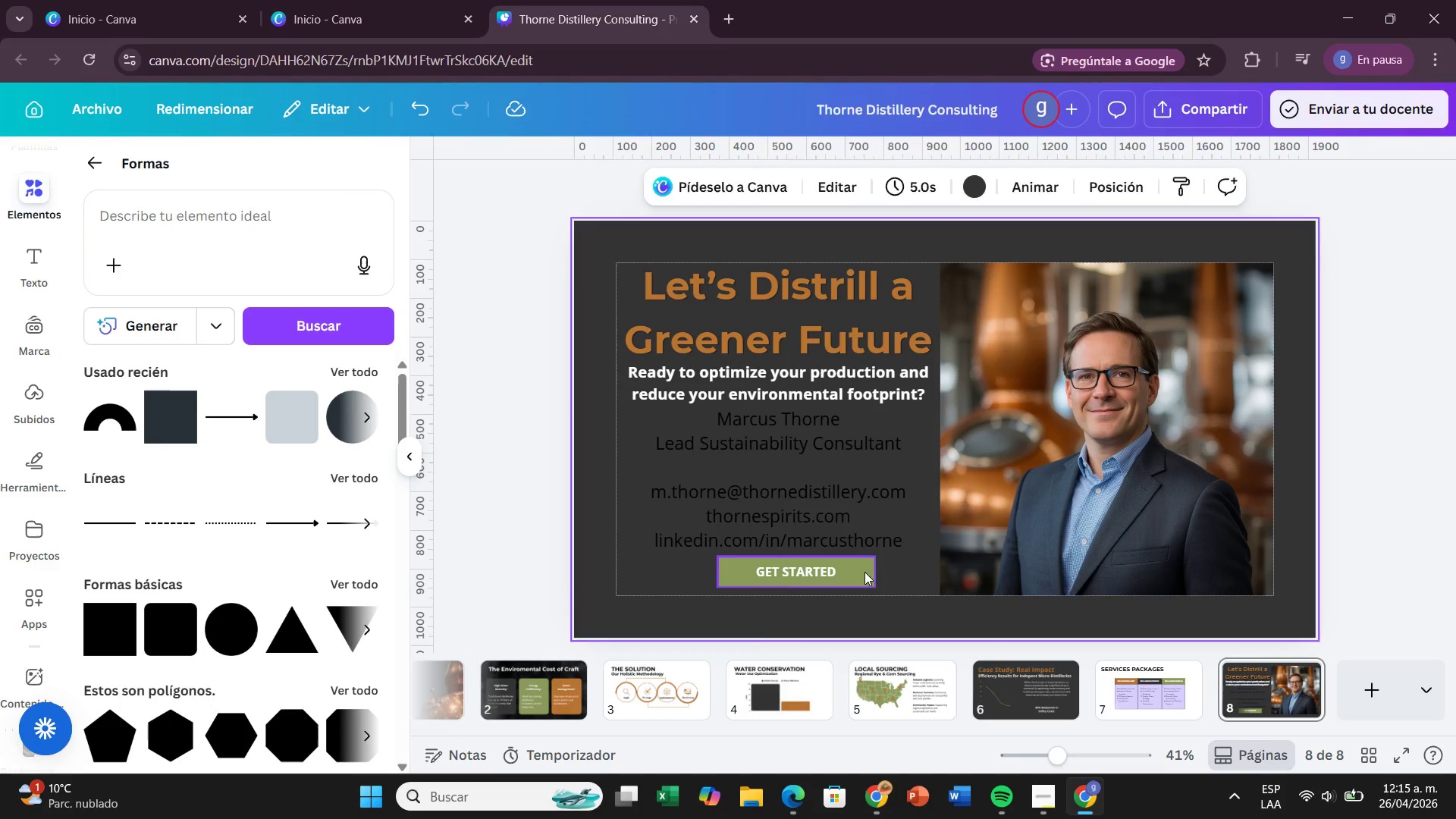 
left_click_drag(start_coordinate=[864, 572], to_coordinate=[852, 573])
 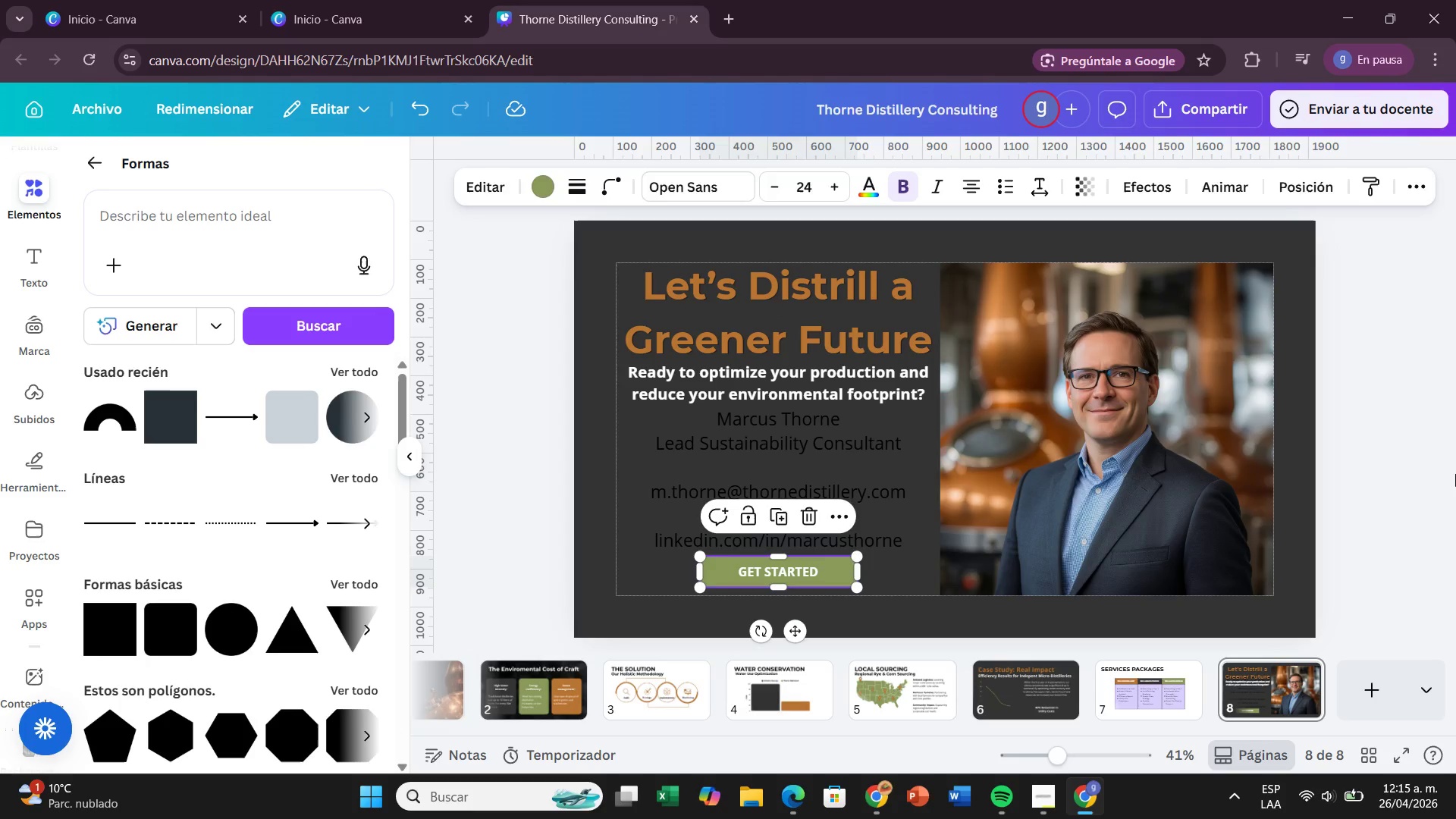 
left_click([1455, 474])
 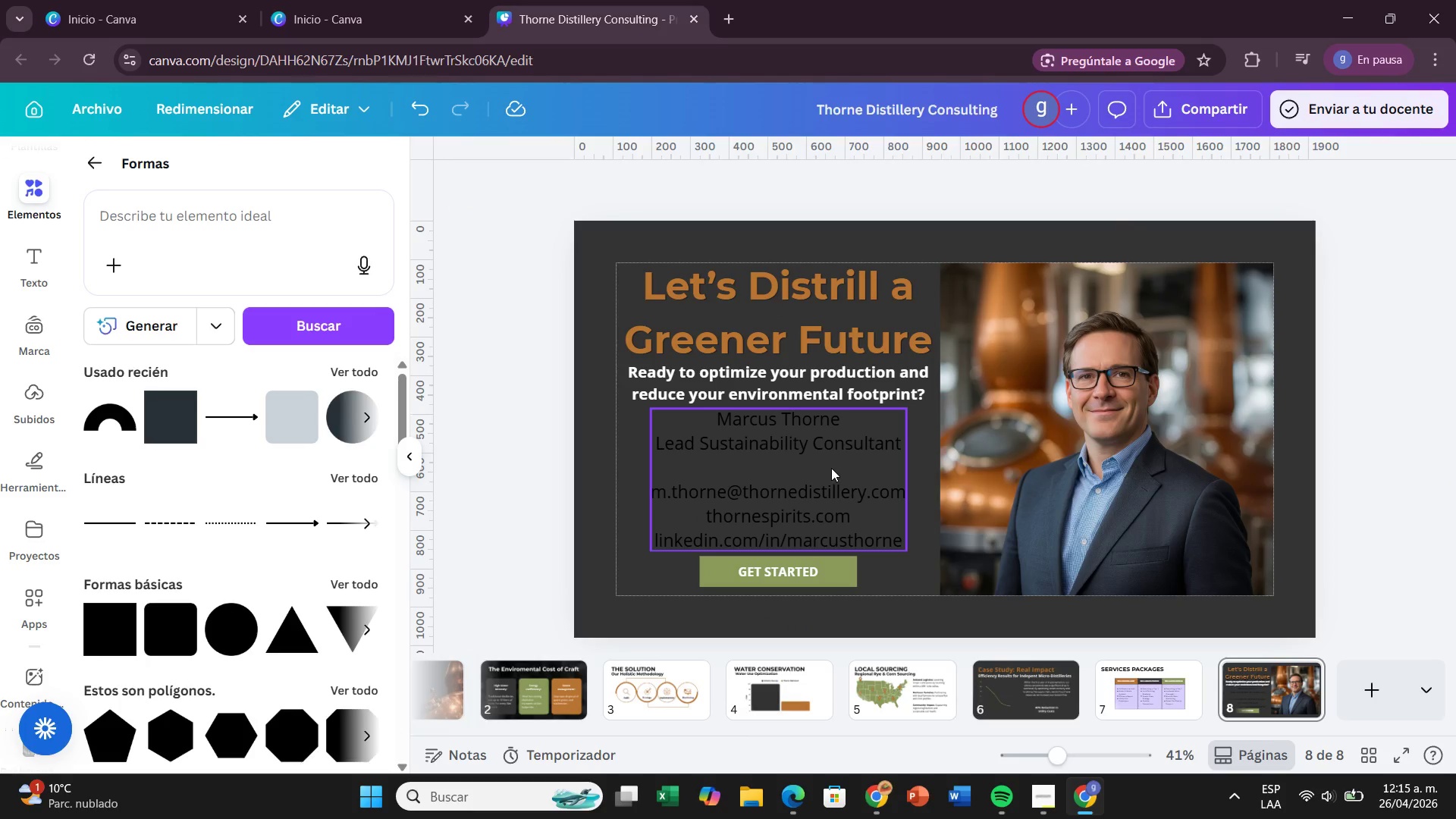 
left_click([831, 468])
 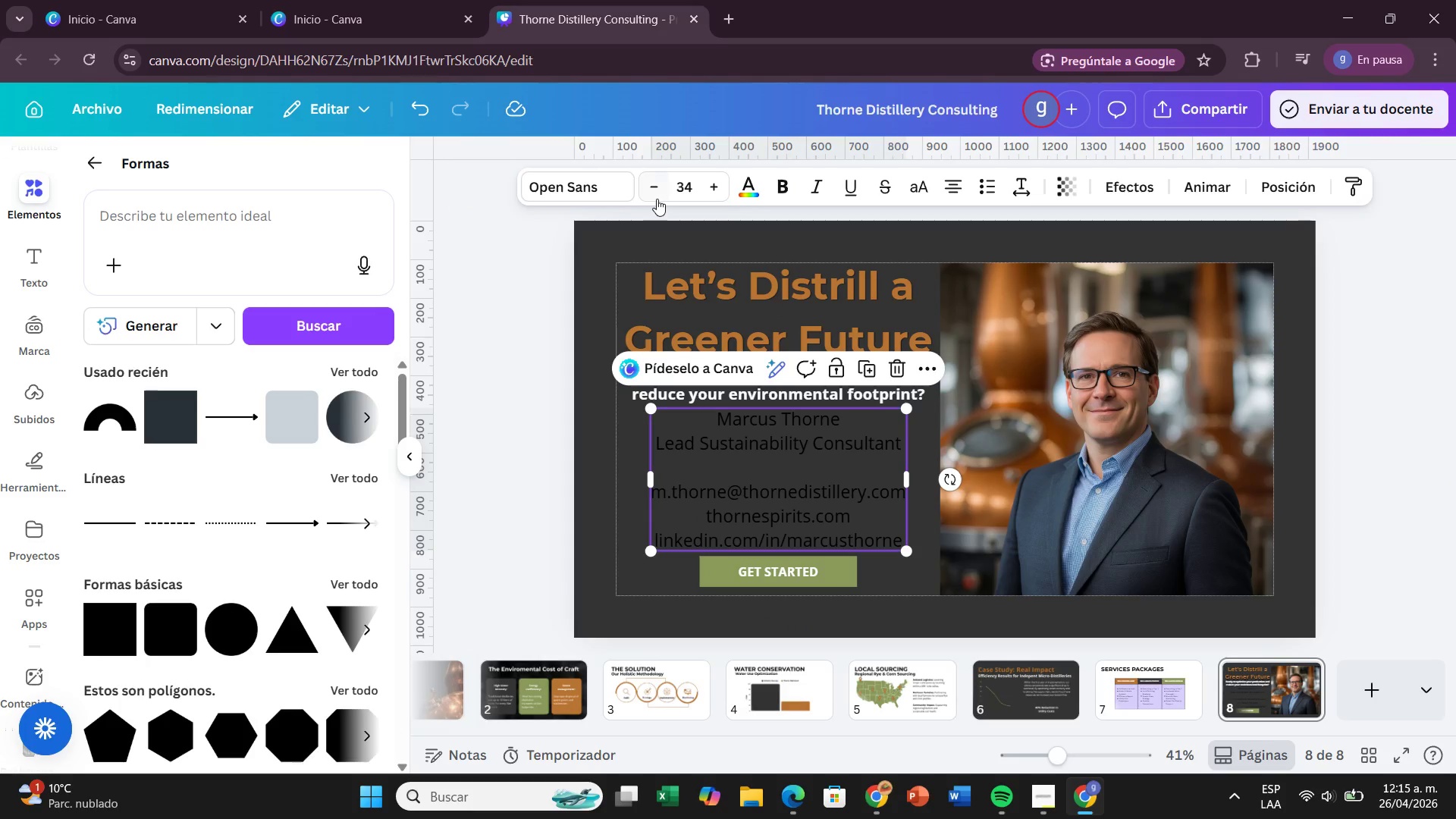 
double_click([657, 199])
 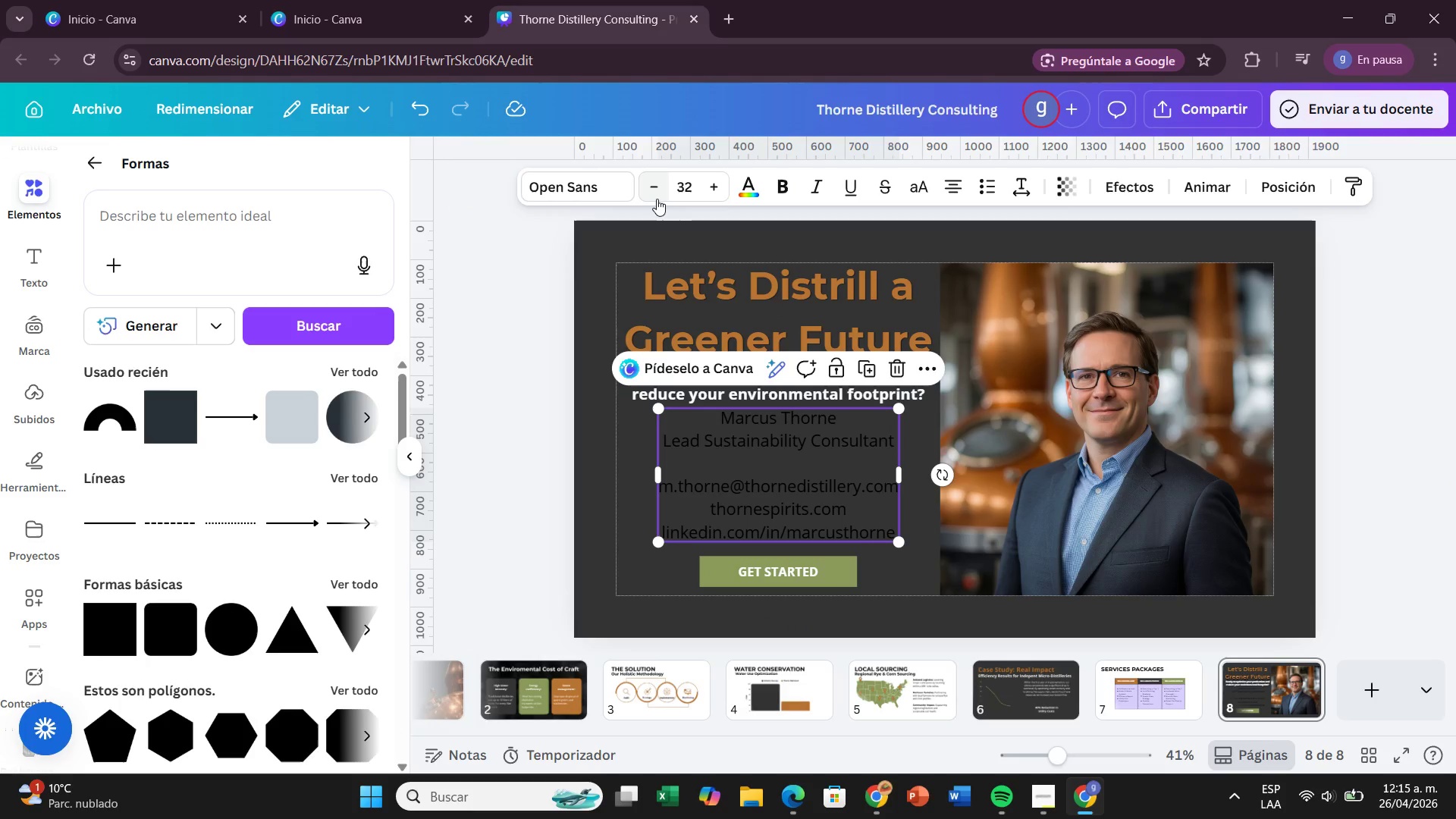 
triple_click([657, 199])
 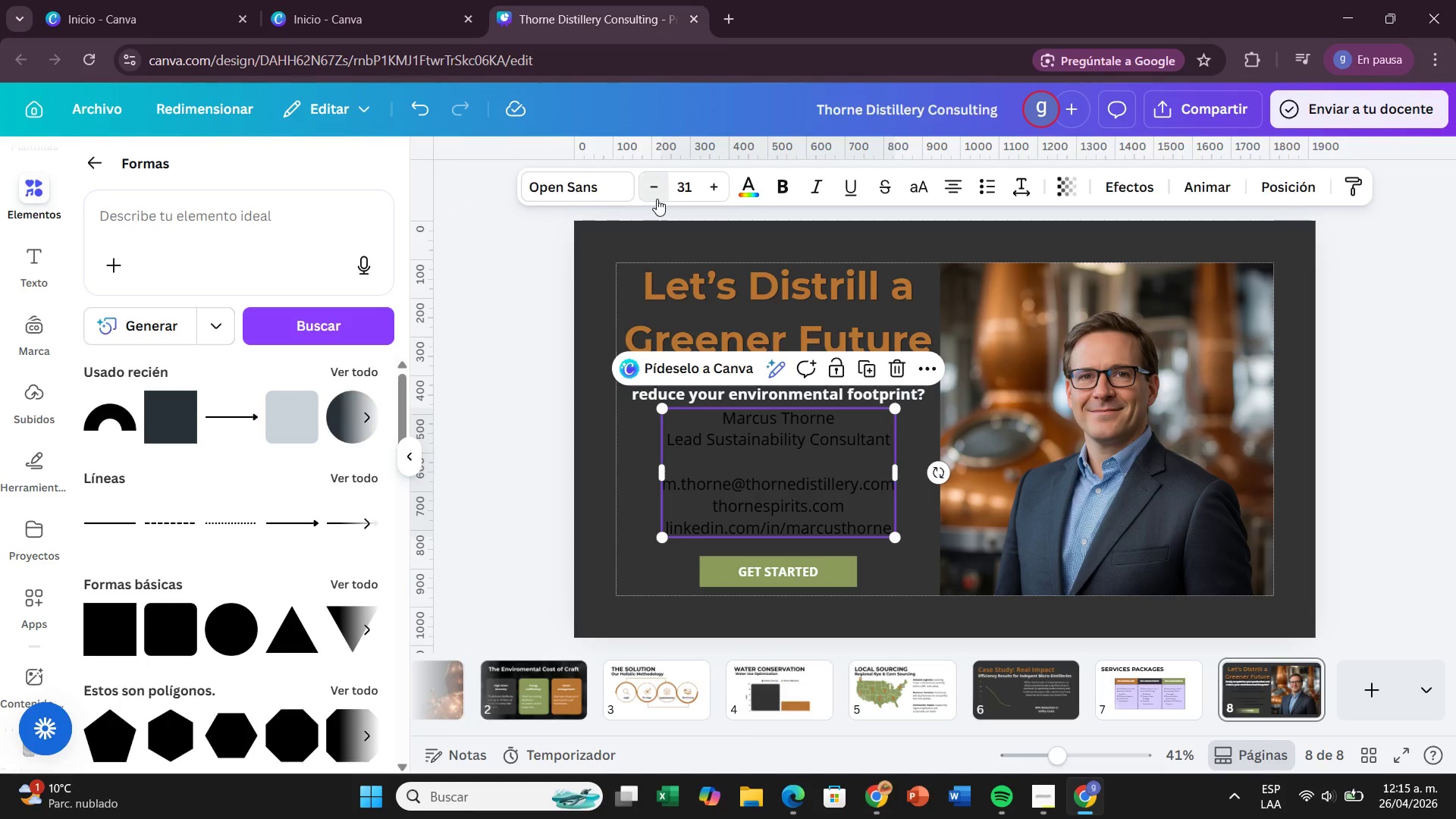 
left_click([657, 199])
 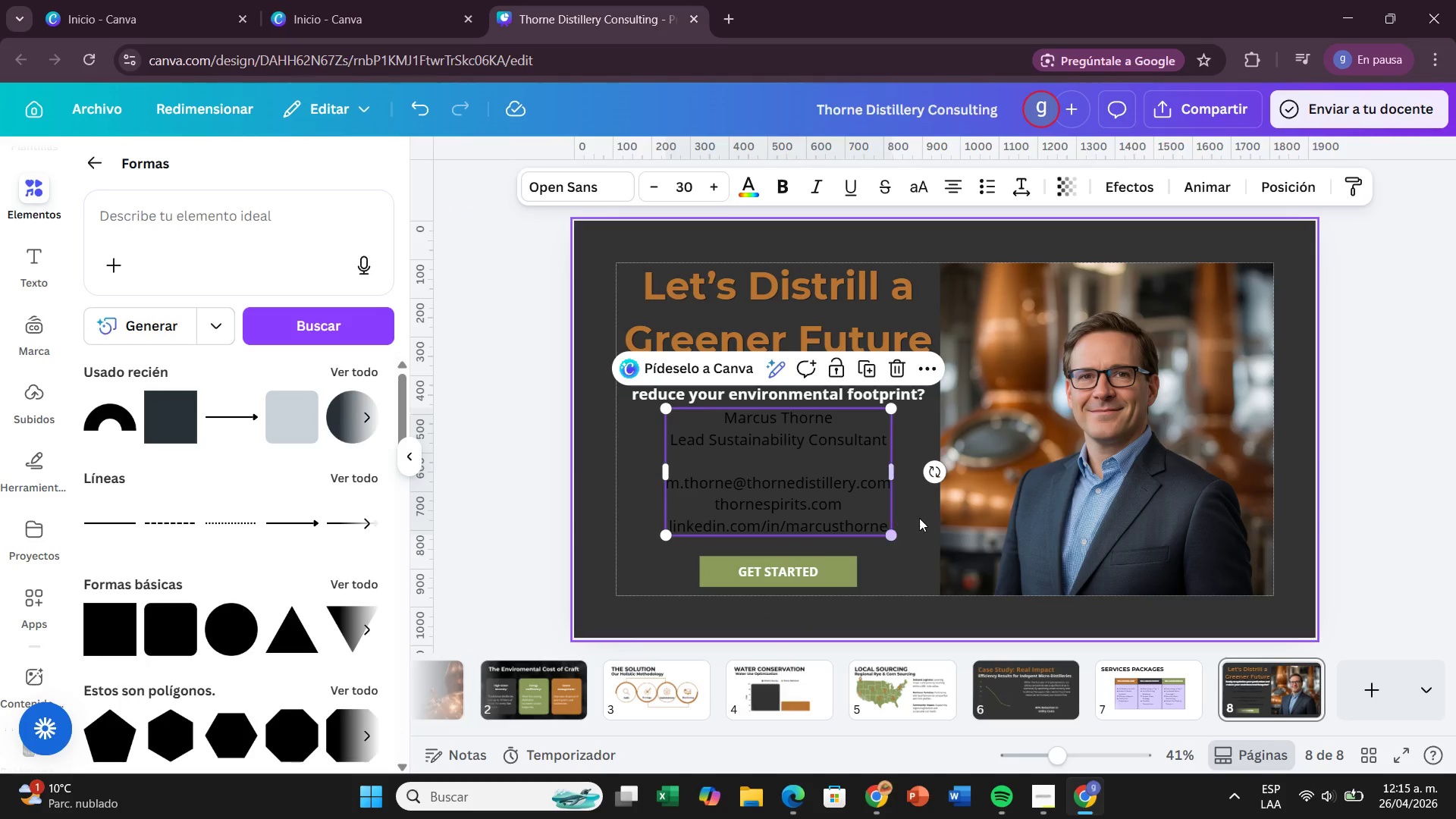 
left_click_drag(start_coordinate=[919, 517], to_coordinate=[919, 521])
 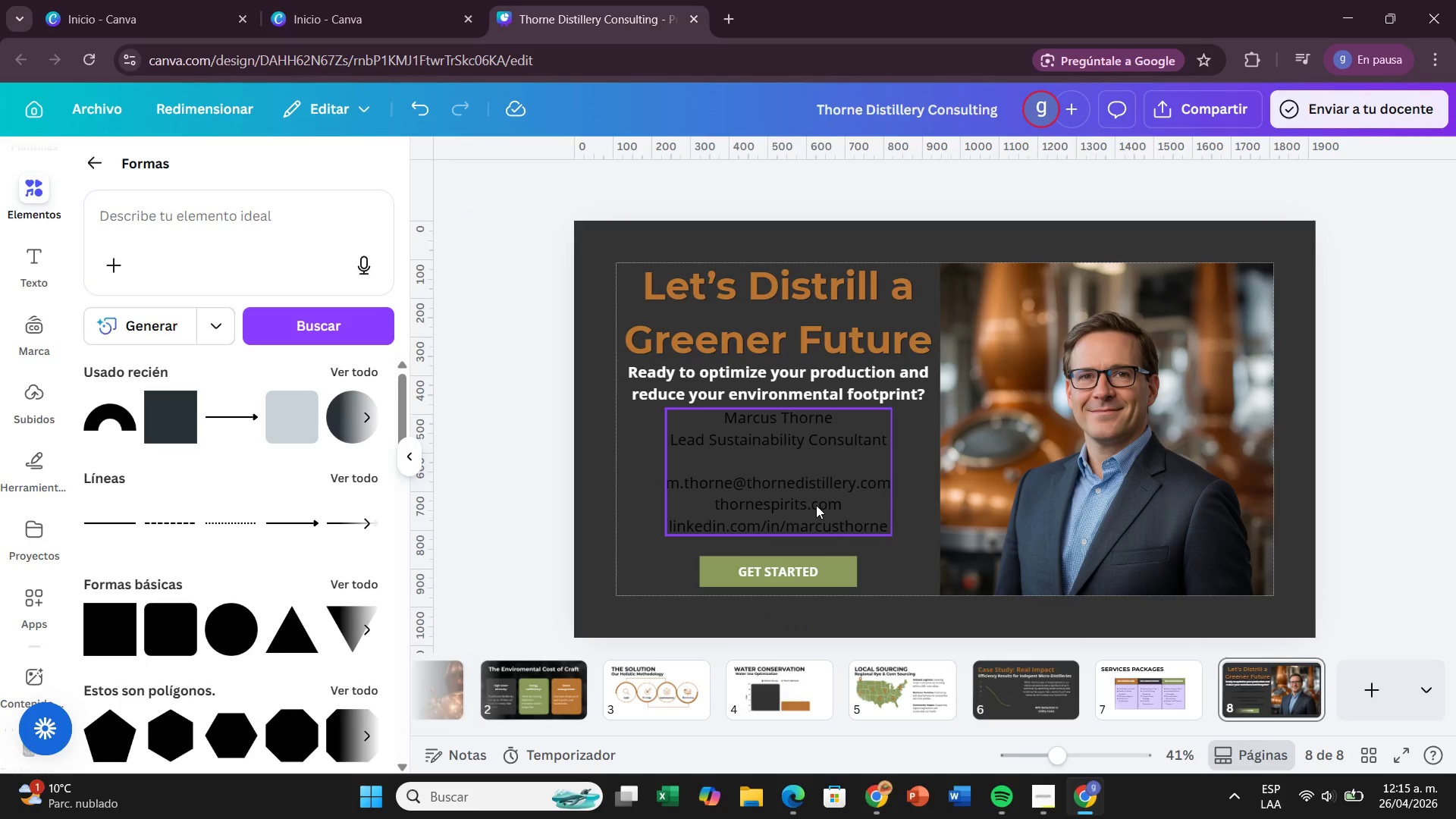 
left_click([816, 505])
 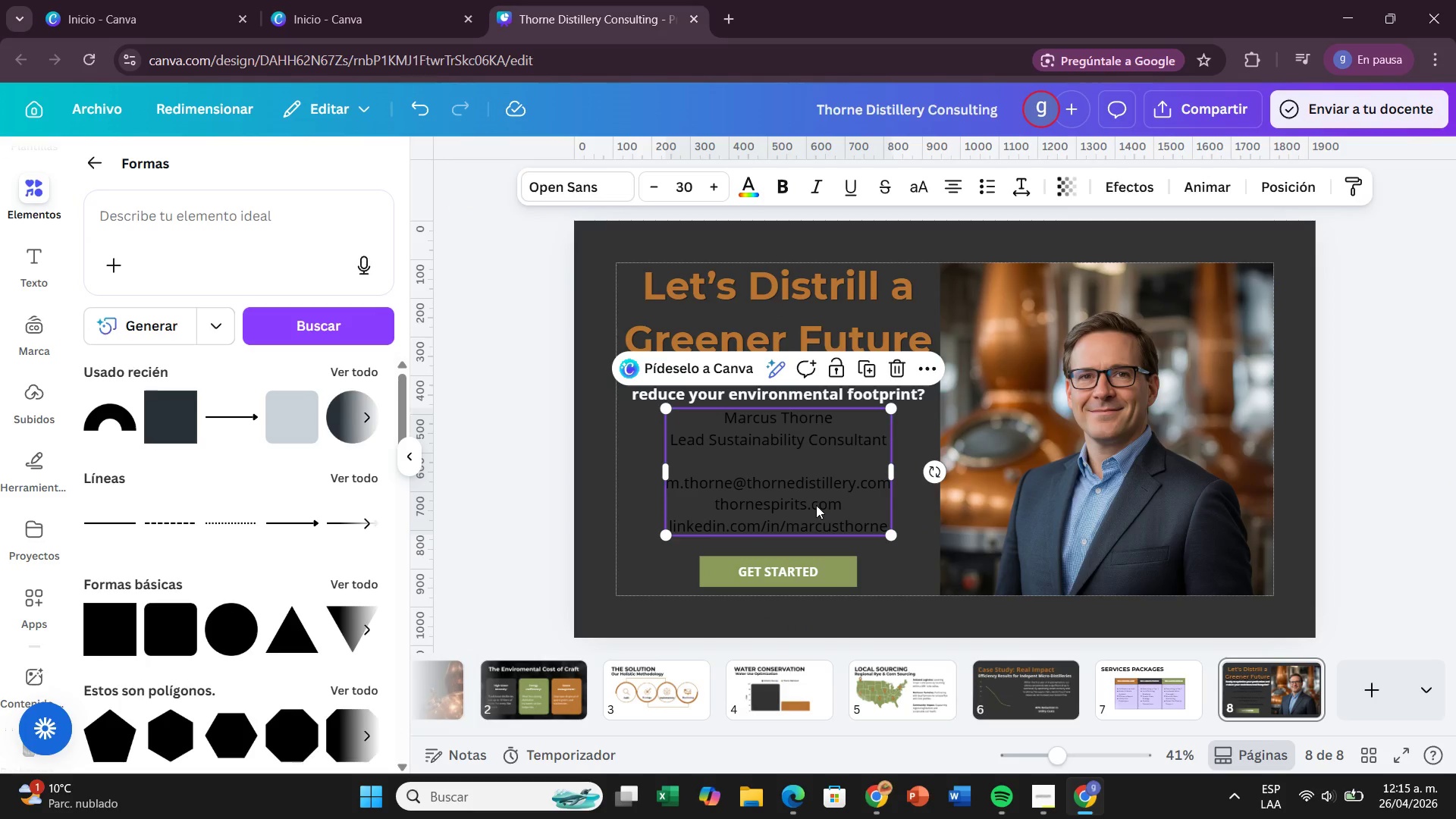 
left_click_drag(start_coordinate=[816, 505], to_coordinate=[816, 511])
 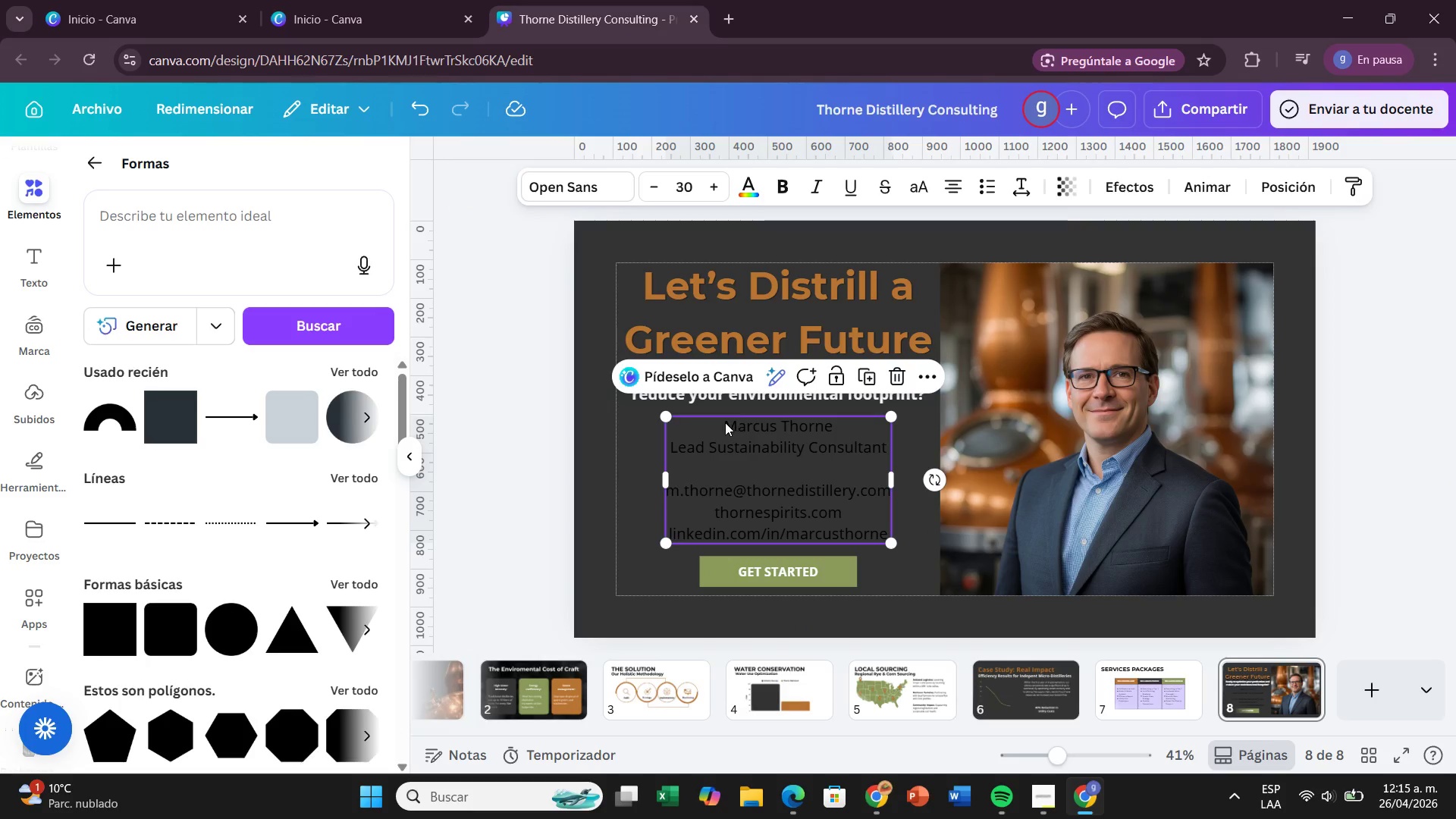 
left_click([725, 422])
 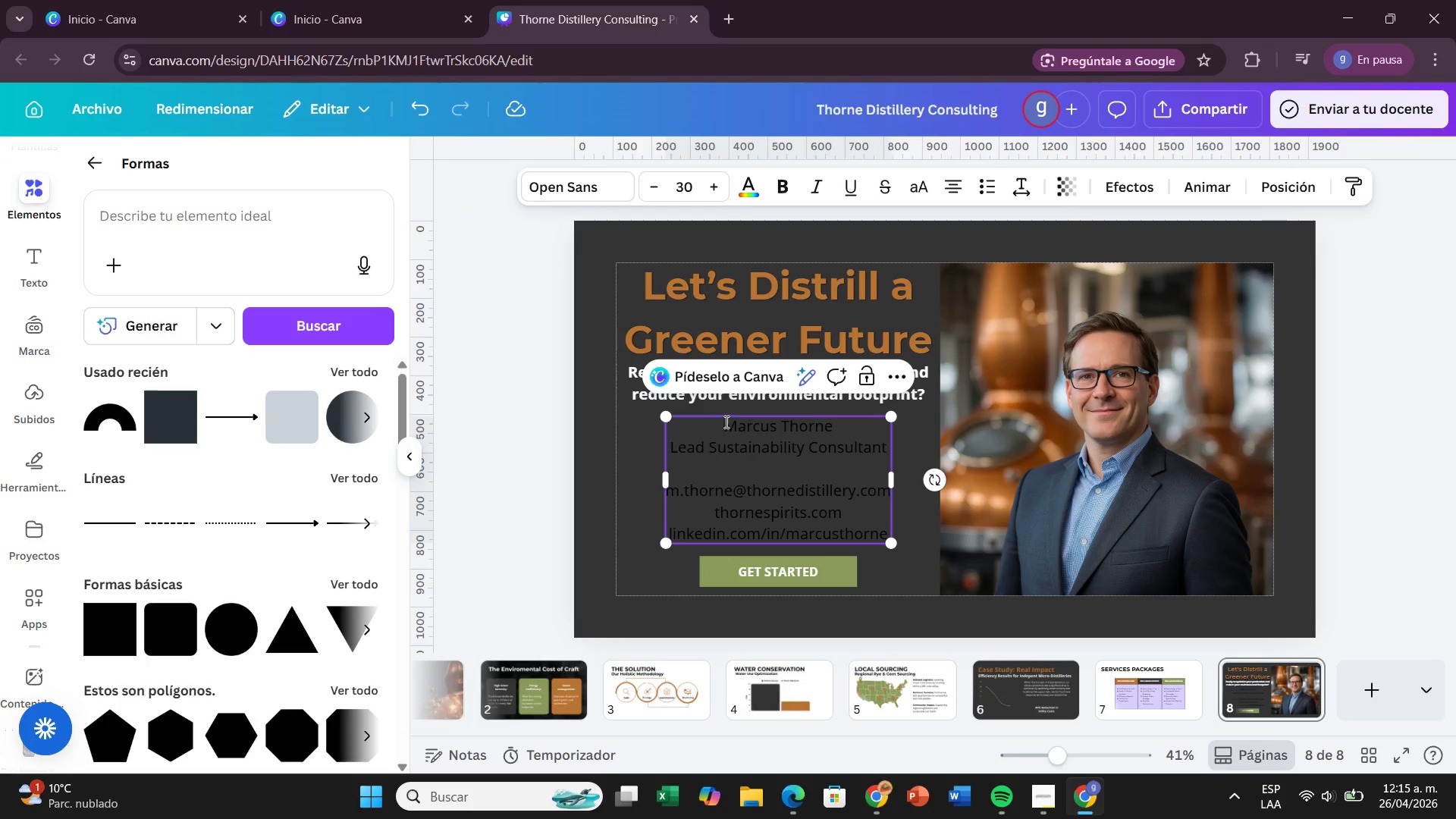 
left_click_drag(start_coordinate=[725, 422], to_coordinate=[840, 425])
 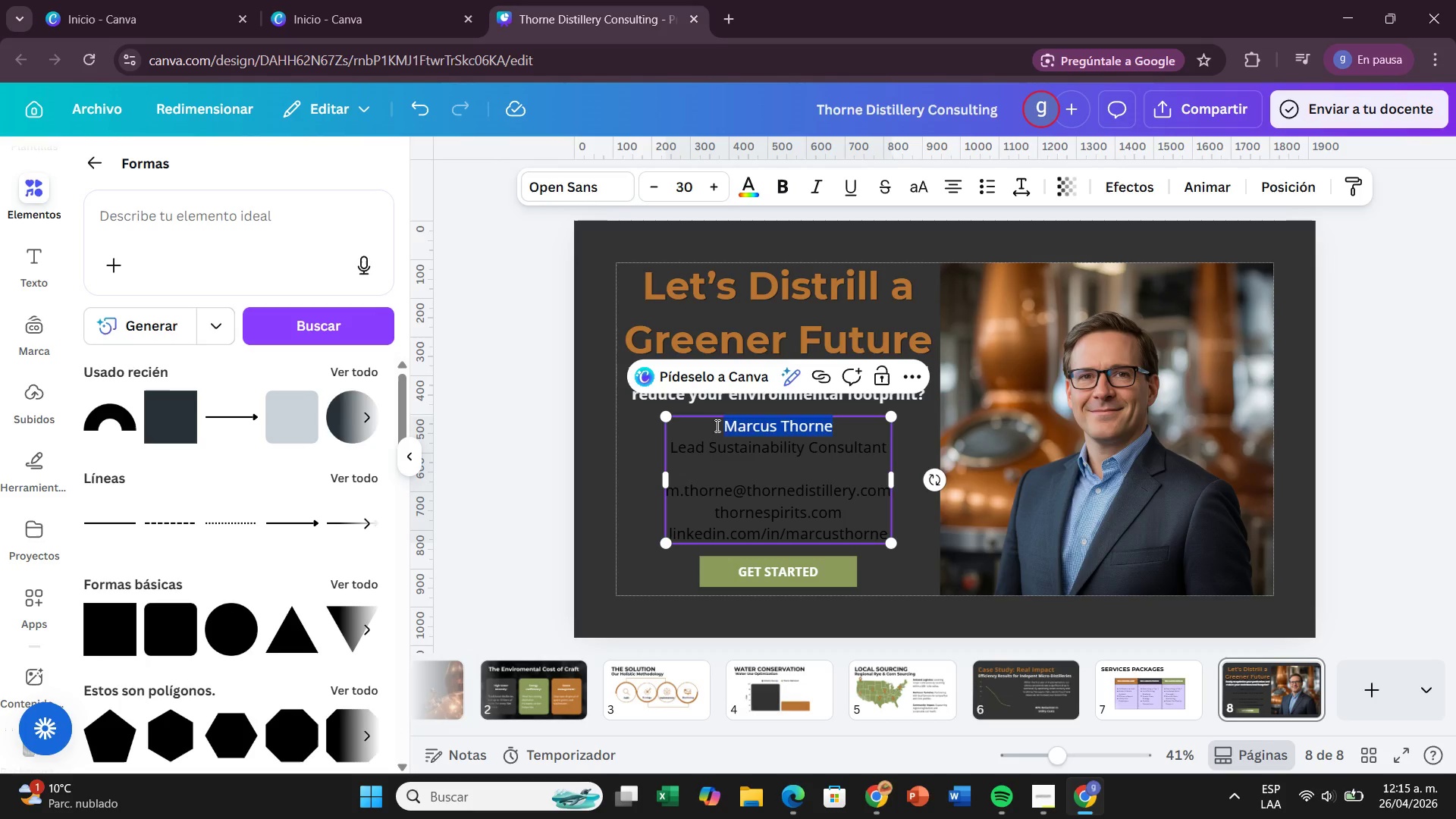 
left_click_drag(start_coordinate=[715, 426], to_coordinate=[884, 535])
 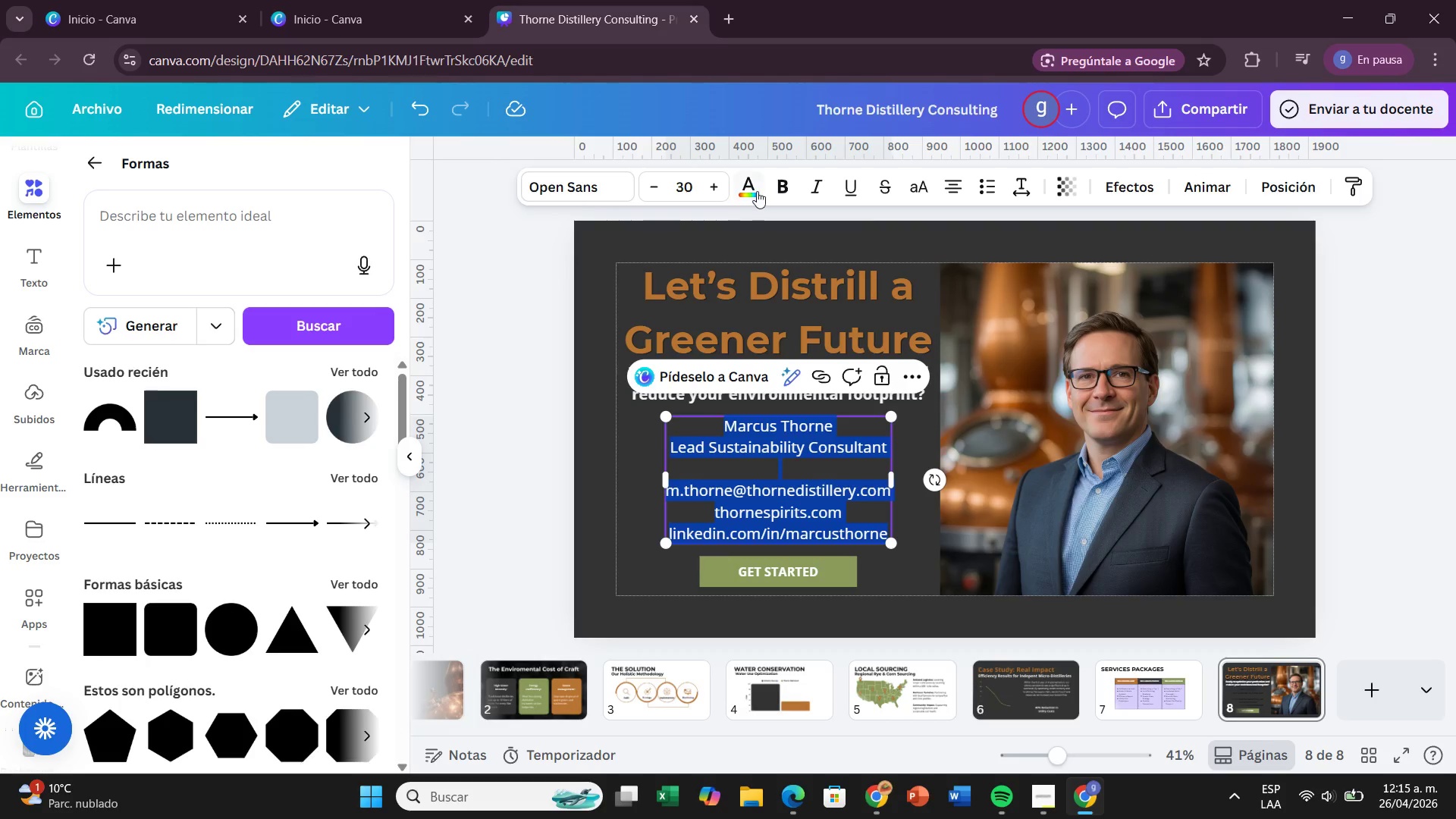 
left_click([757, 191])
 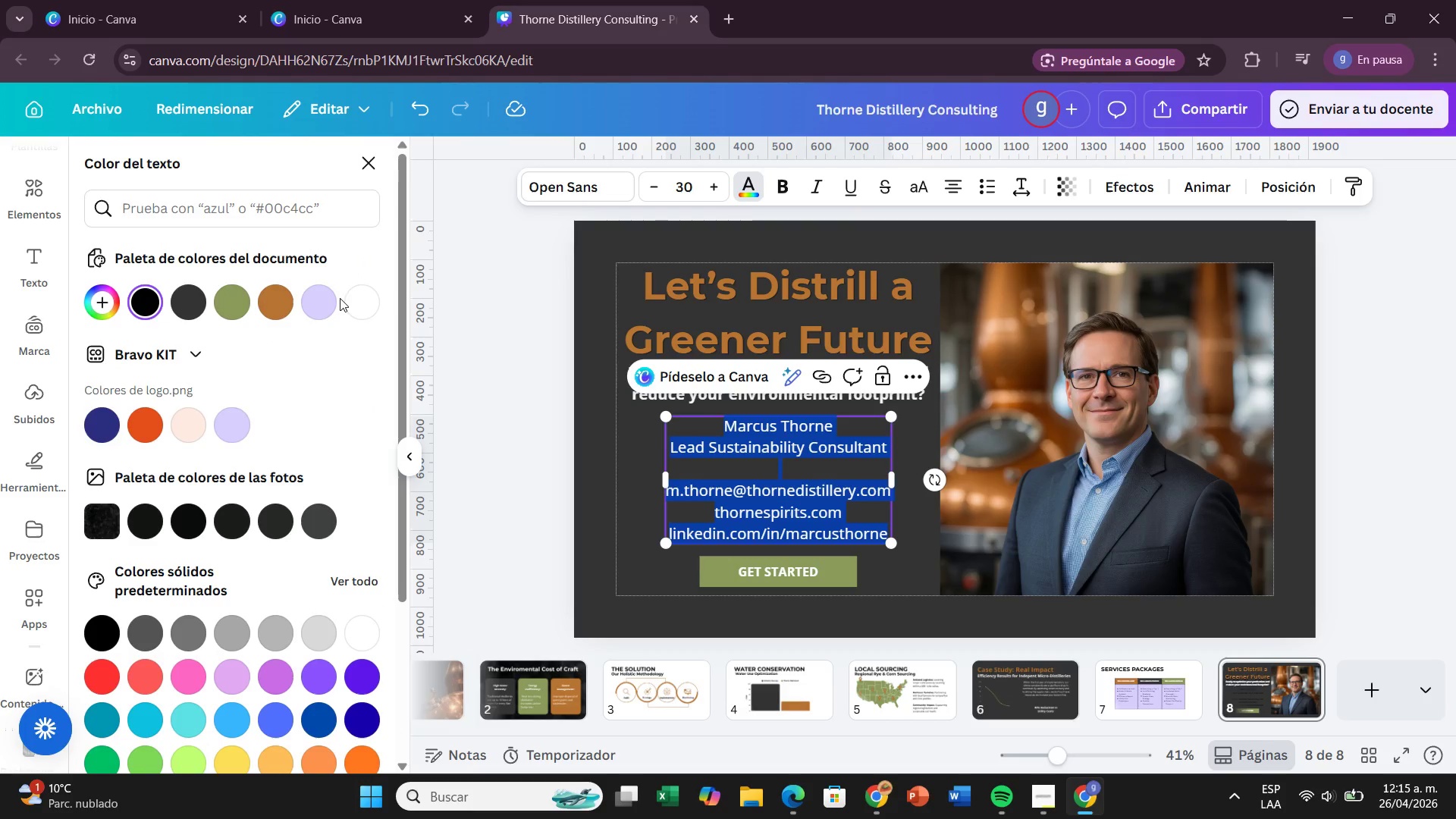 
left_click([366, 302])
 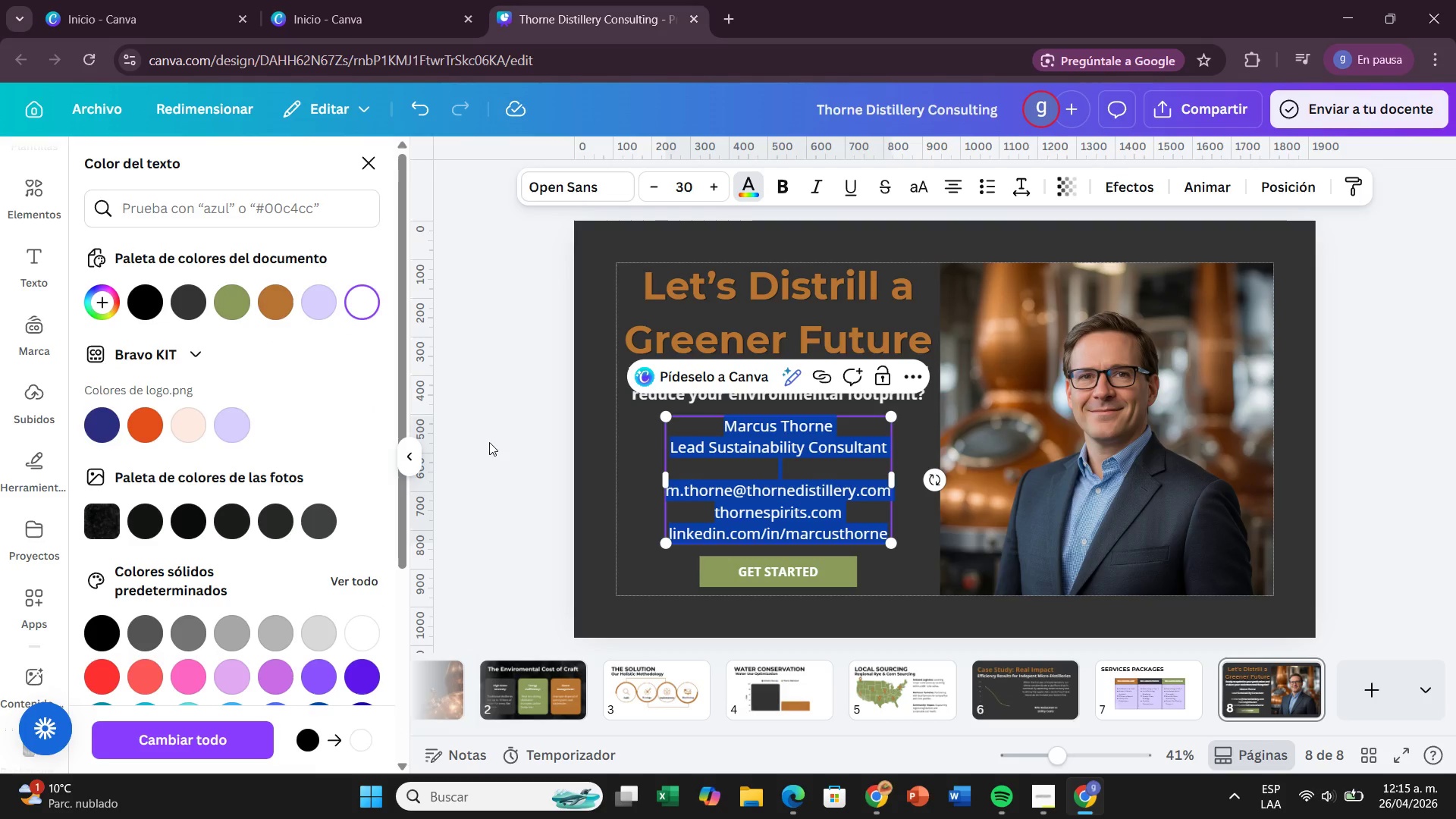 
left_click([545, 450])
 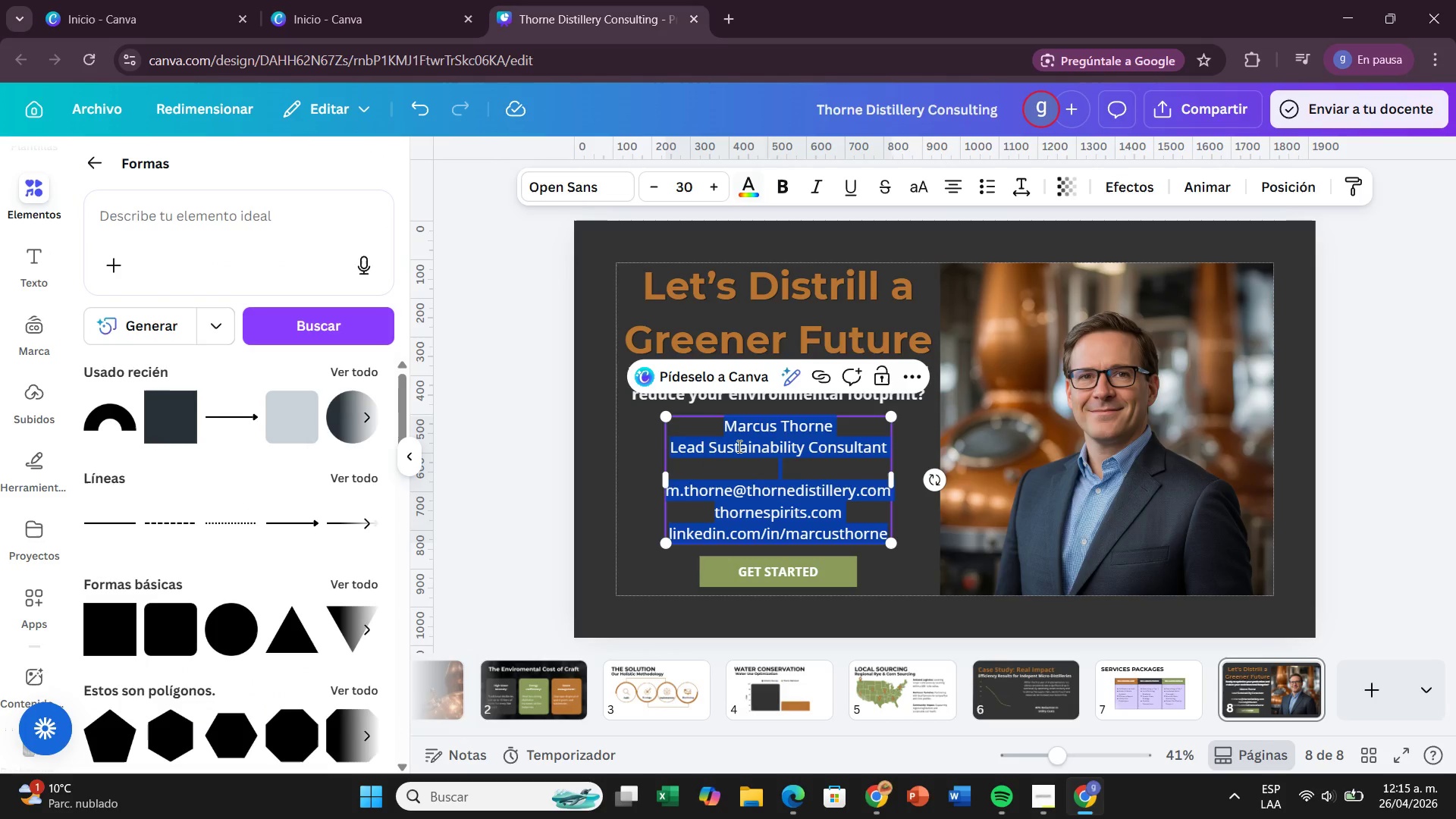 
left_click([738, 446])
 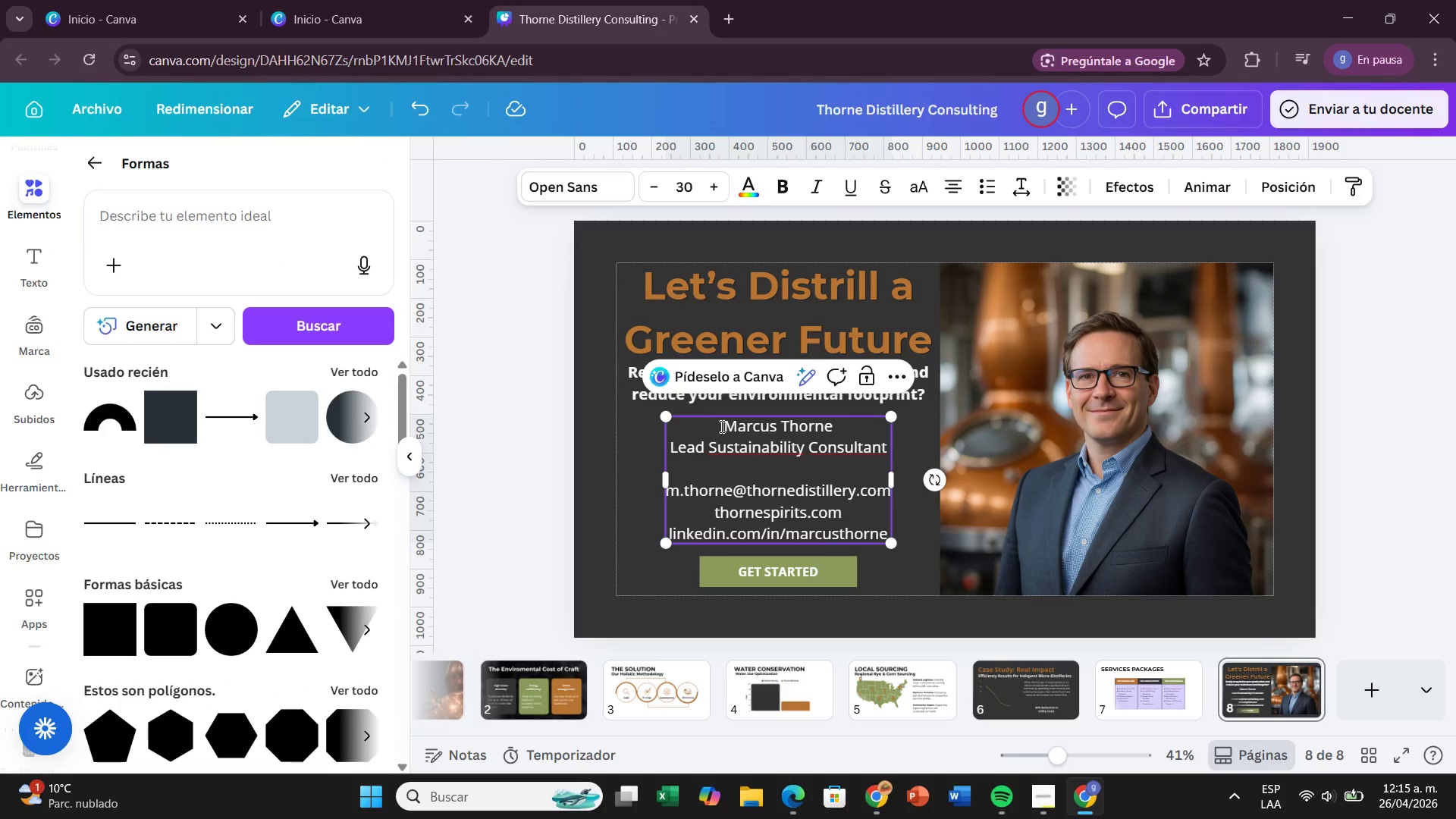 
left_click_drag(start_coordinate=[717, 428], to_coordinate=[845, 425])
 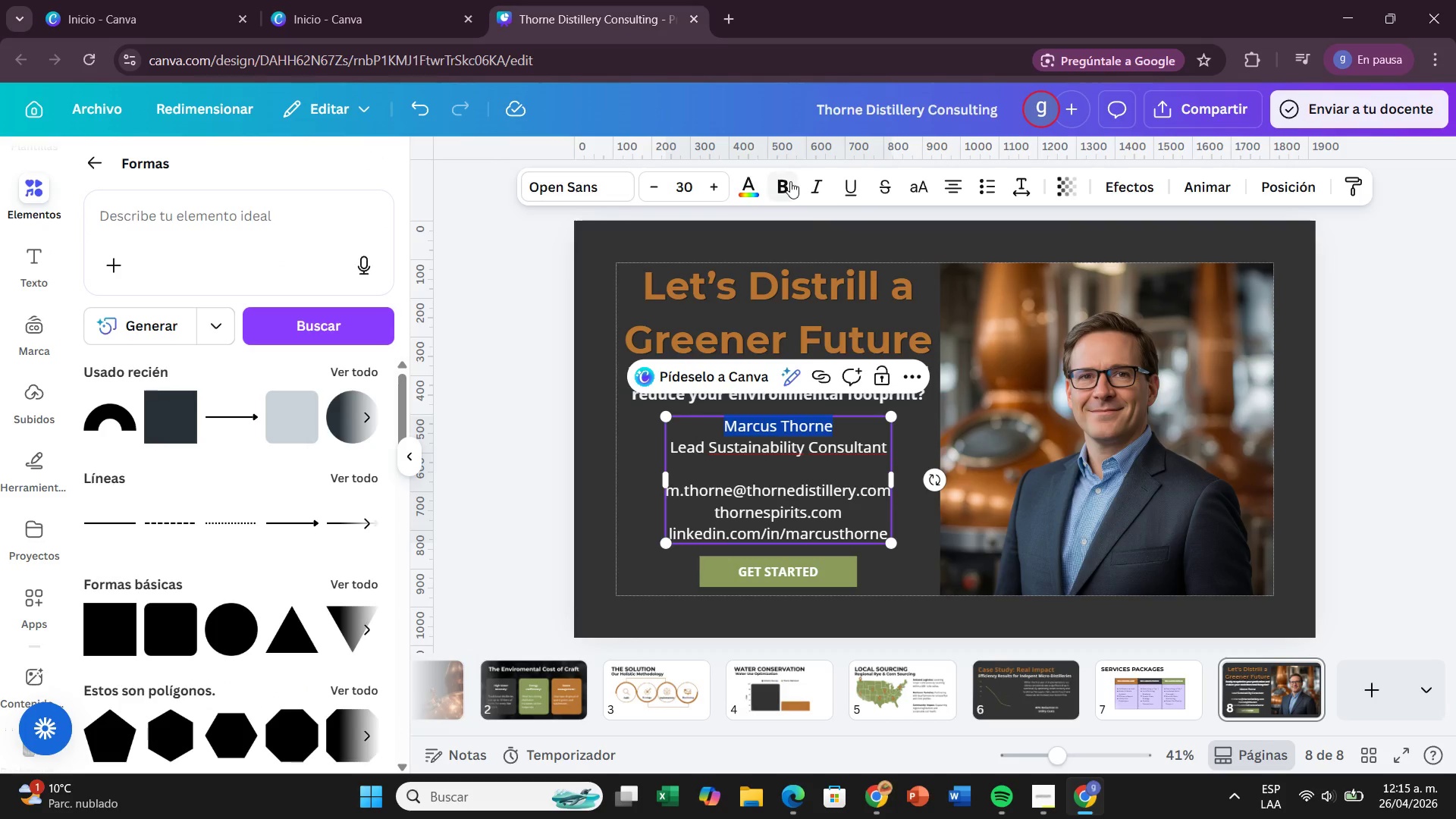 
left_click([790, 181])
 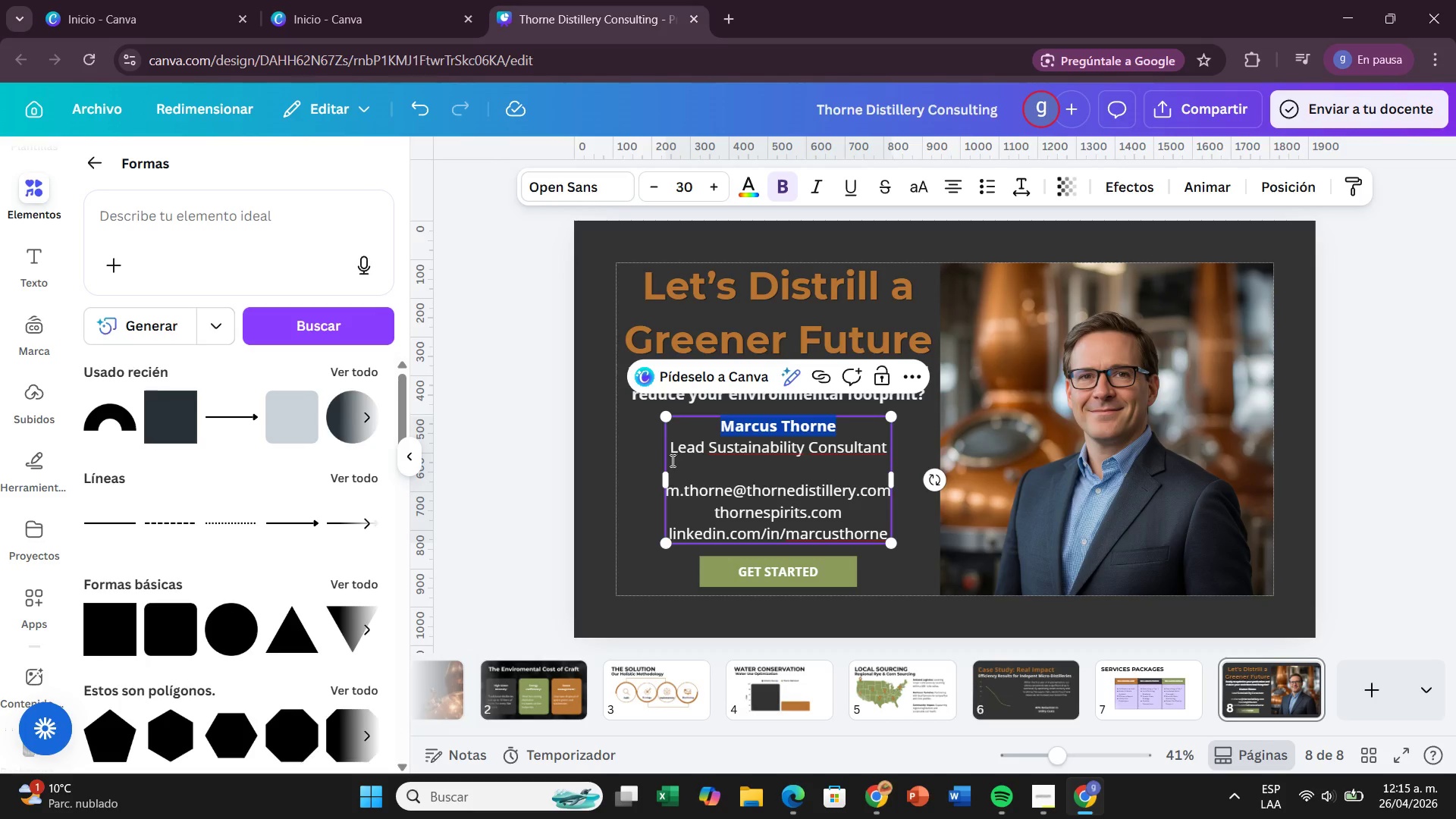 
left_click_drag(start_coordinate=[671, 460], to_coordinate=[667, 454])
 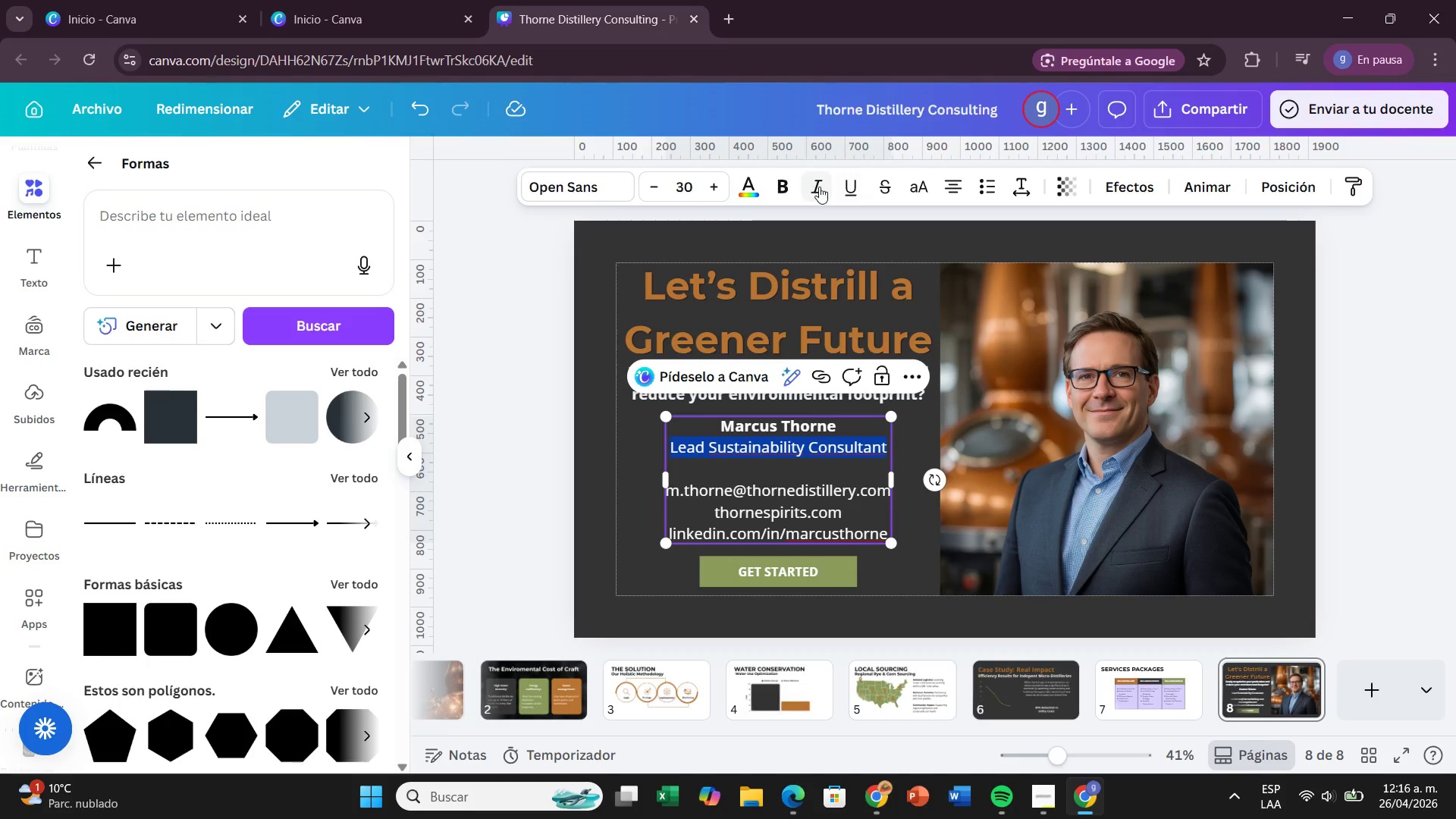 
left_click_drag(start_coordinate=[819, 187], to_coordinate=[817, 192])
 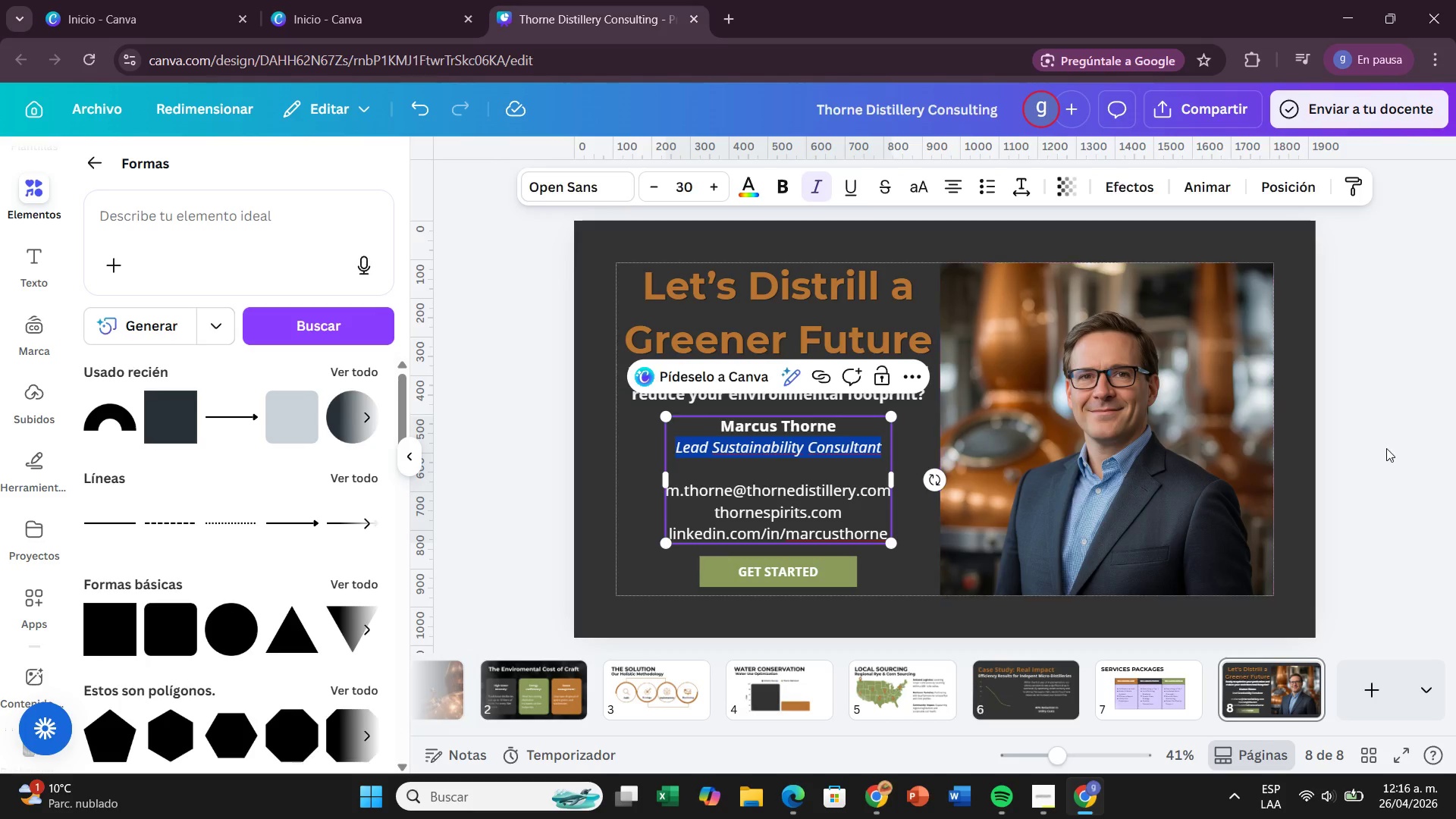 
left_click([1389, 432])
 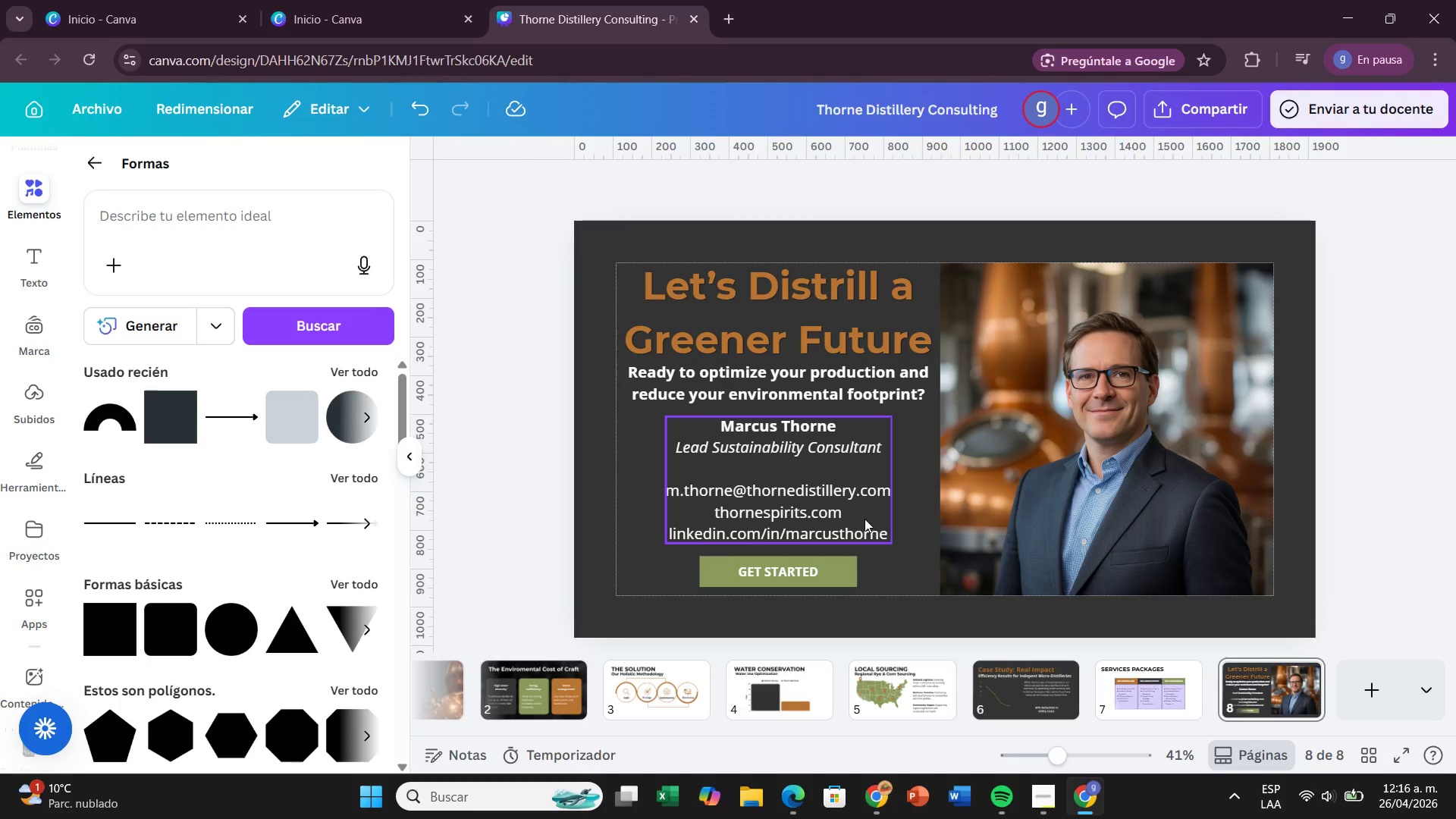 
left_click_drag(start_coordinate=[861, 515], to_coordinate=[861, 509])
 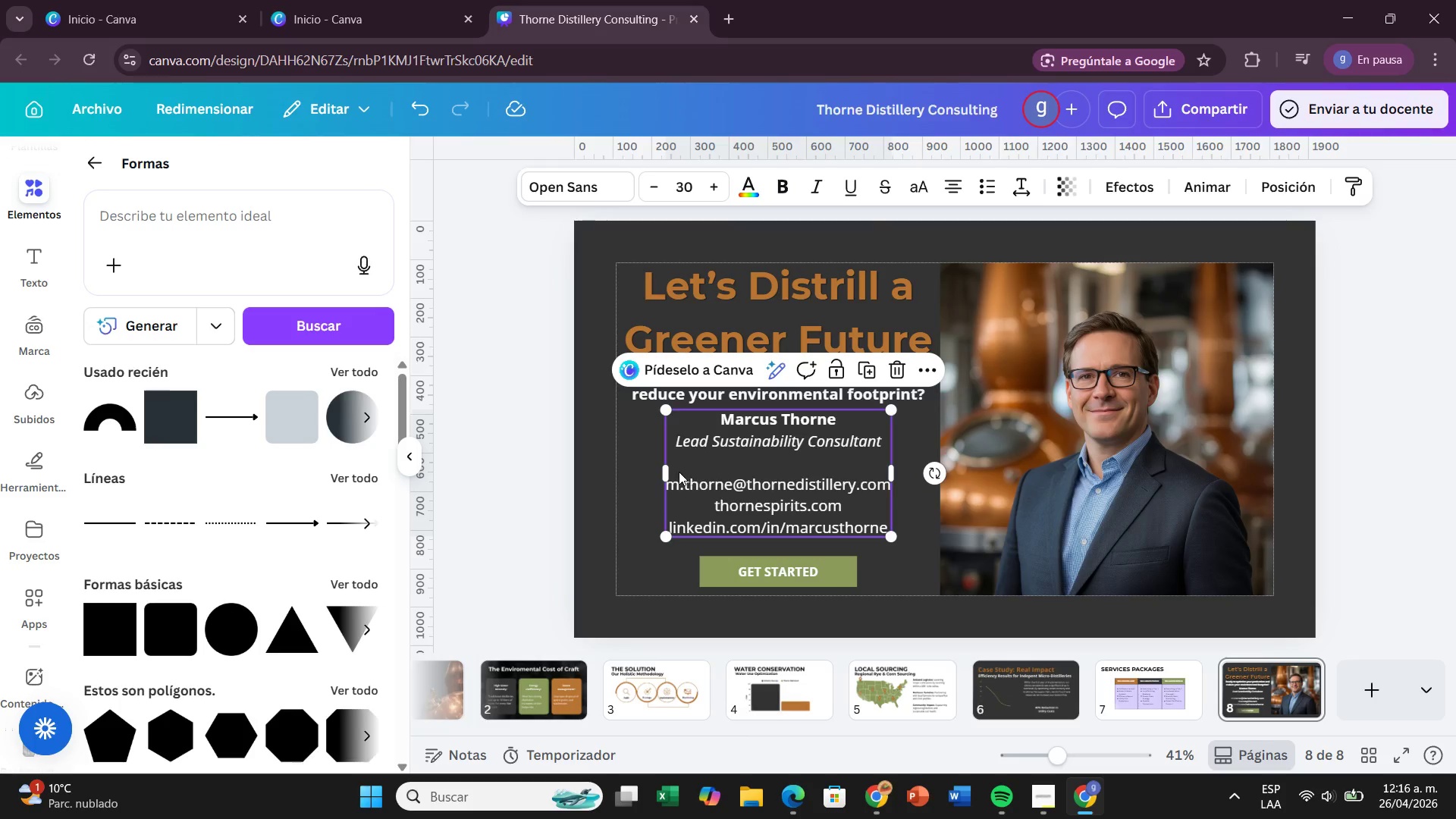 
left_click([677, 471])
 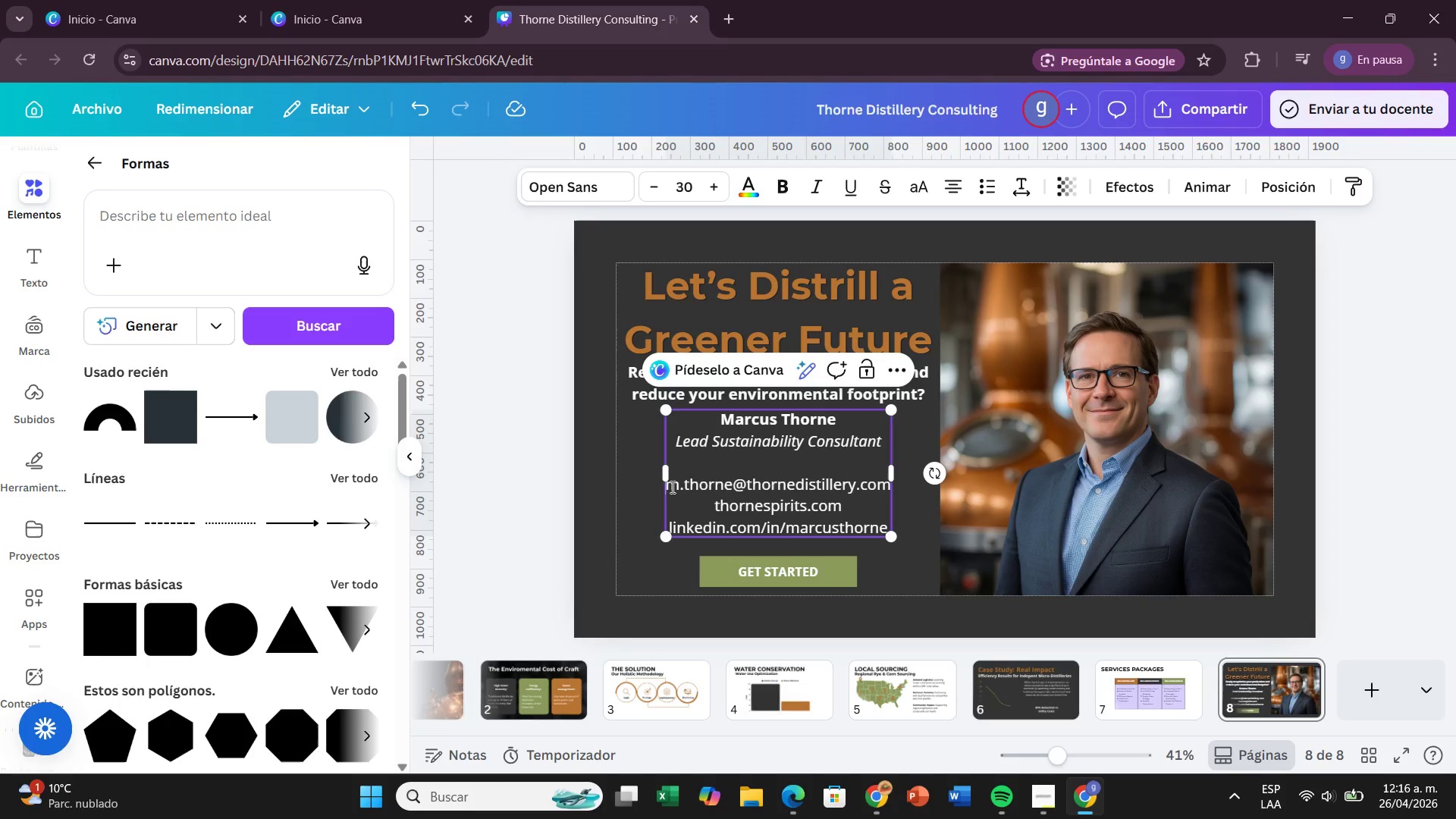 
left_click_drag(start_coordinate=[669, 487], to_coordinate=[884, 529])
 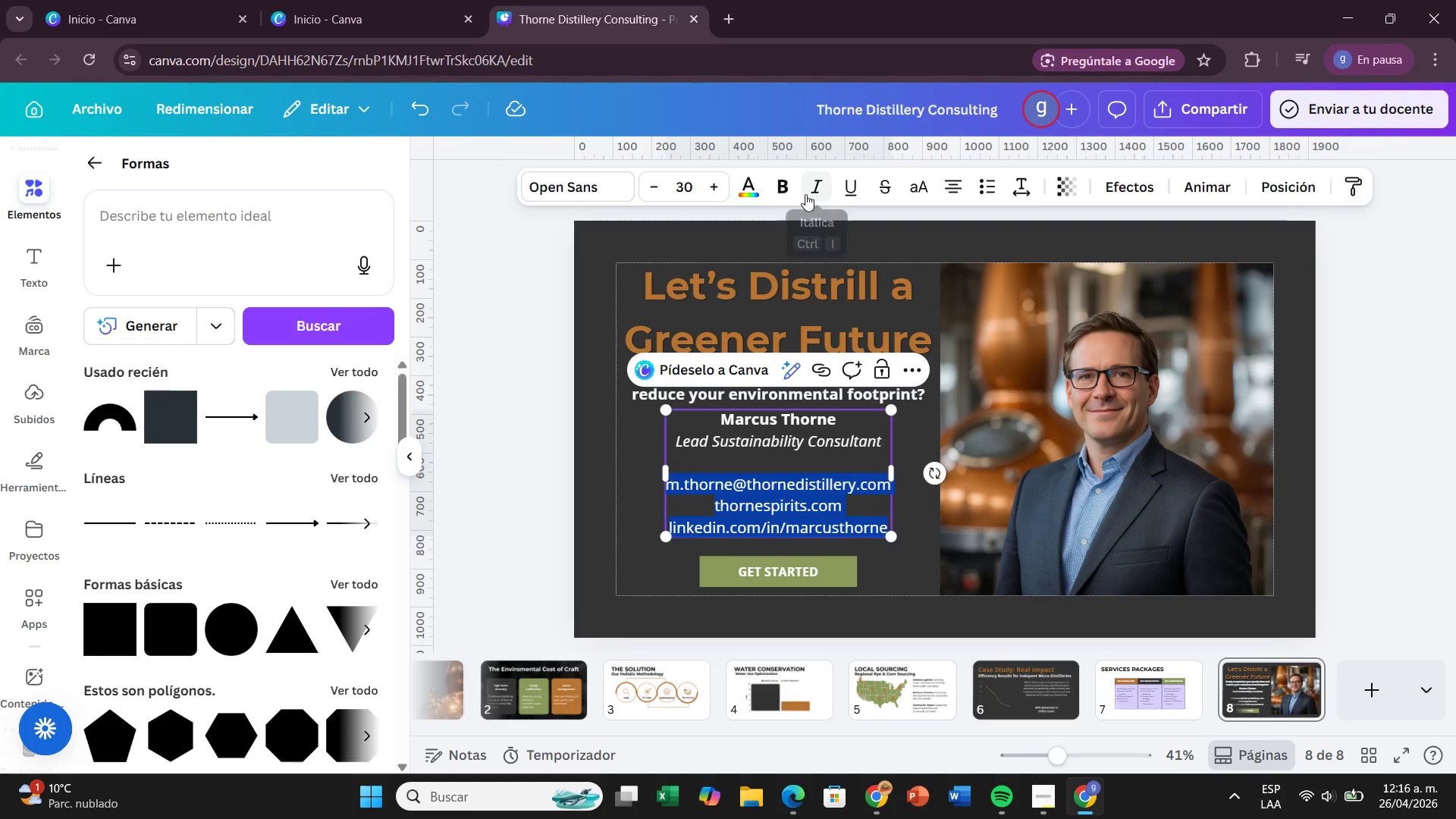 
wait(7.3)
 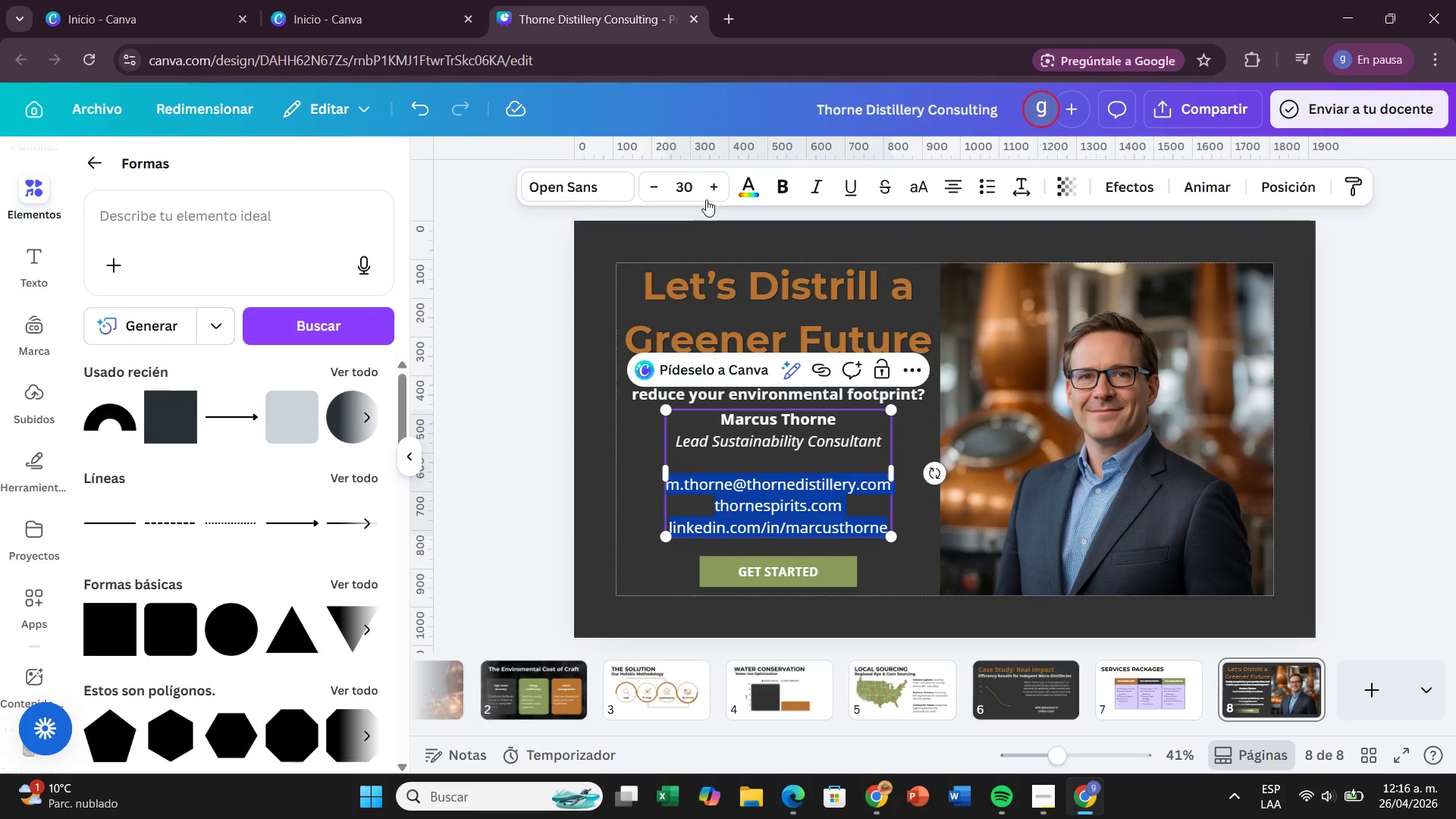 
left_click([806, 192])
 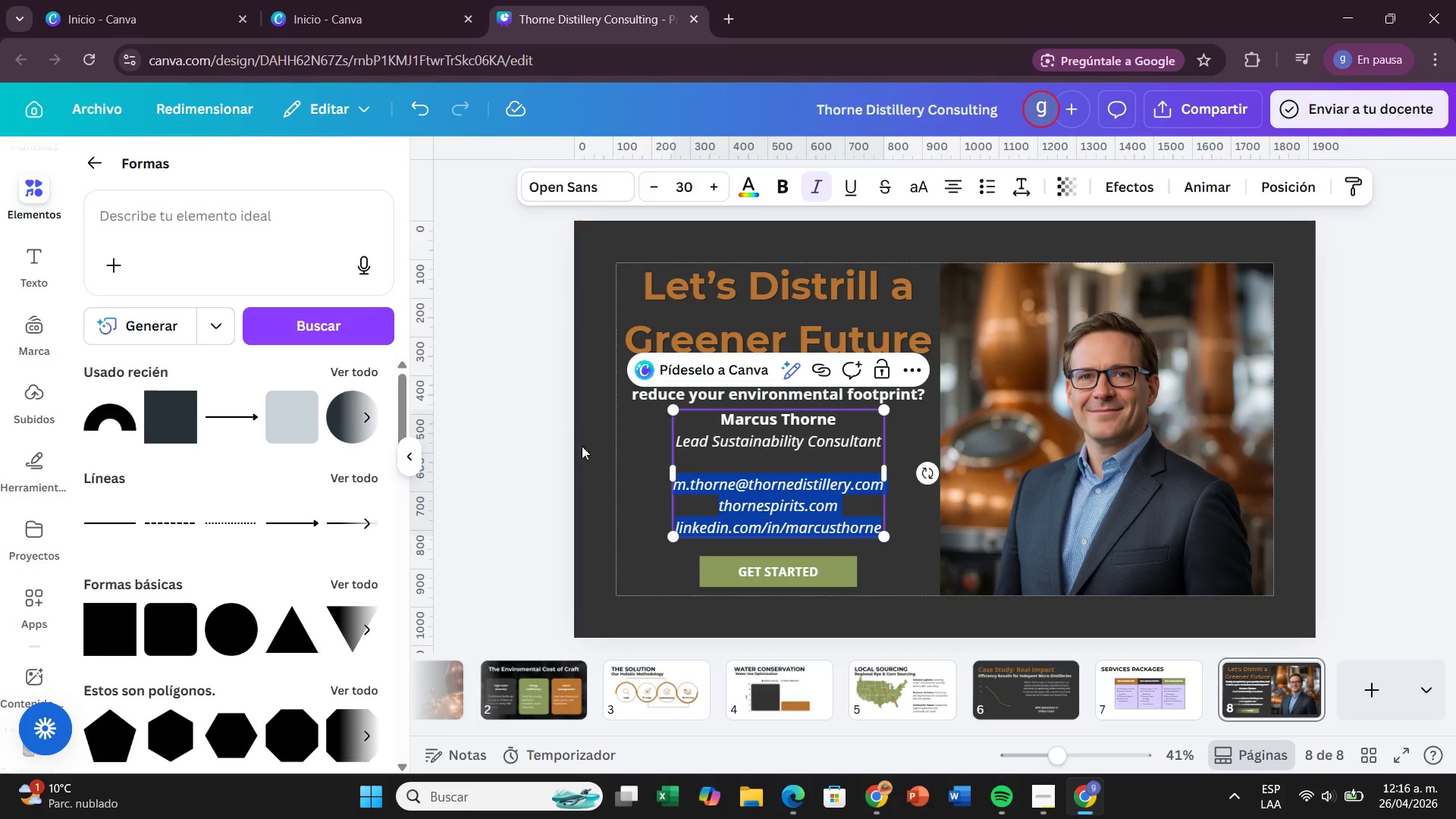 
left_click_drag(start_coordinate=[675, 448], to_coordinate=[849, 471])
 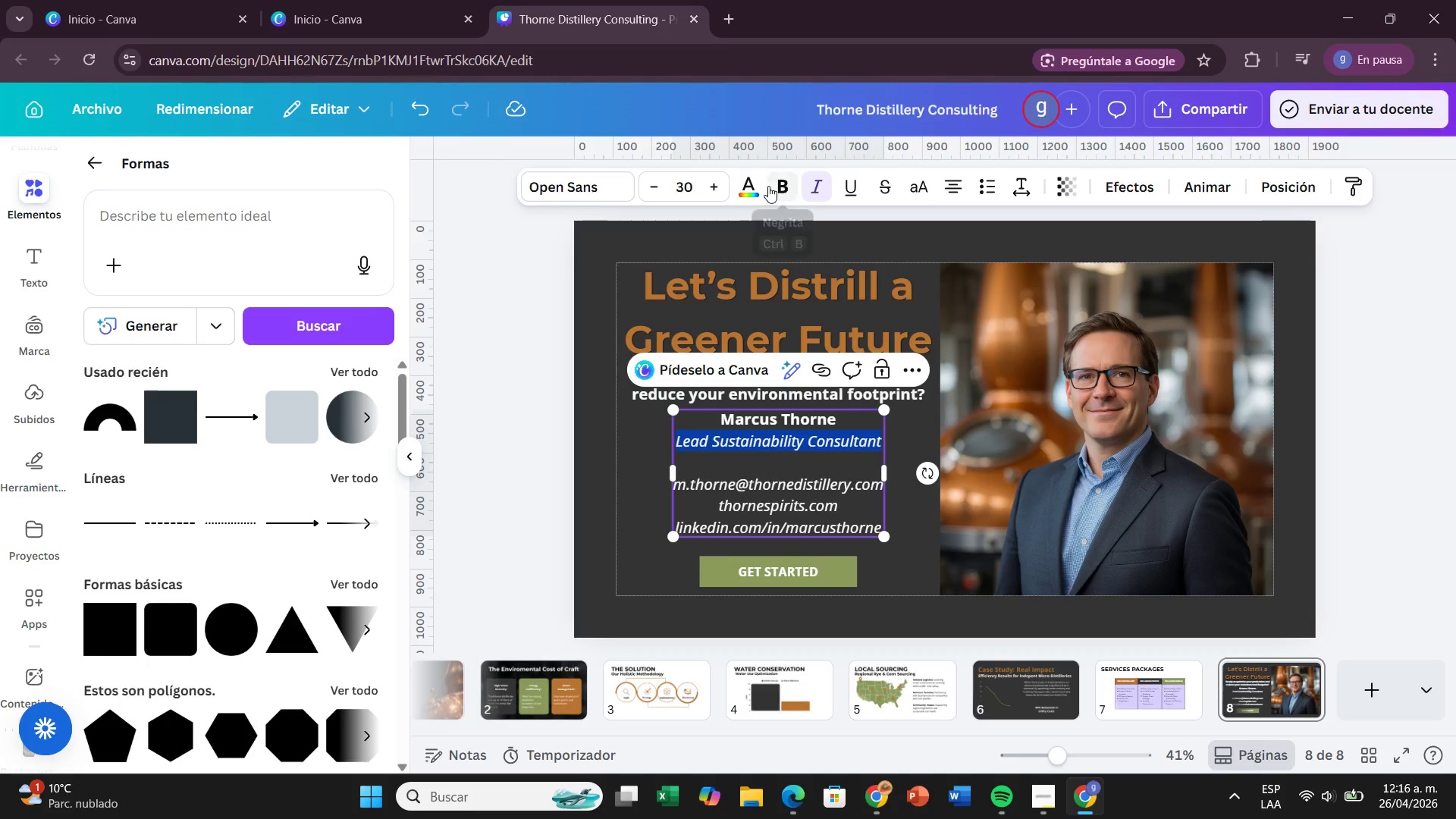 
left_click([789, 185])
 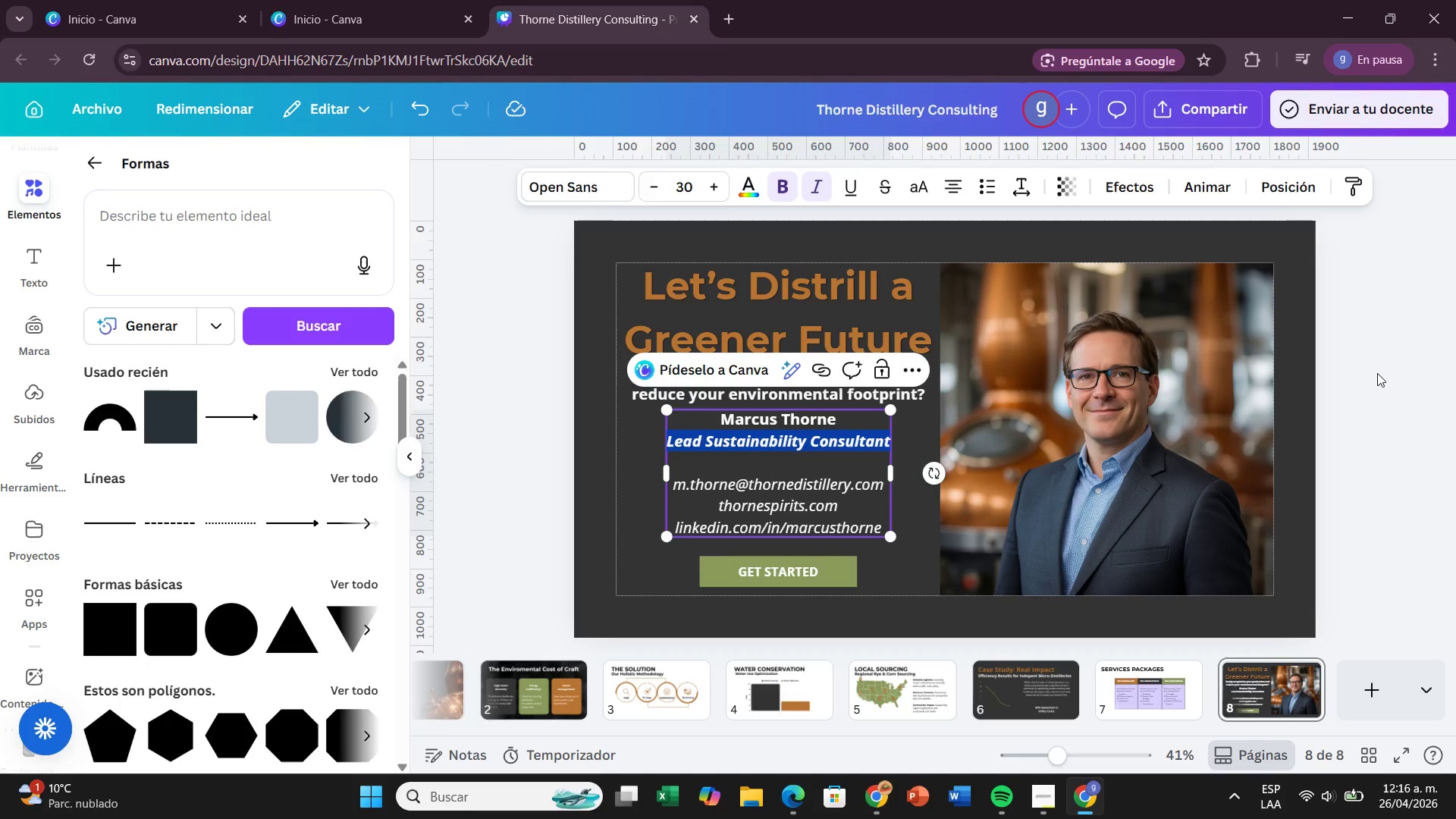 
left_click([1377, 373])
 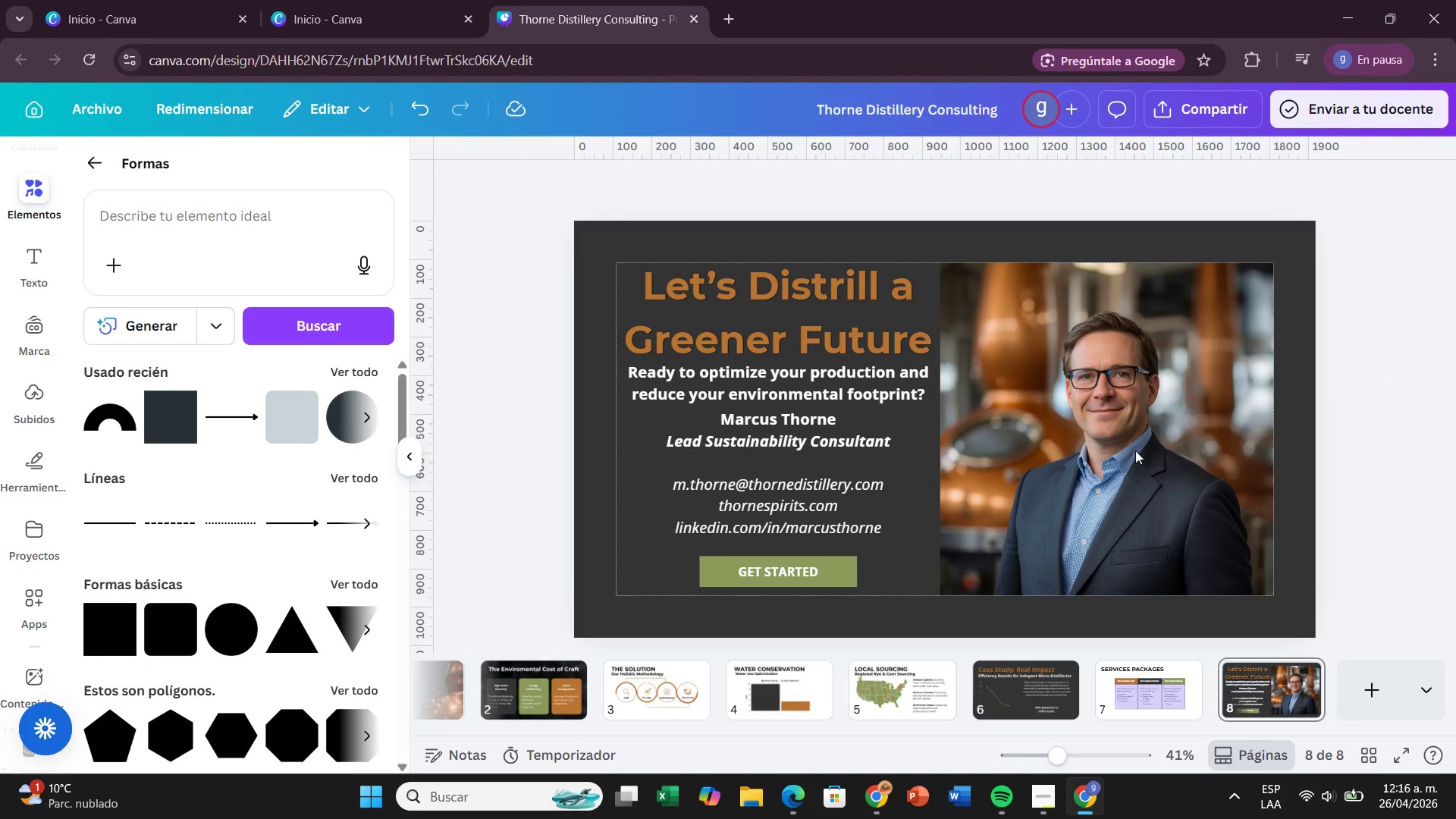 
left_click([827, 499])
 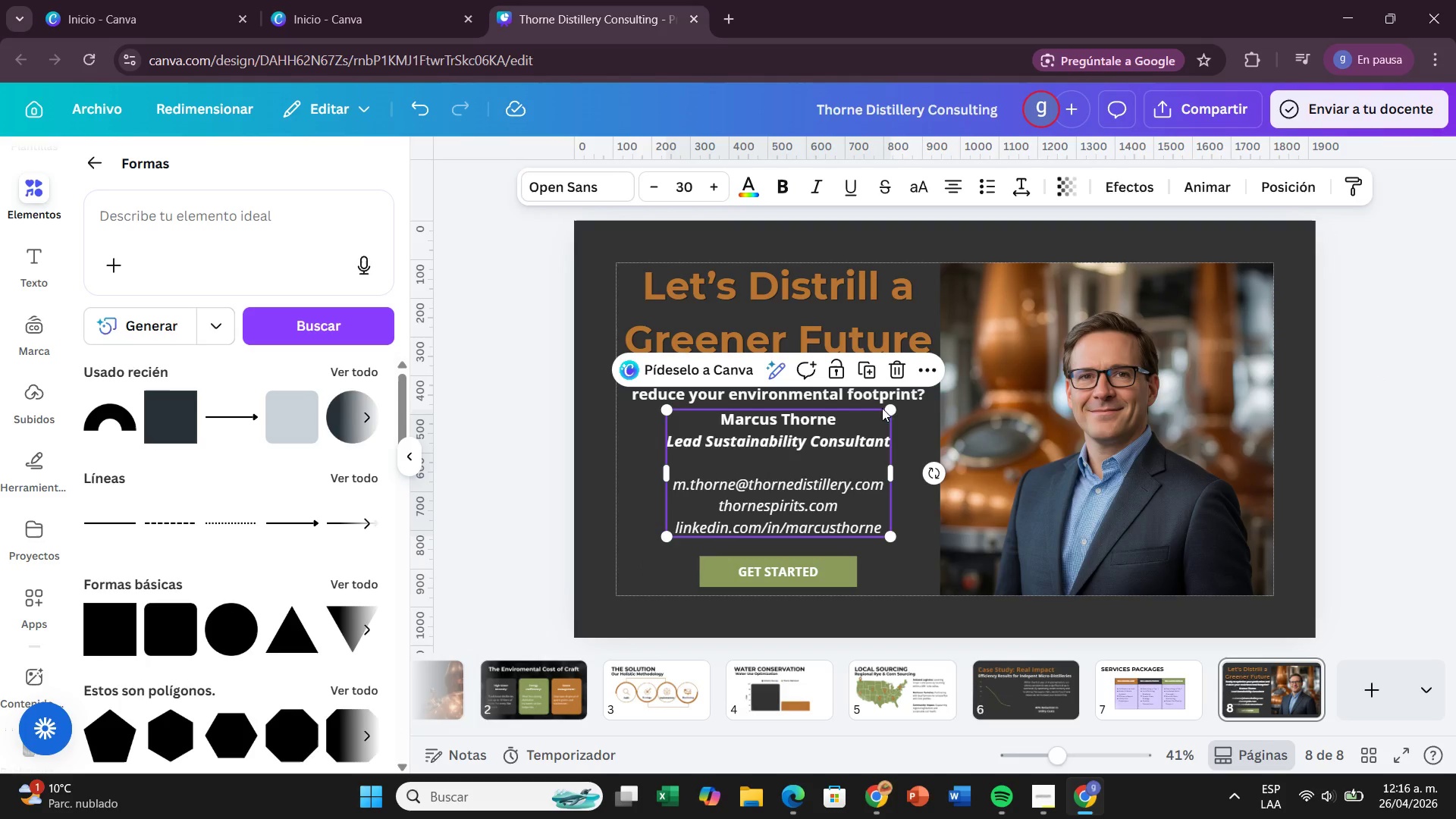 
left_click_drag(start_coordinate=[892, 408], to_coordinate=[864, 428])
 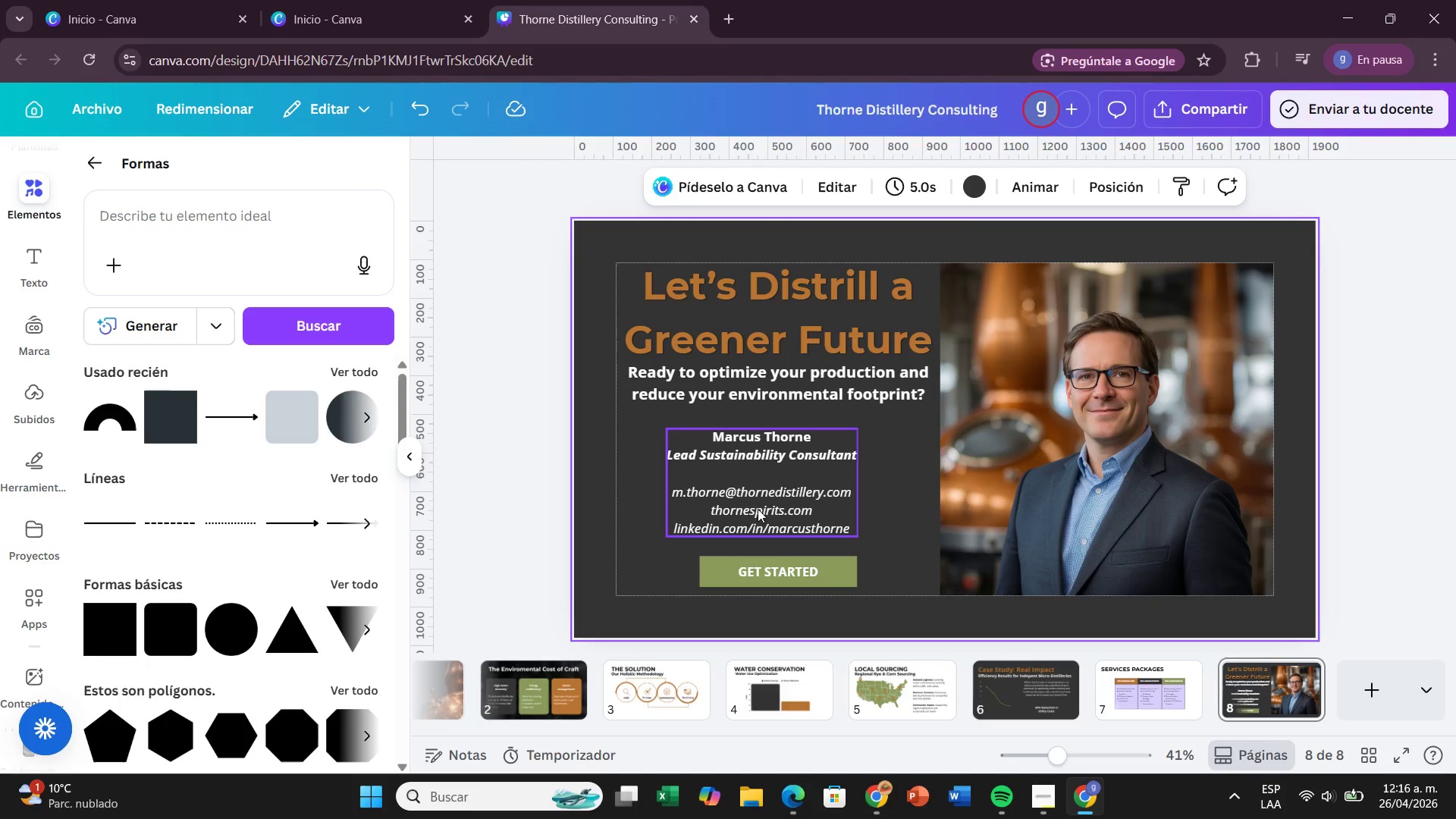 
left_click_drag(start_coordinate=[752, 507], to_coordinate=[769, 514])
 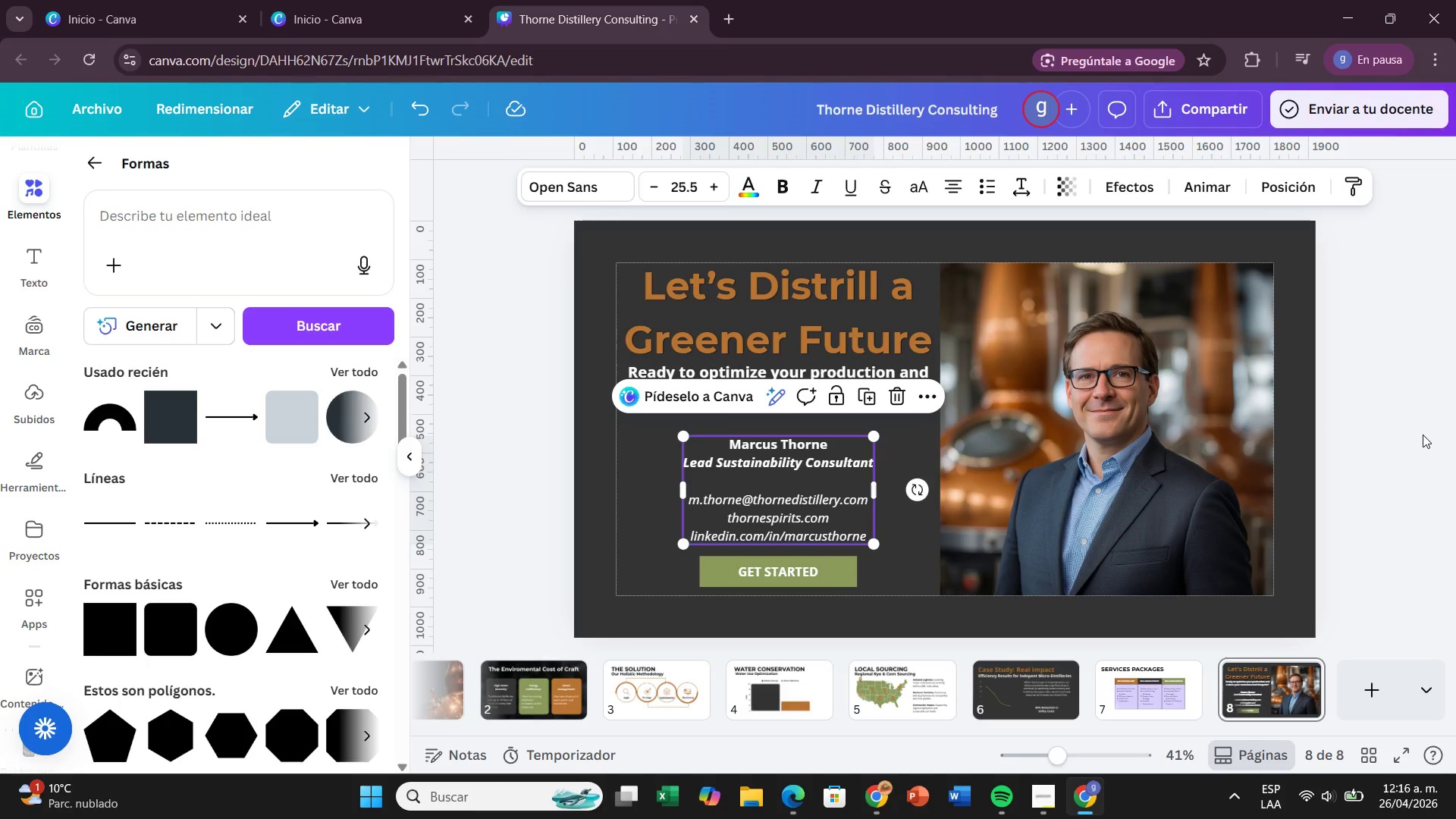 
left_click([1423, 435])
 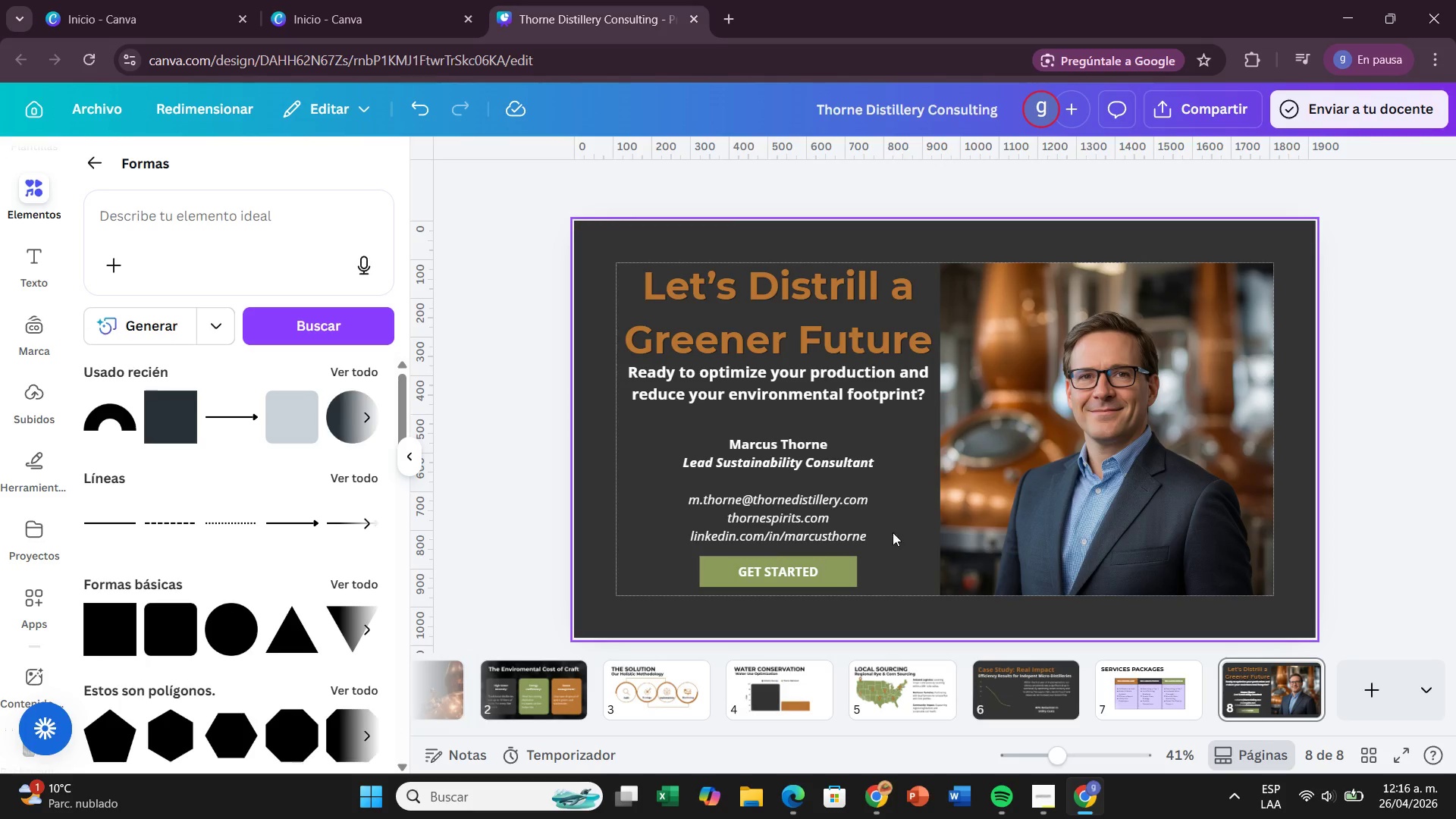 
left_click_drag(start_coordinate=[854, 569], to_coordinate=[849, 569])
 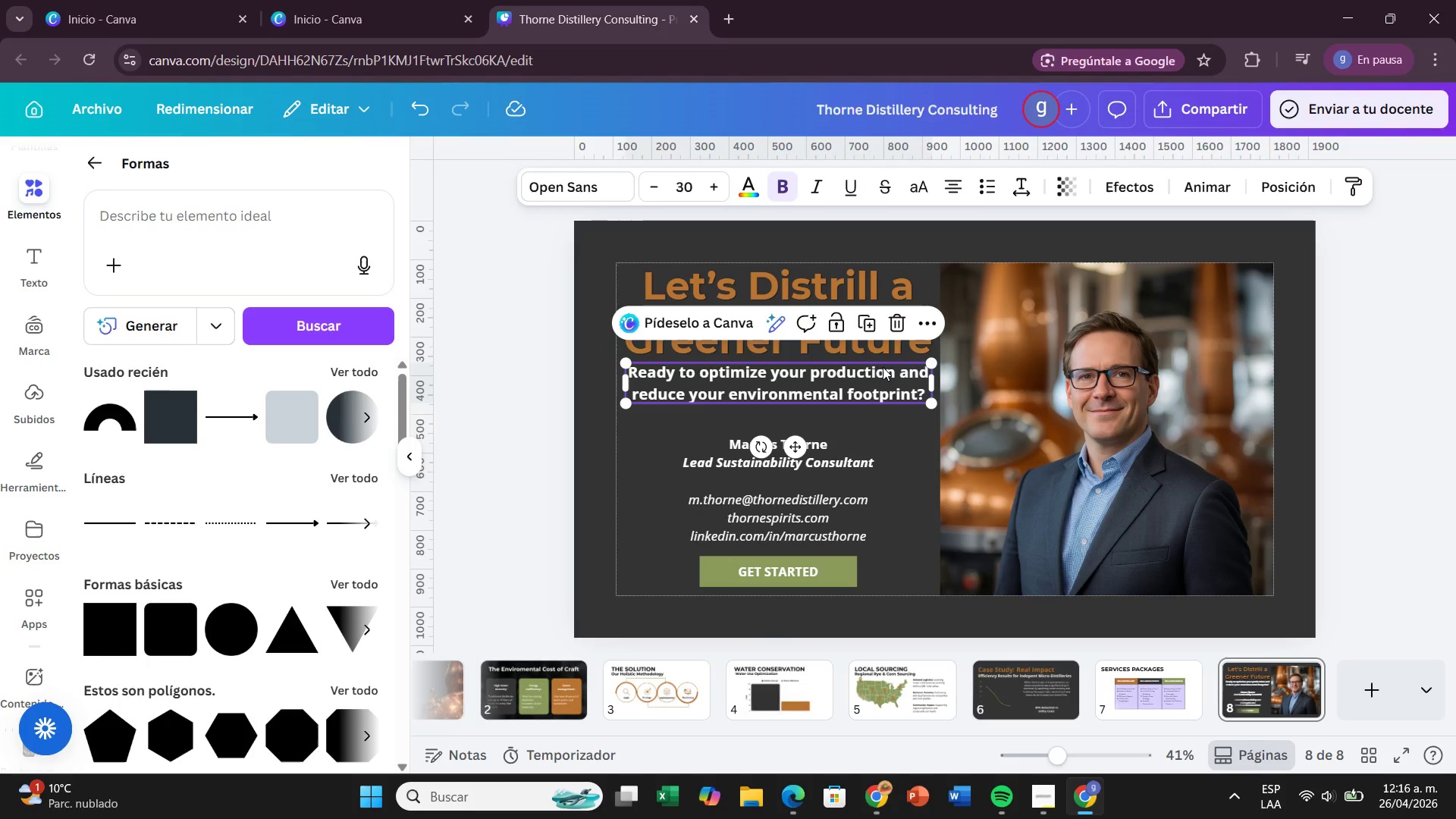 
left_click([883, 367])
 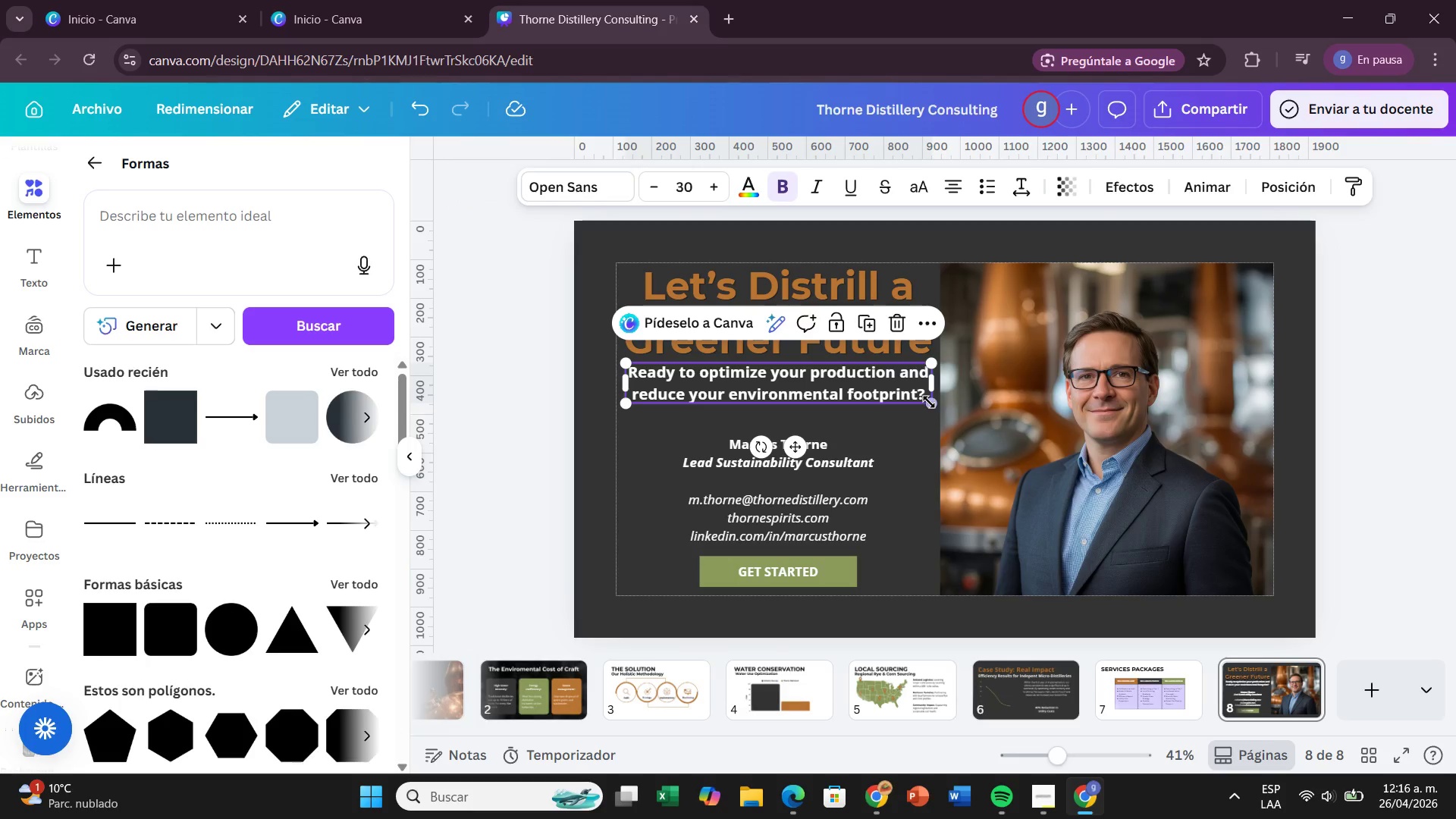 
left_click_drag(start_coordinate=[929, 402], to_coordinate=[883, 400])
 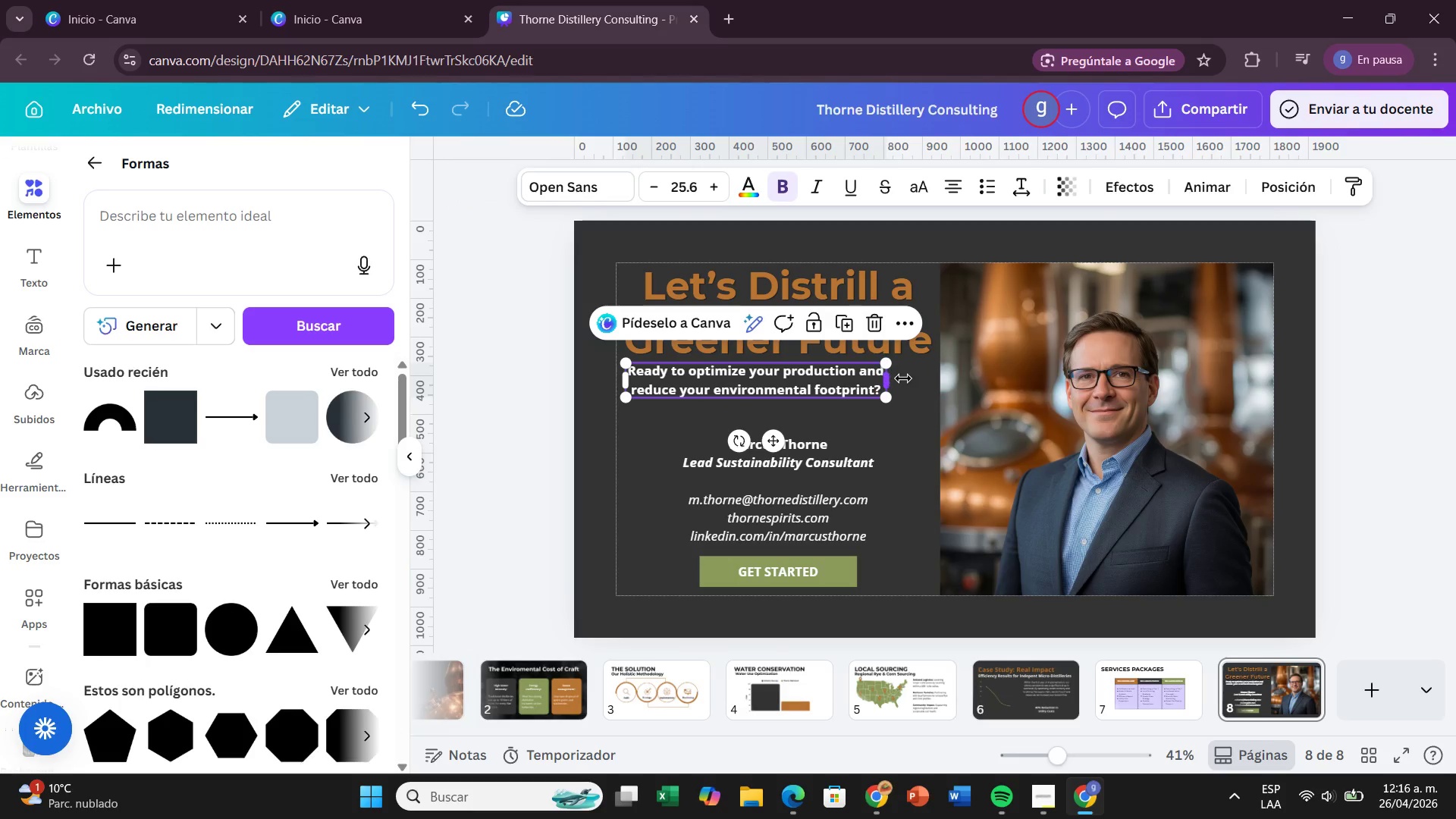 
left_click_drag(start_coordinate=[895, 380], to_coordinate=[943, 381])
 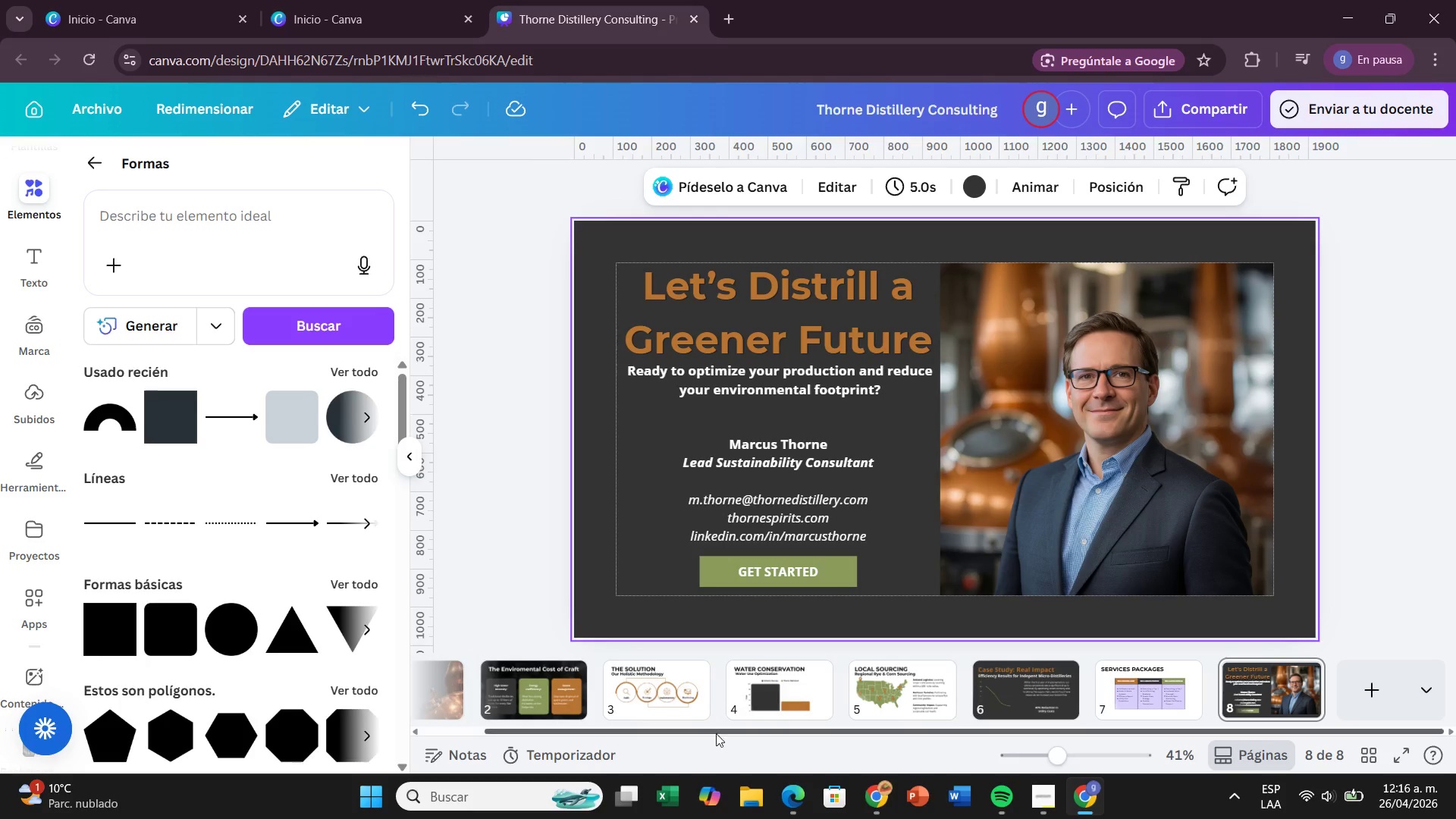 
left_click_drag(start_coordinate=[742, 727], to_coordinate=[441, 733])
 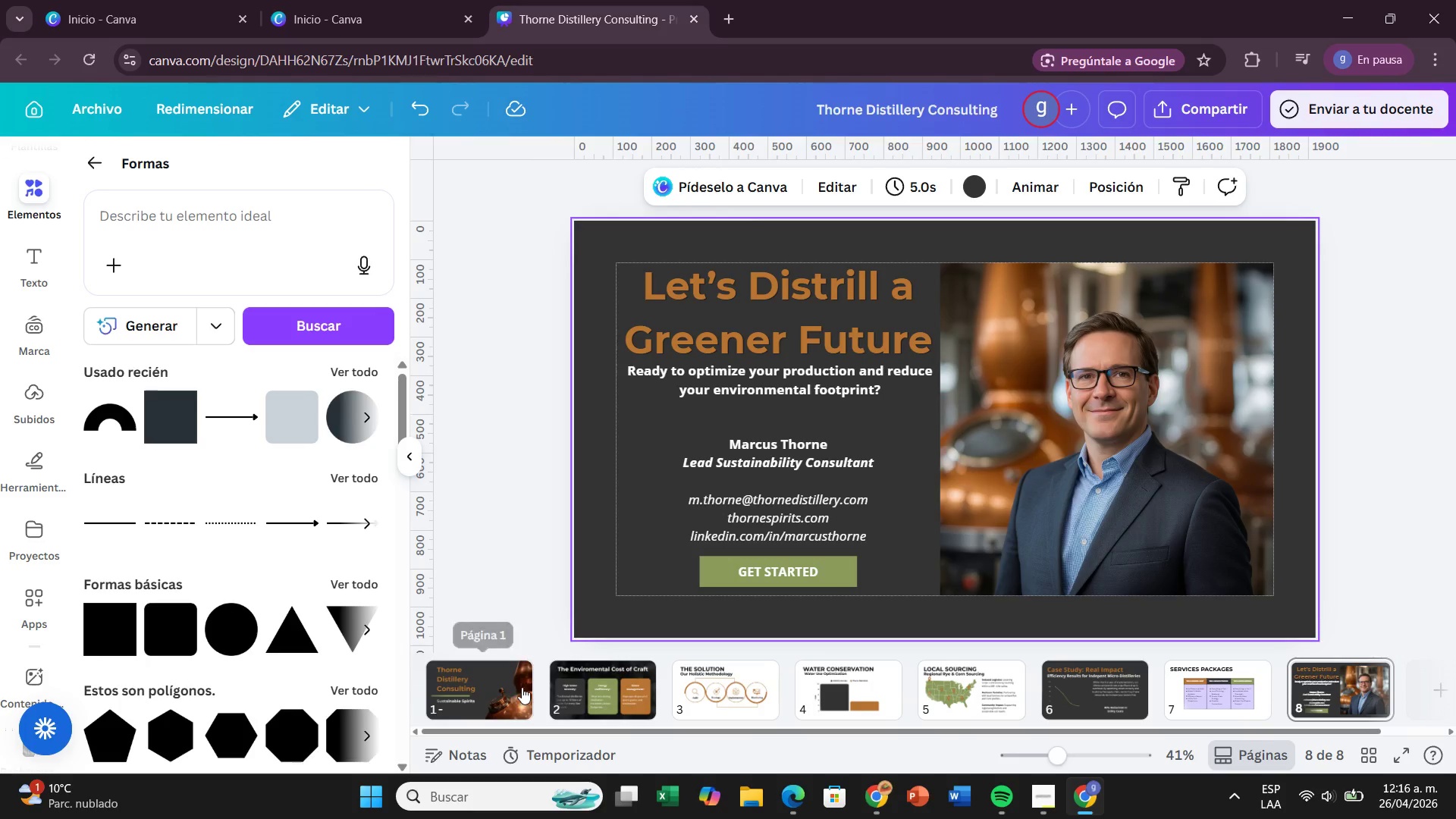 
mouse_move([538, 682])
 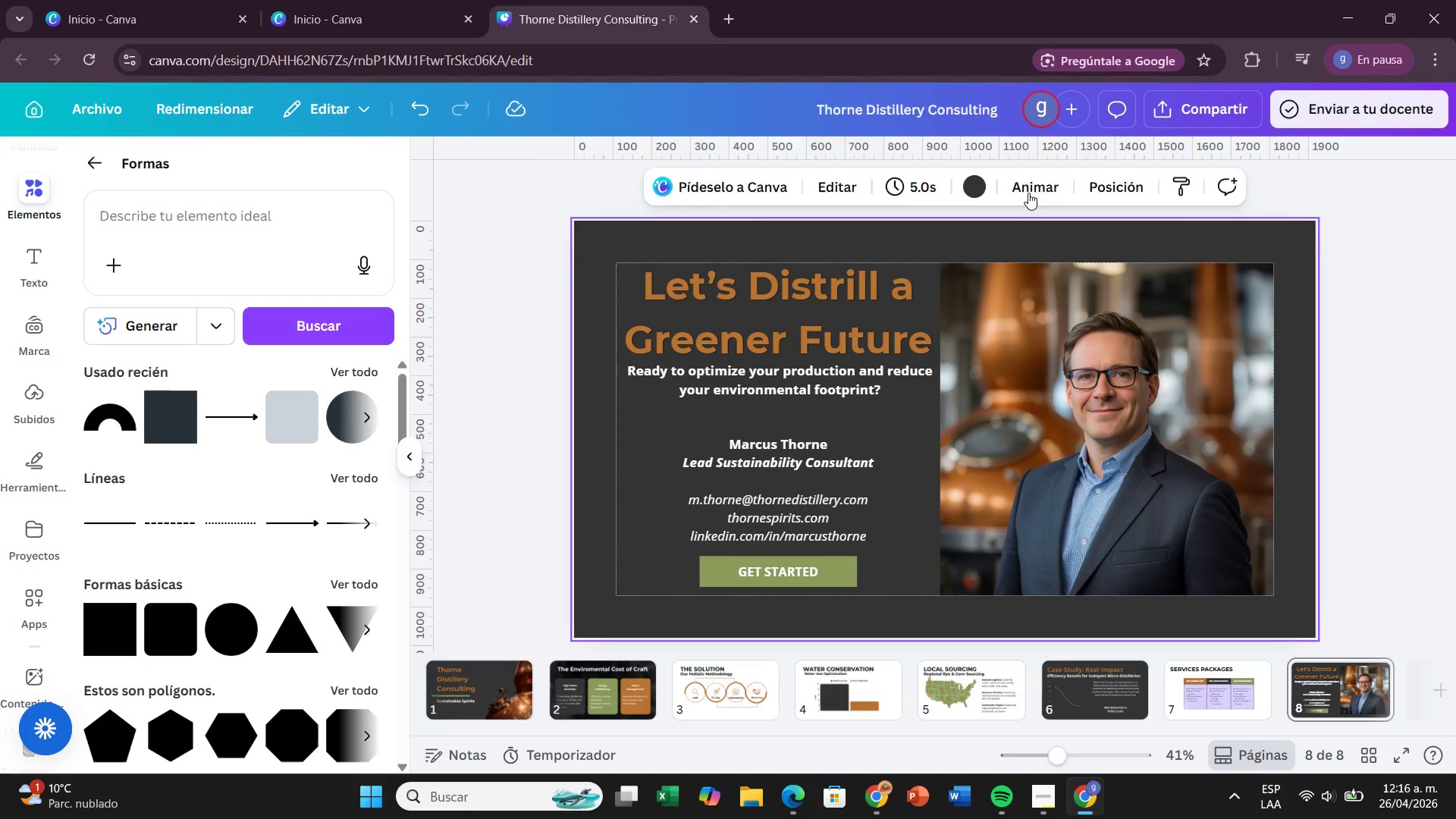 
left_click([1028, 192])
 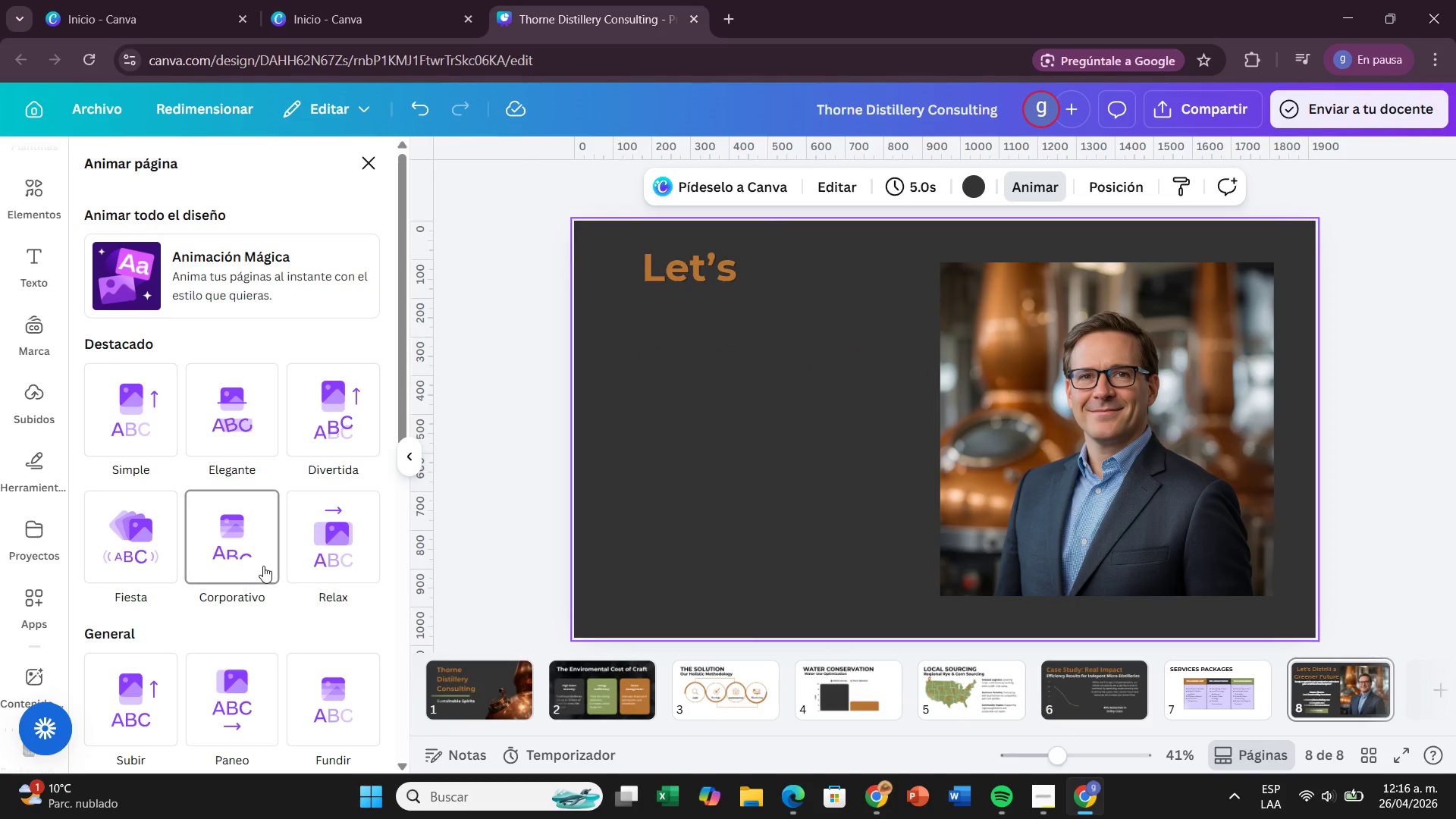 
wait(5.64)
 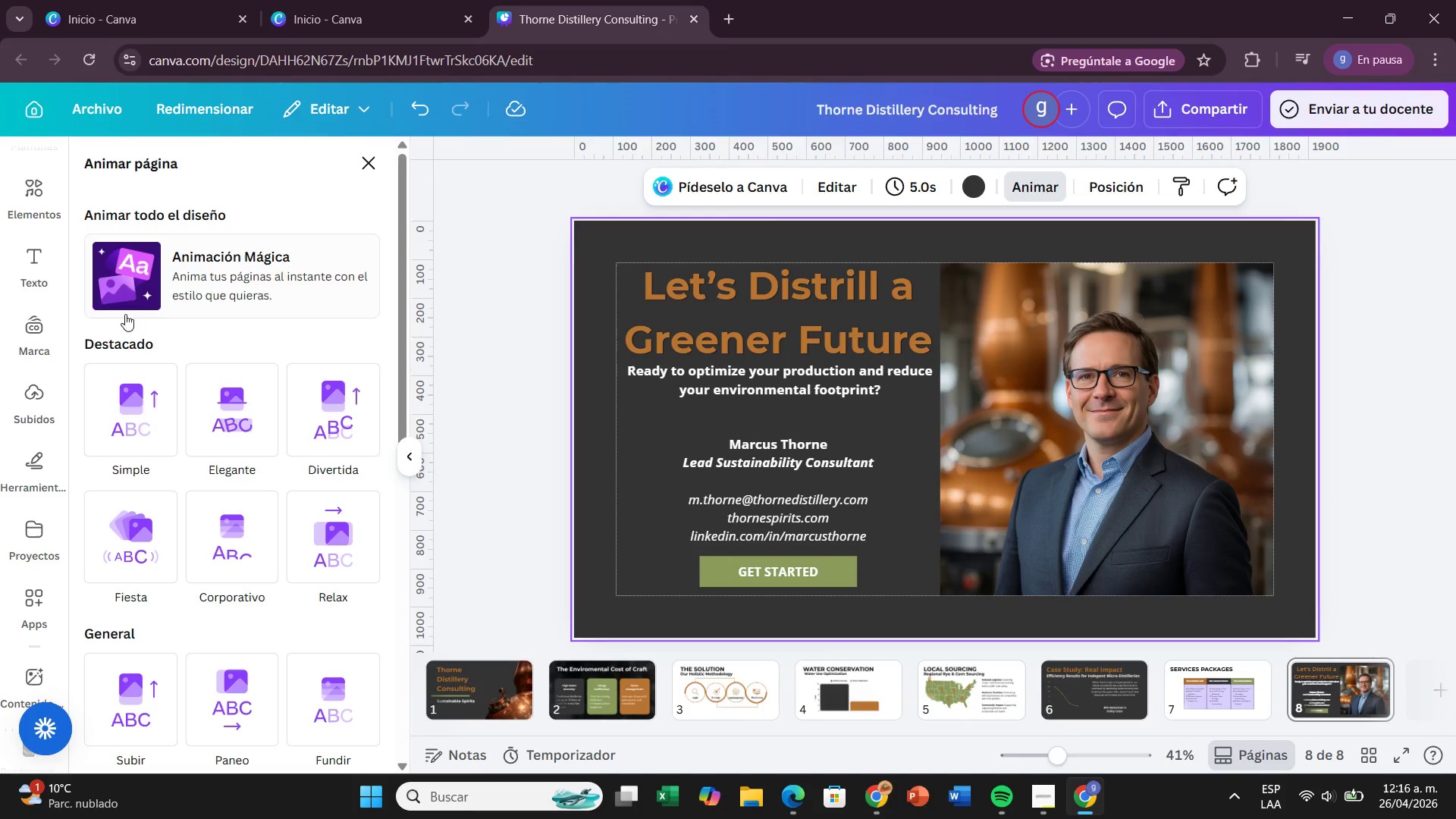 
left_click([269, 566])
 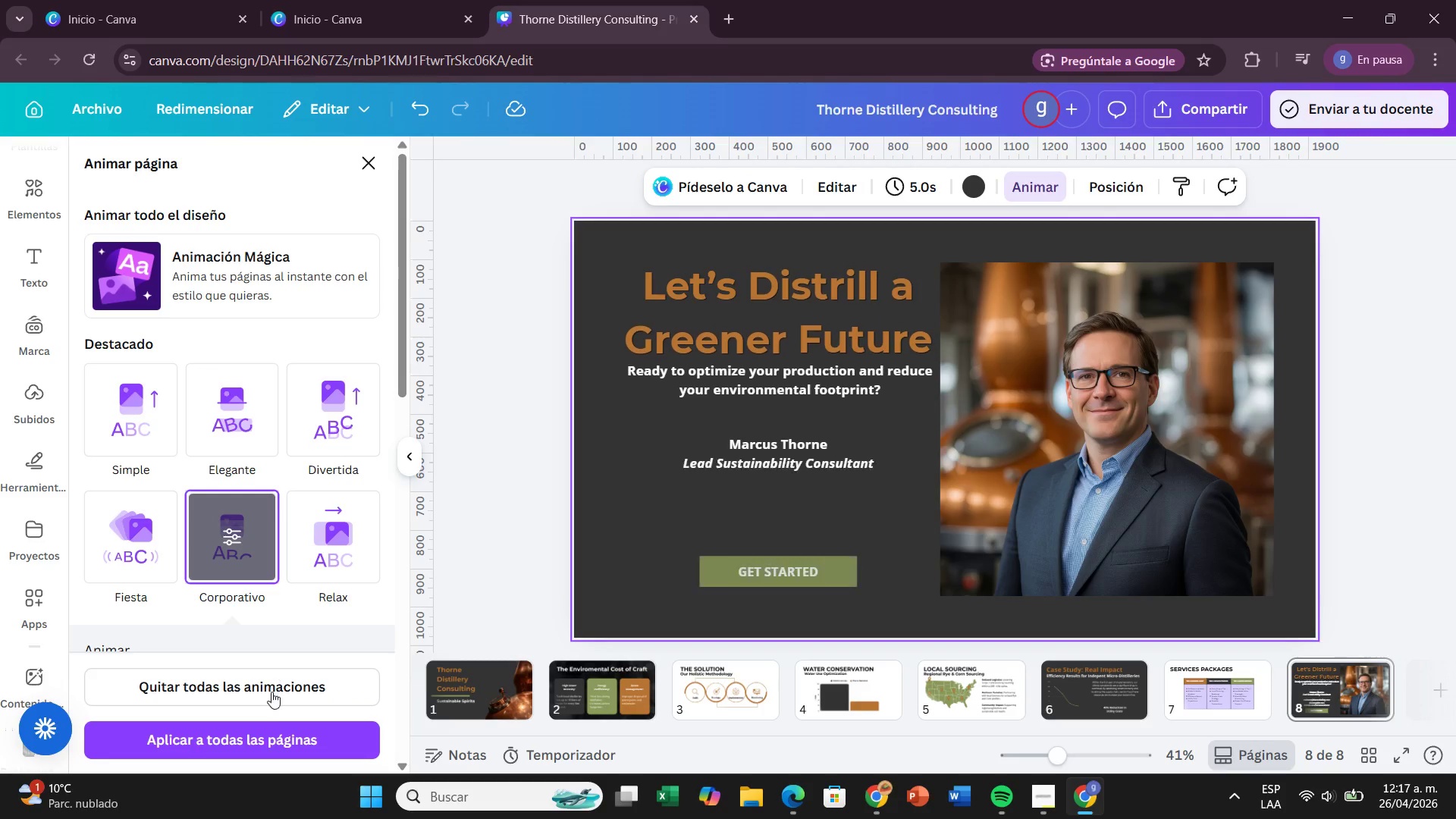 
left_click([271, 730])
 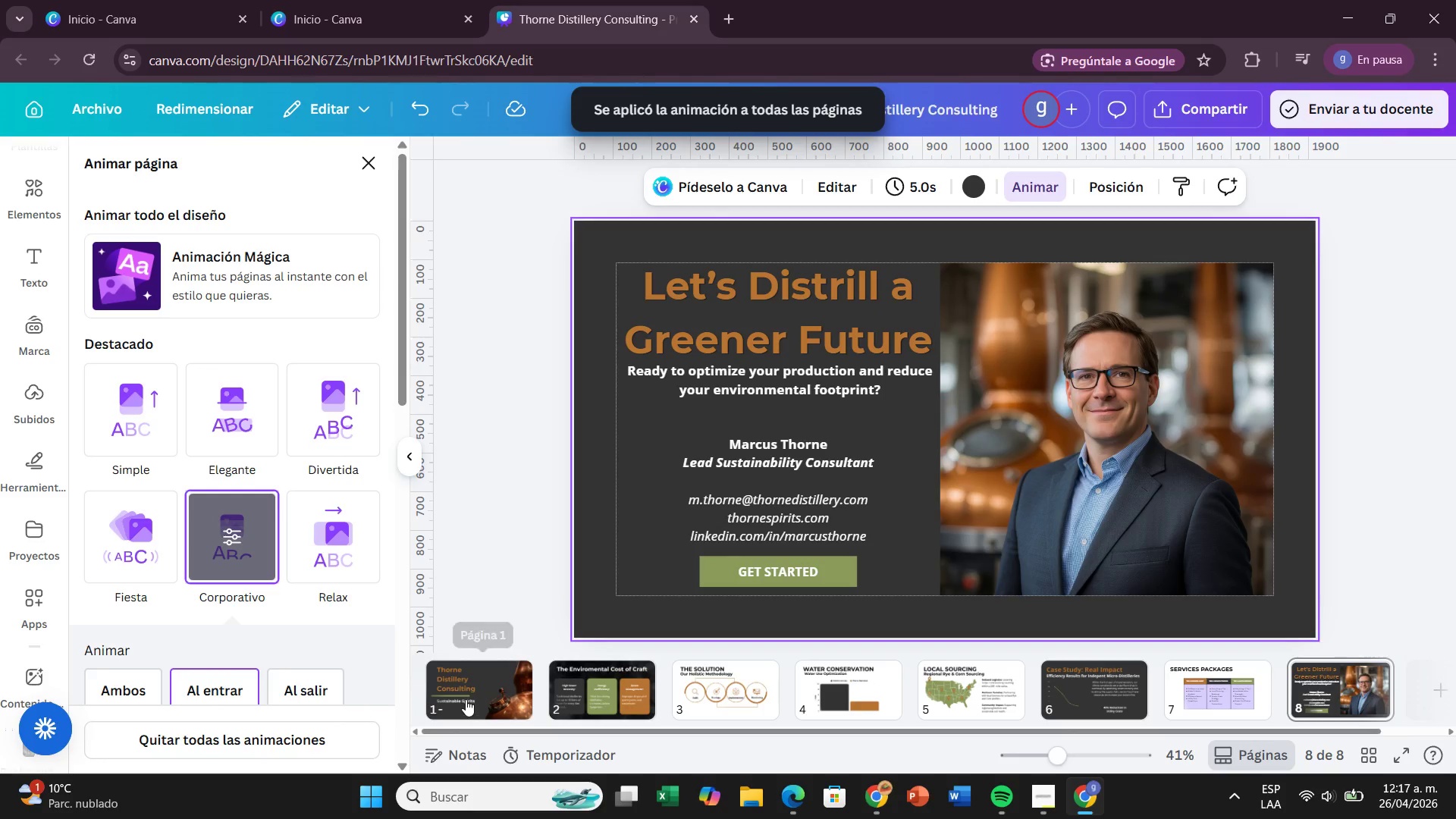 
left_click([466, 699])
 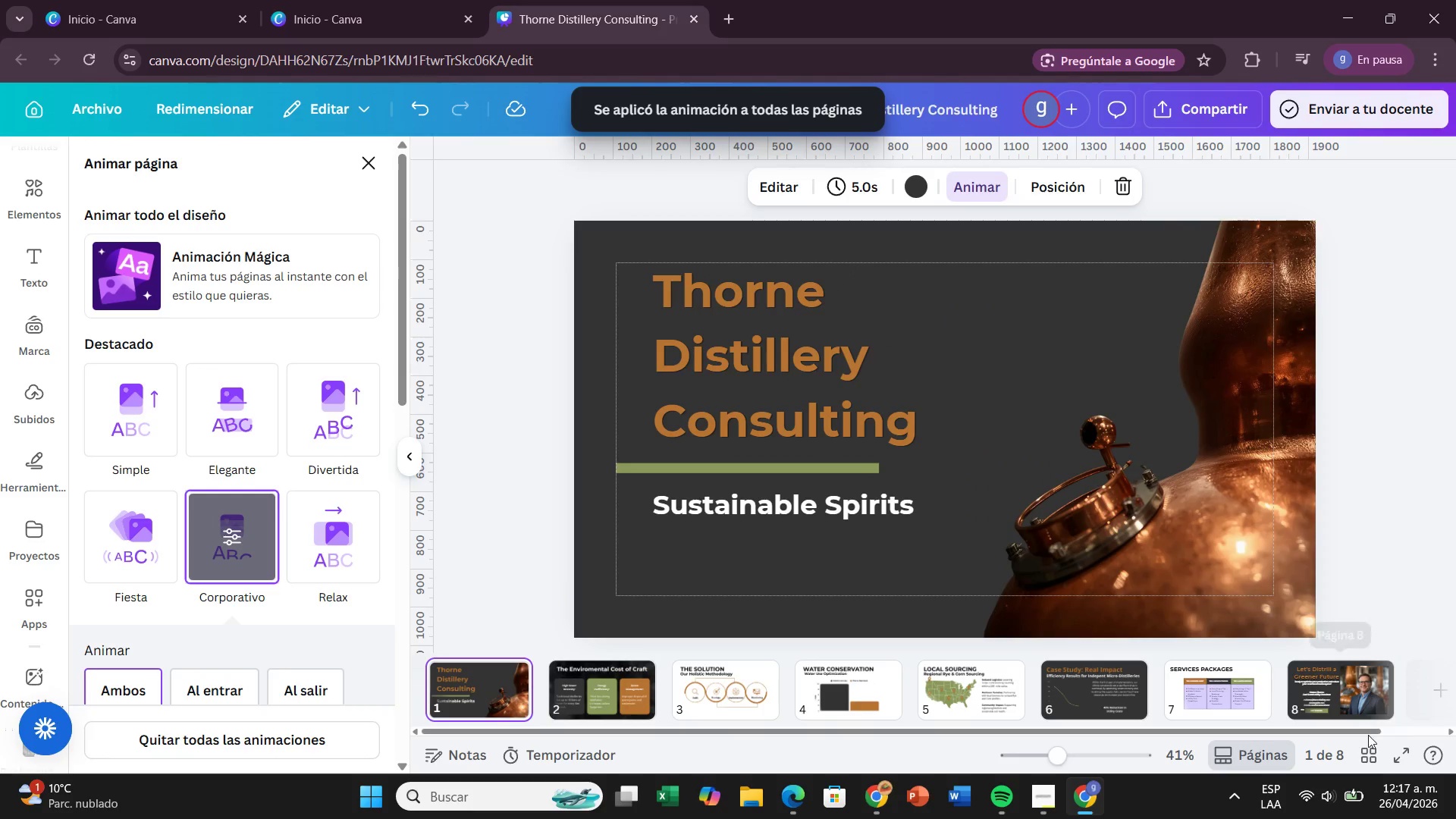 
left_click([1390, 764])
 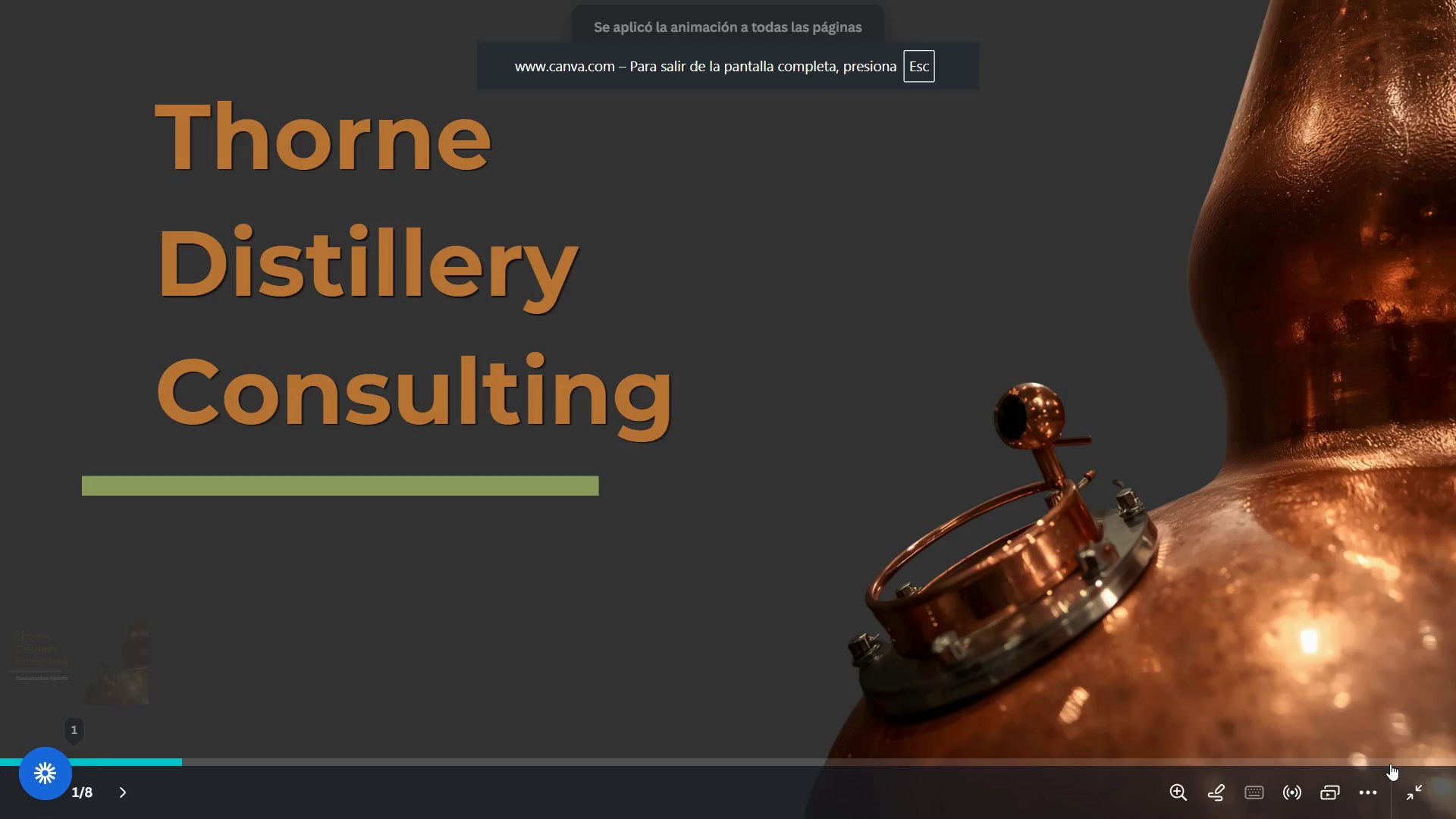 
key(ArrowRight)
 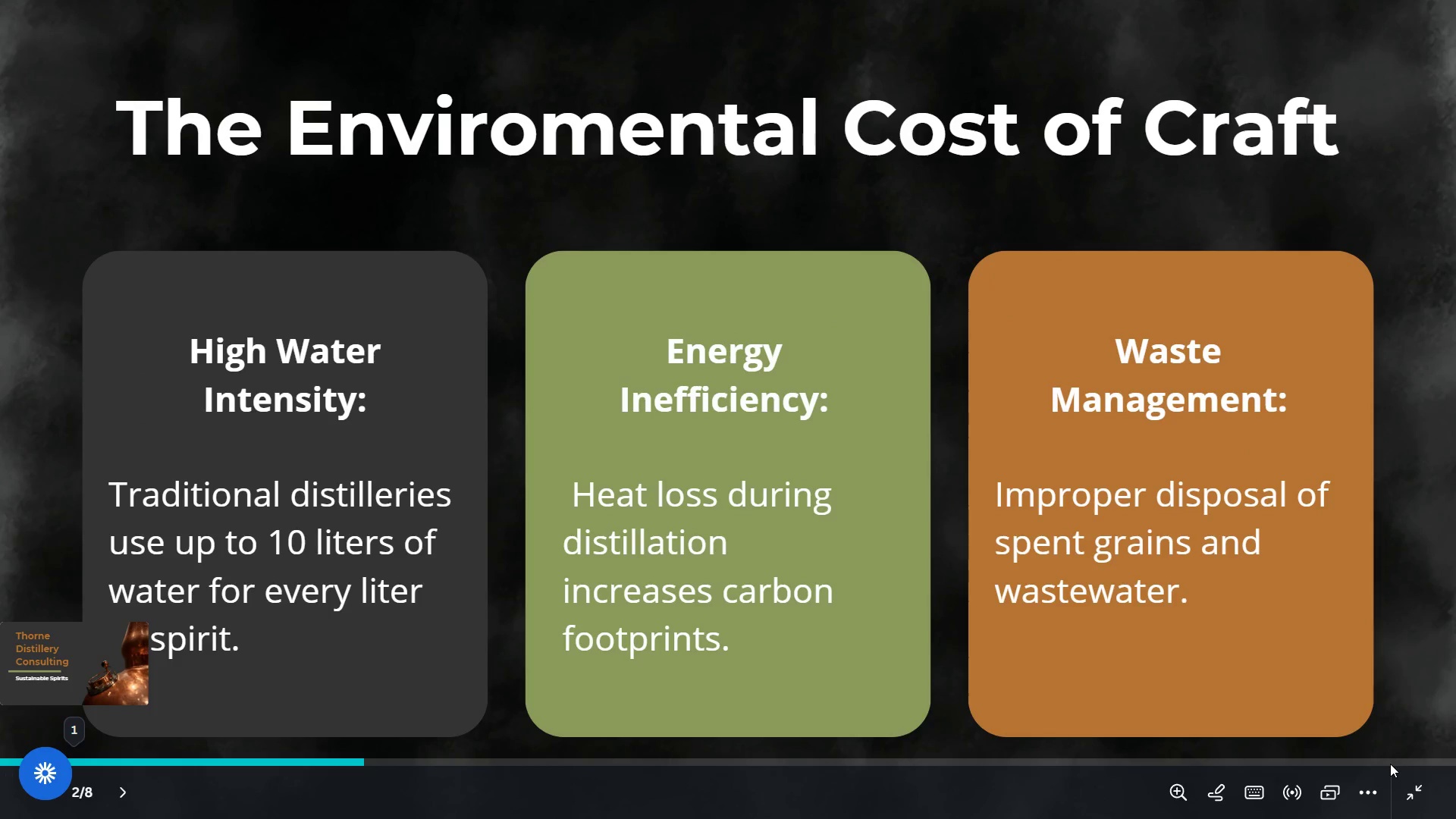 
wait(7.0)
 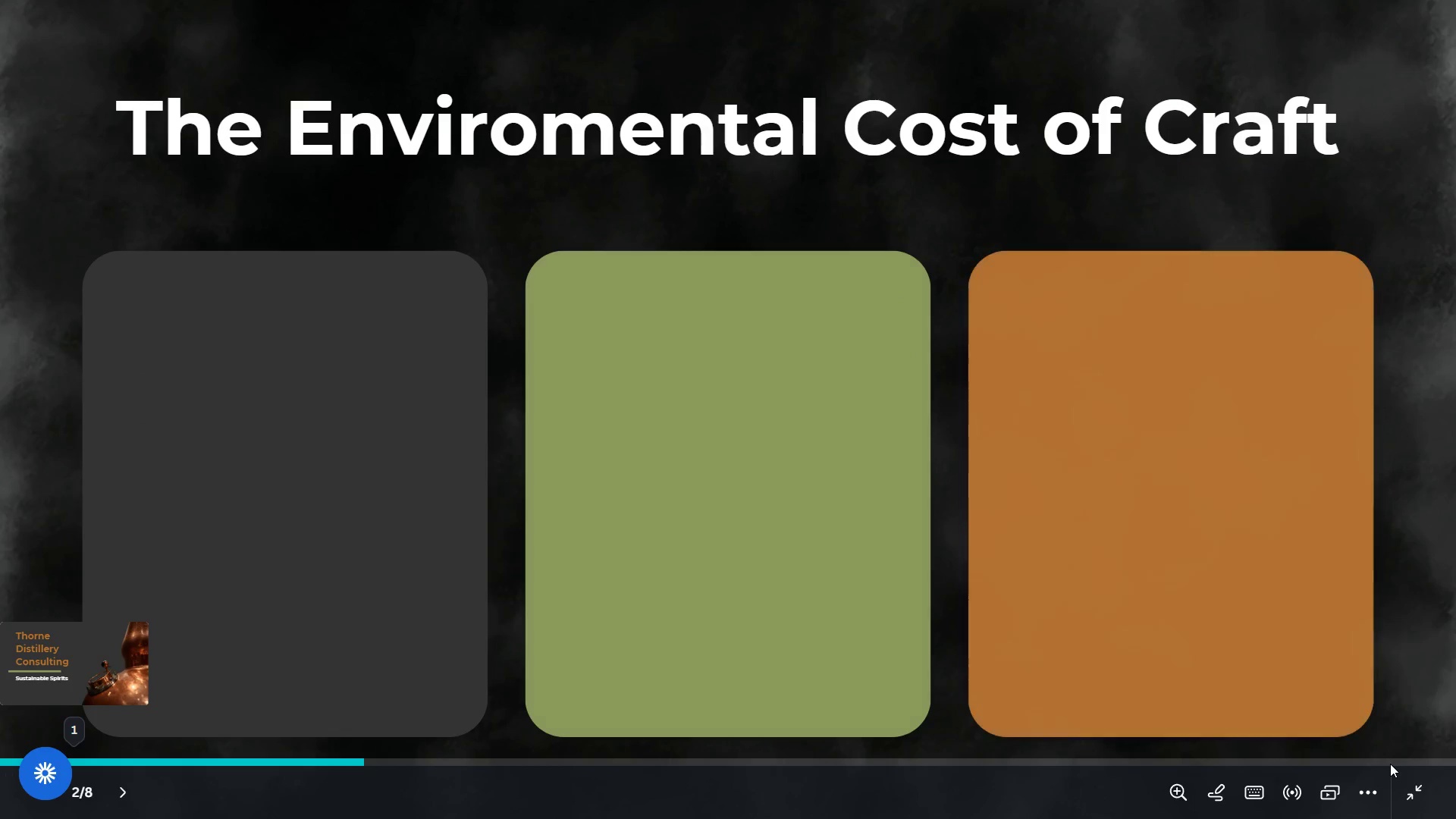 
key(ArrowRight)
 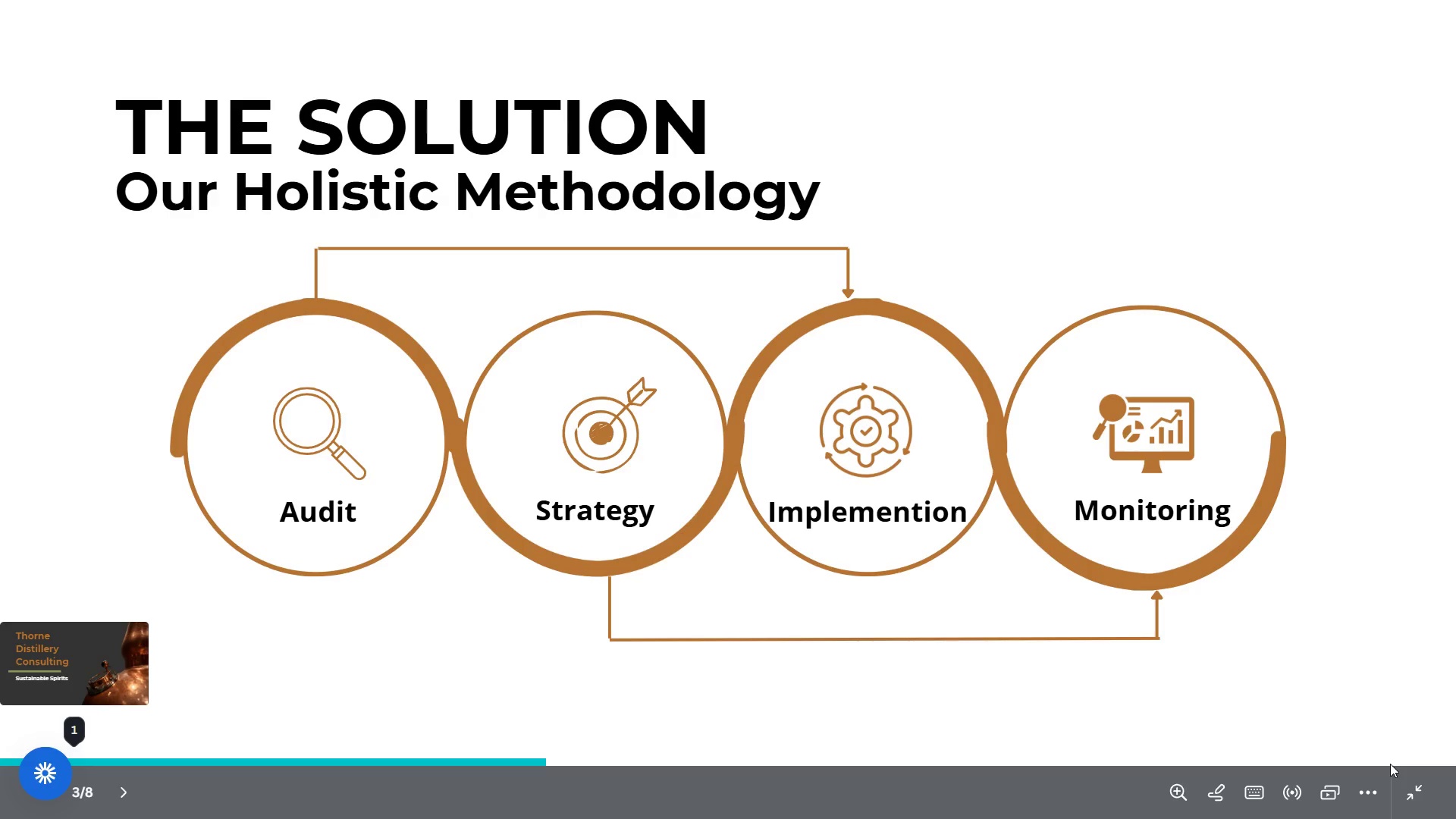 
wait(5.28)
 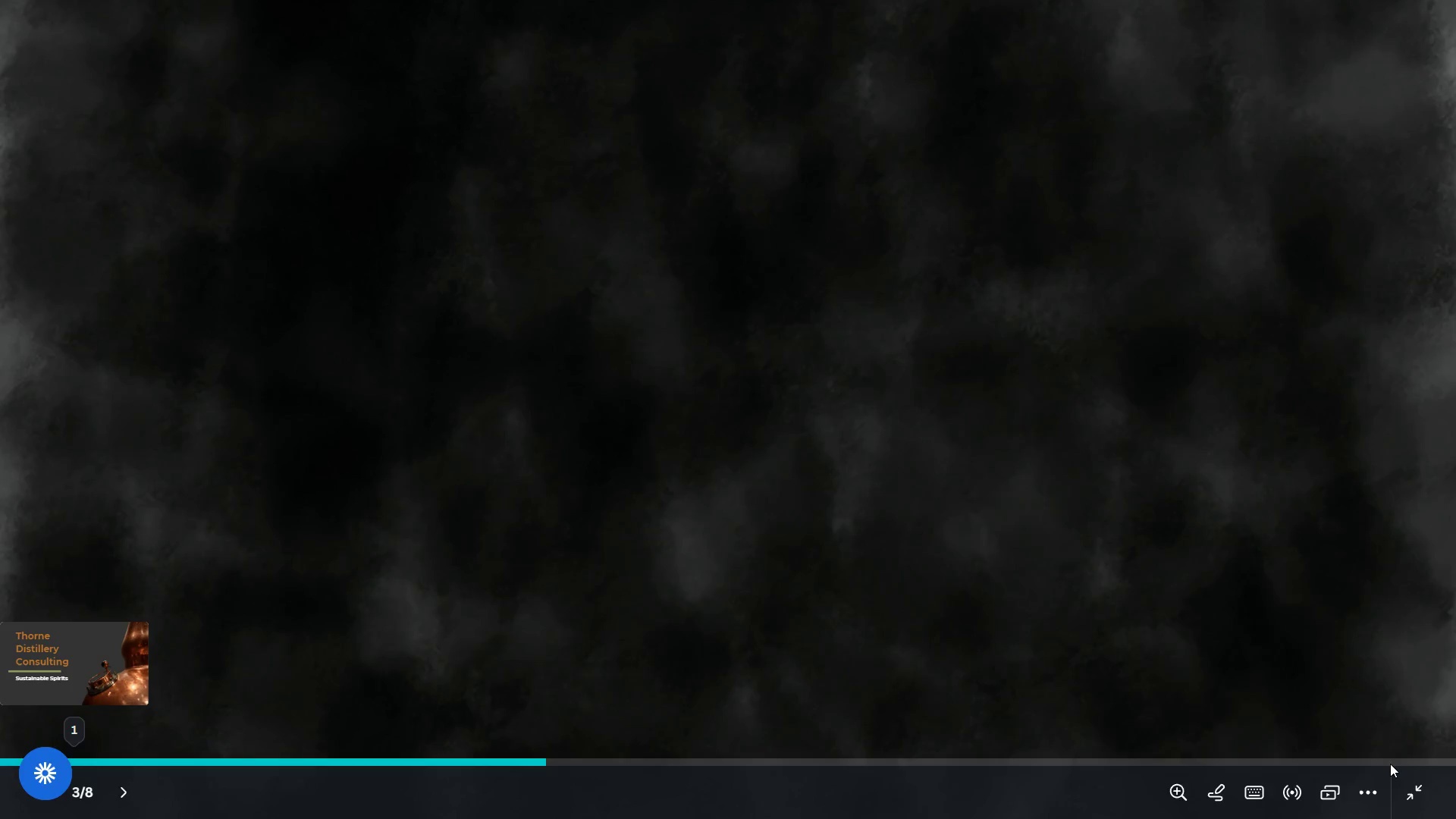 
key(ArrowRight)
 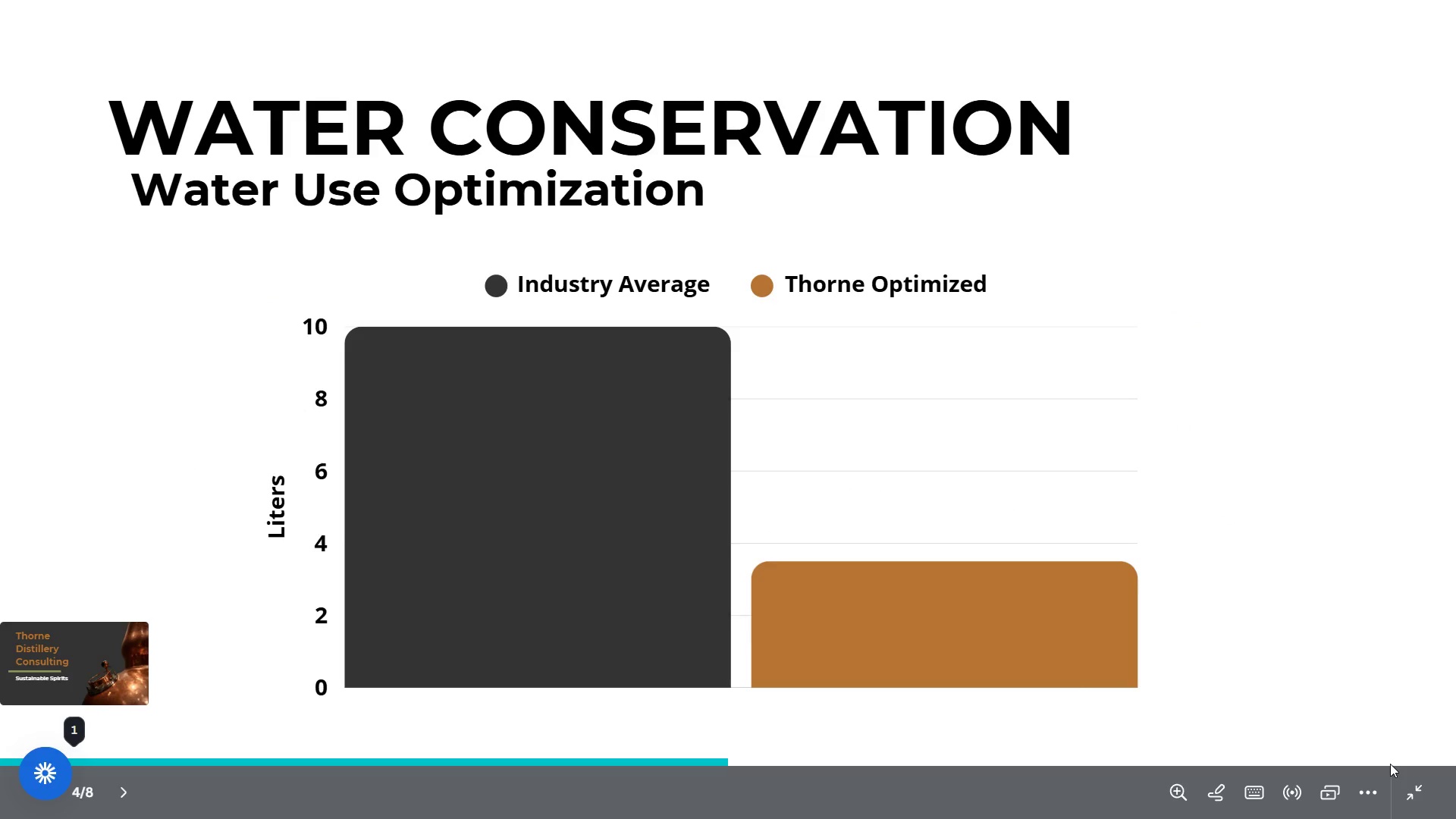 
key(ArrowRight)
 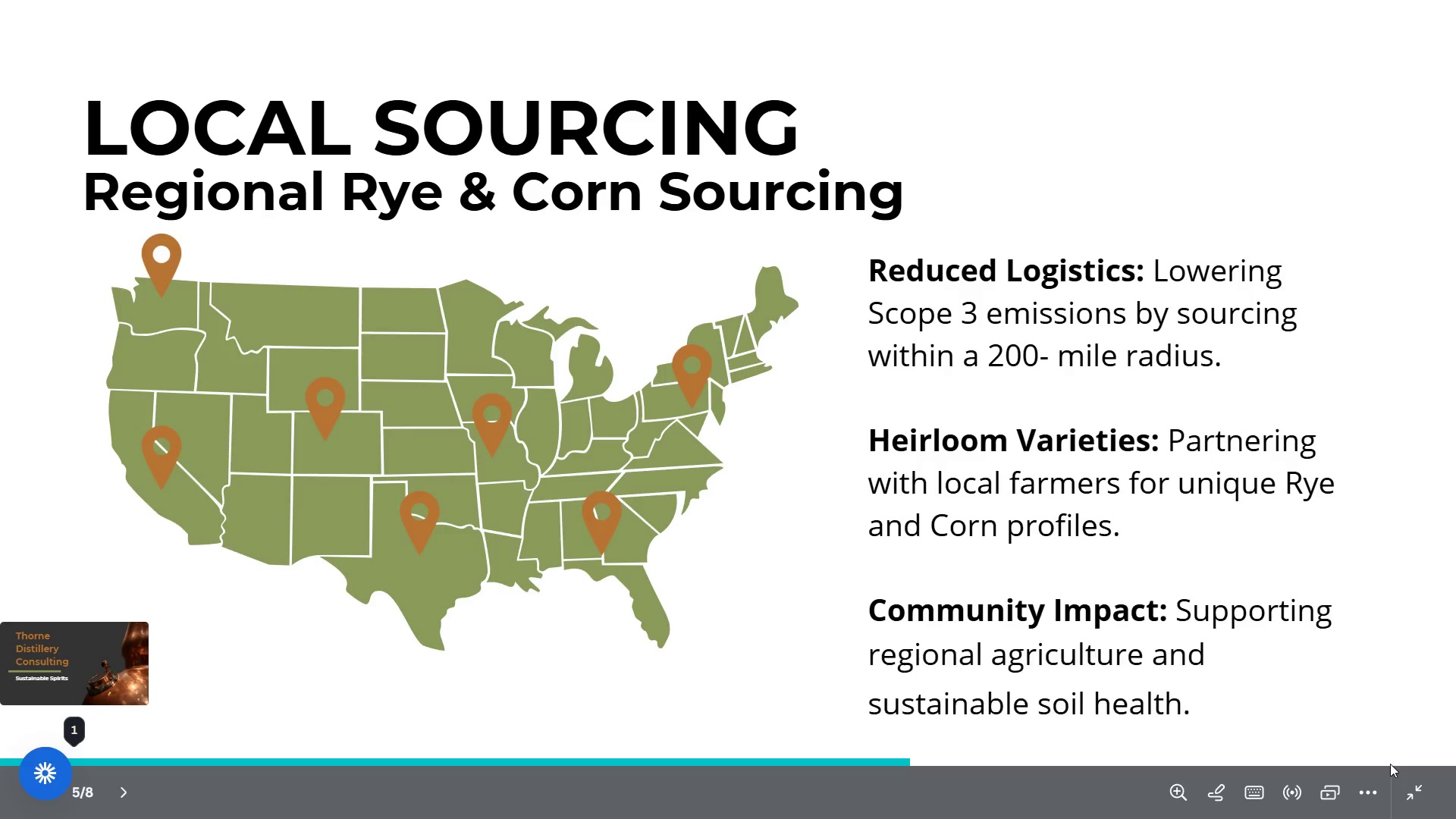 
key(ArrowRight)
 